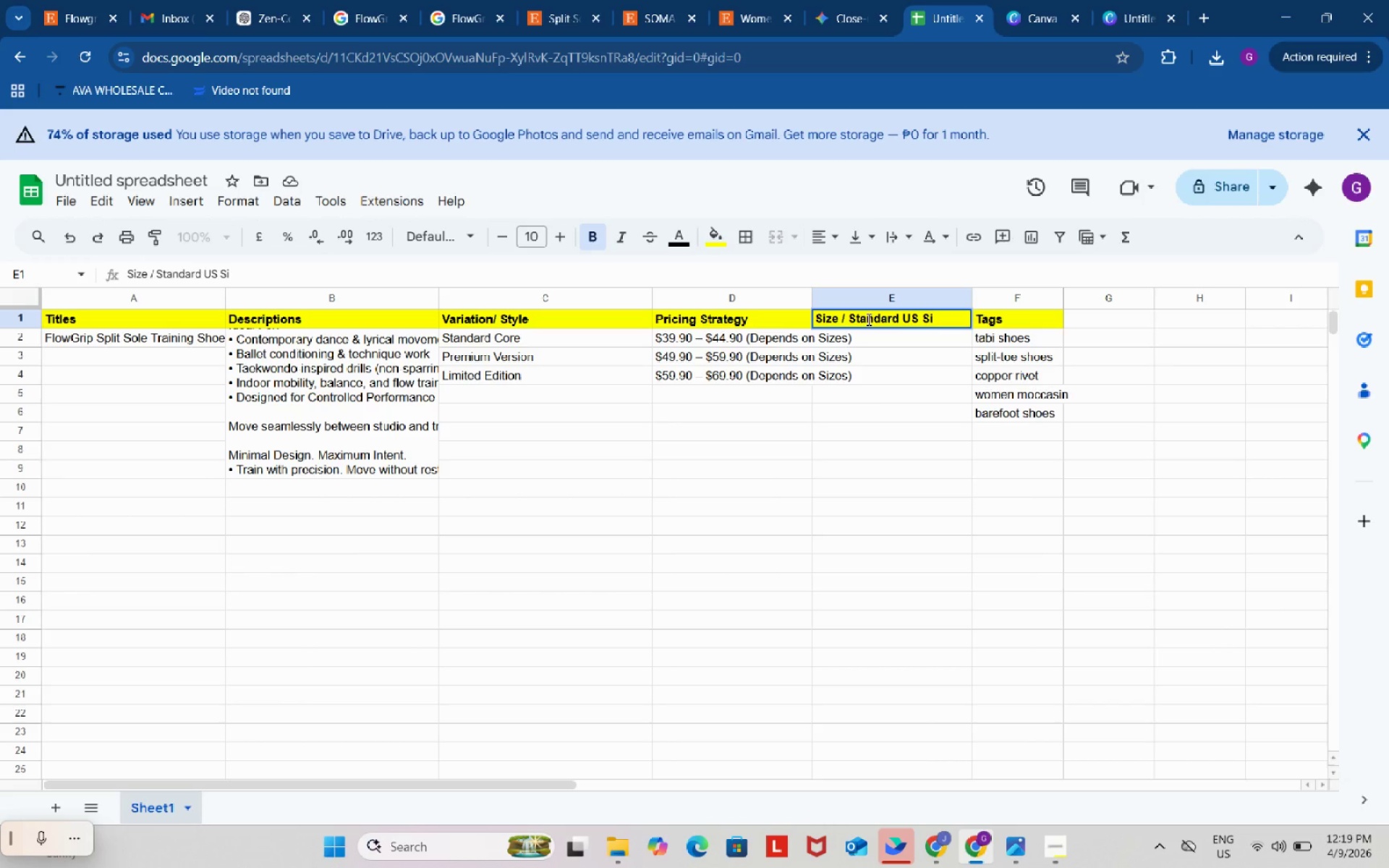 
left_click([935, 841])
 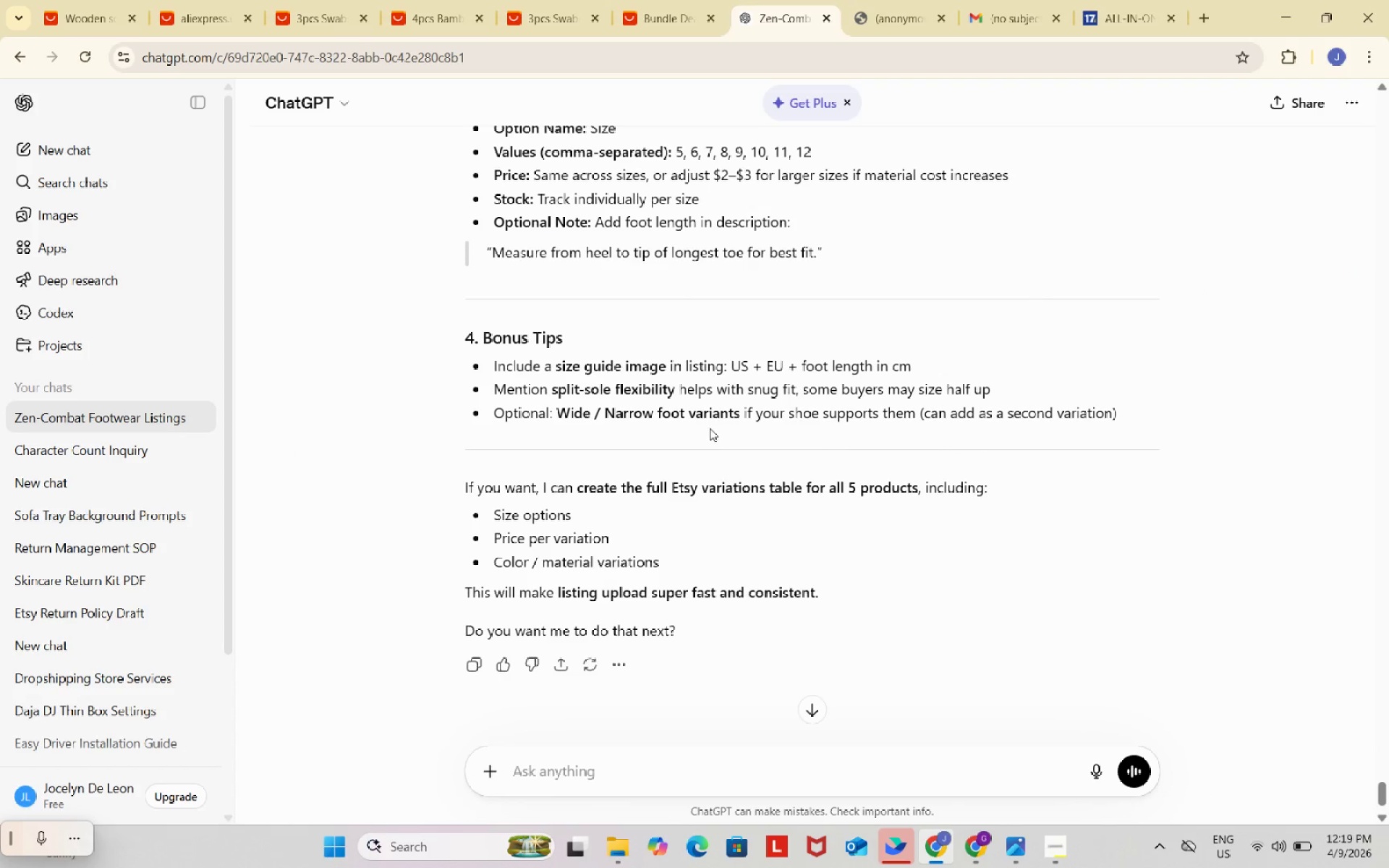 
scroll: coordinate [709, 439], scroll_direction: up, amount: 13.0
 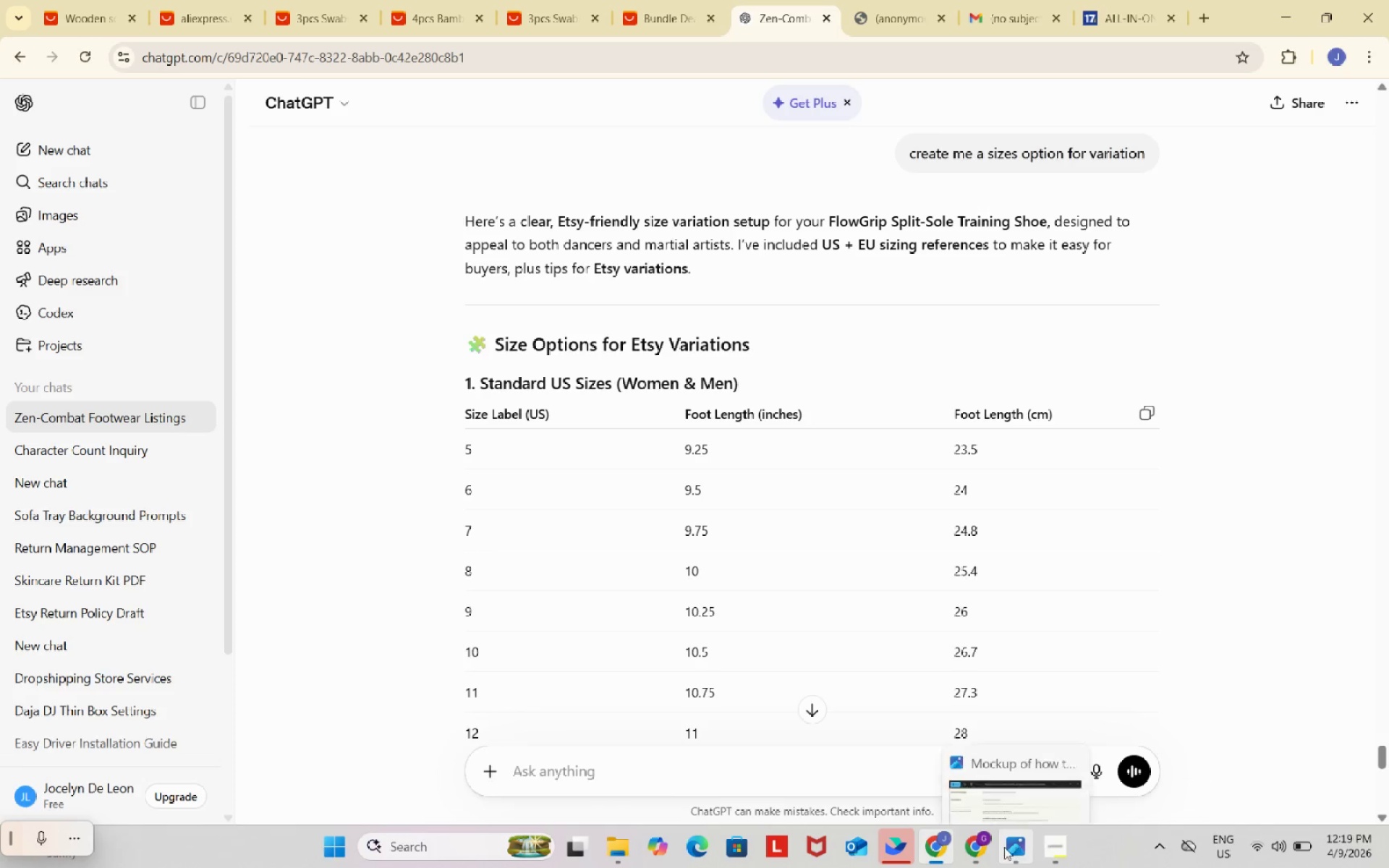 
left_click([979, 841])
 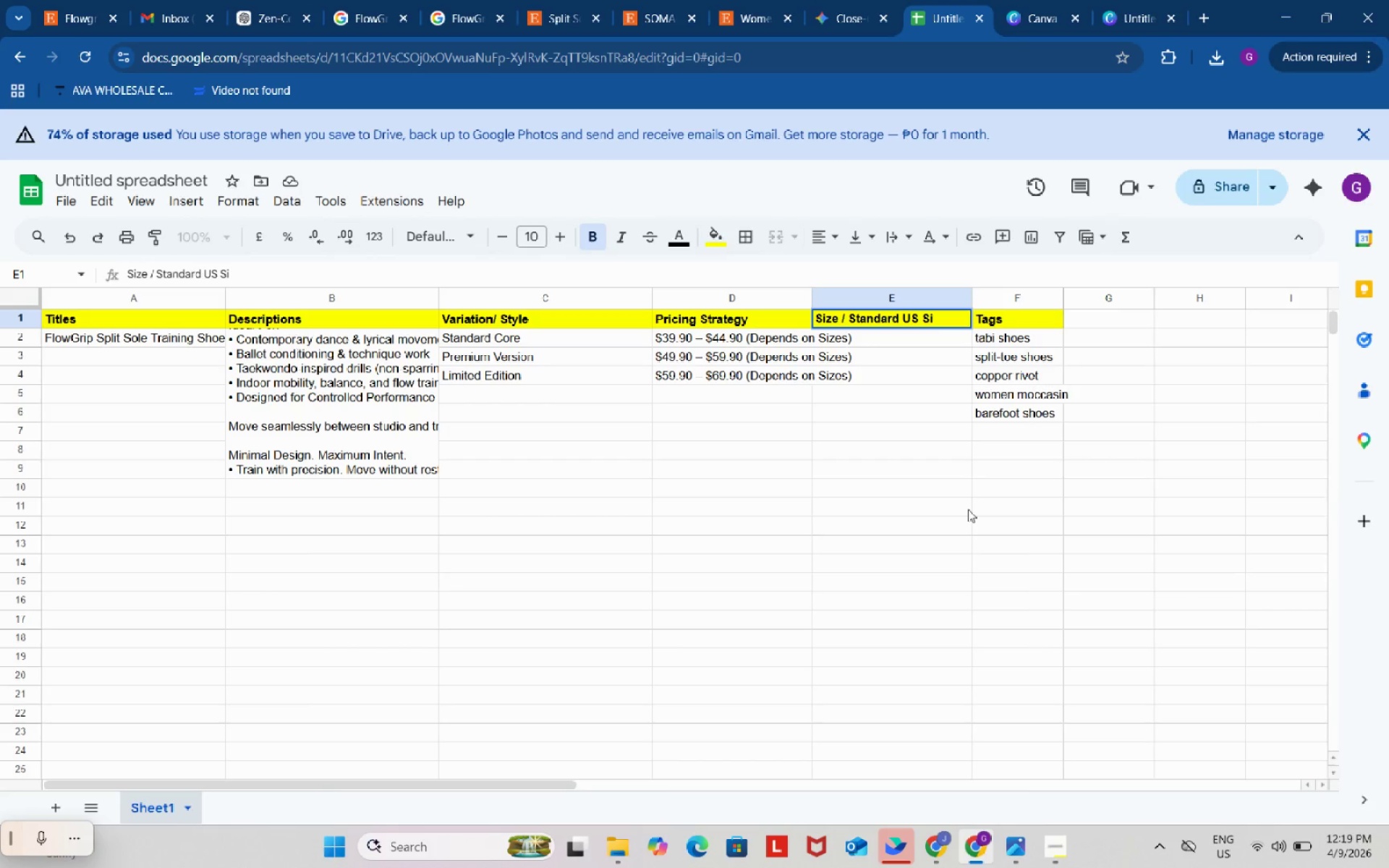 
type(zes)
 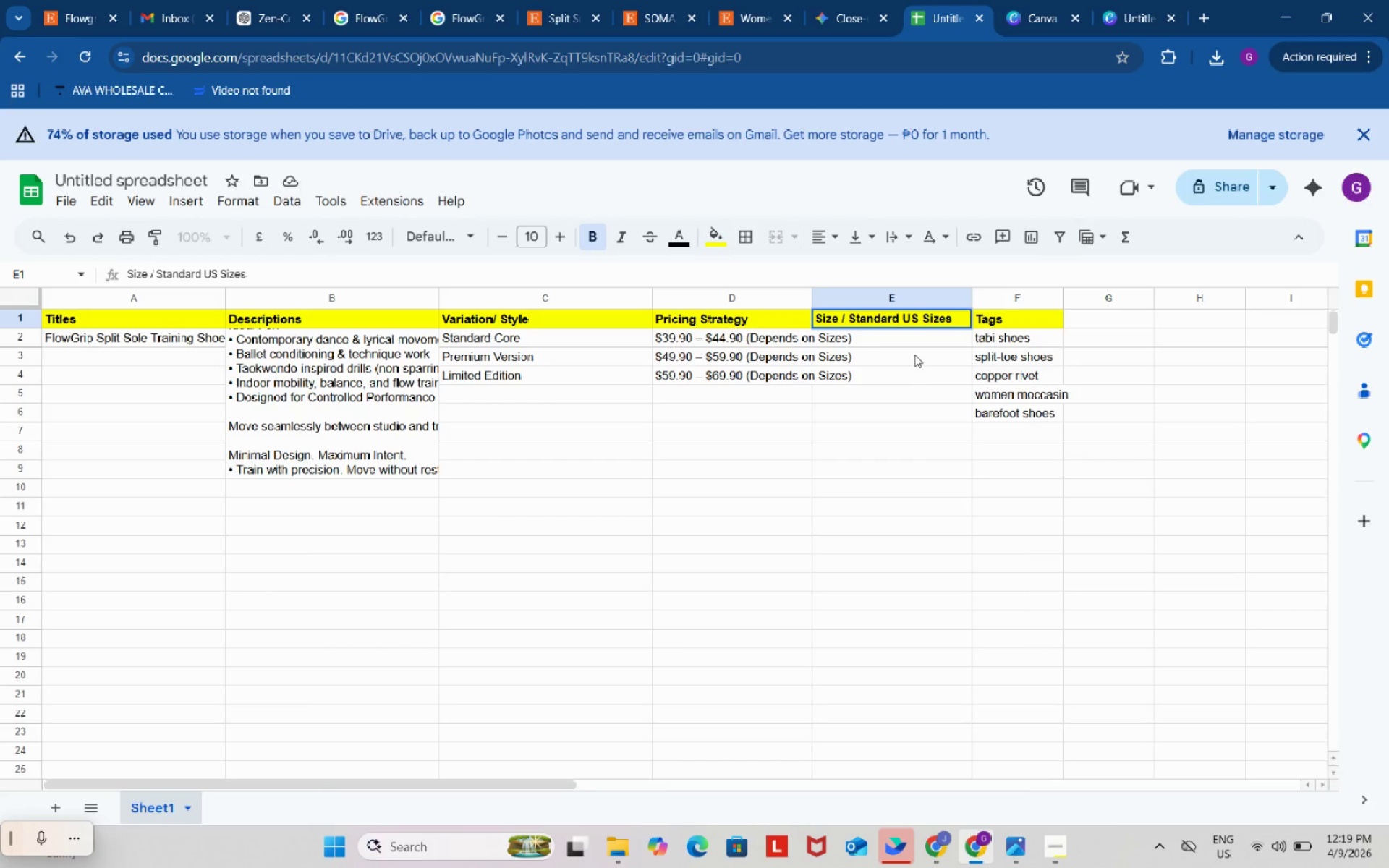 
left_click([912, 339])
 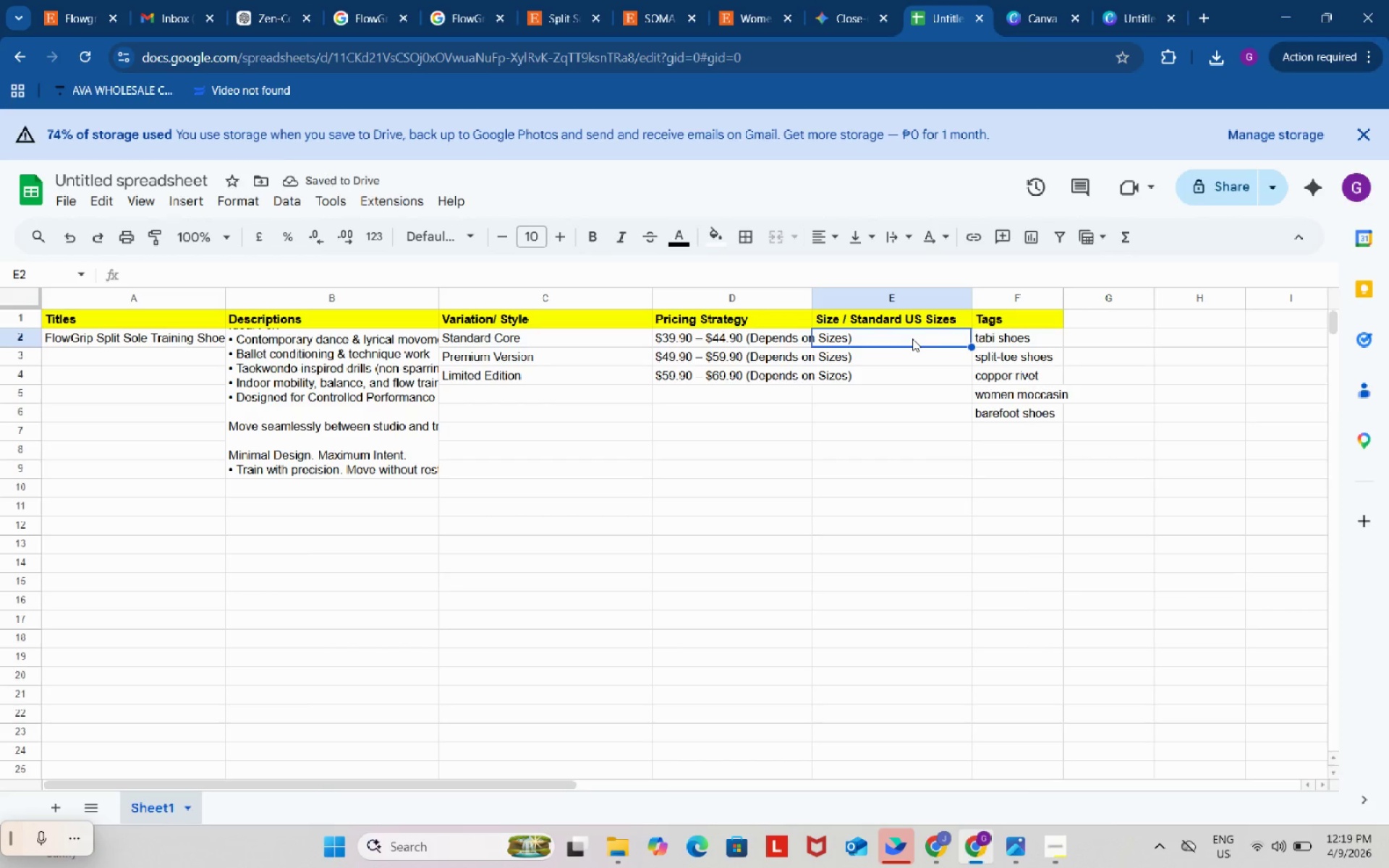 
key(BrightnessDown)
 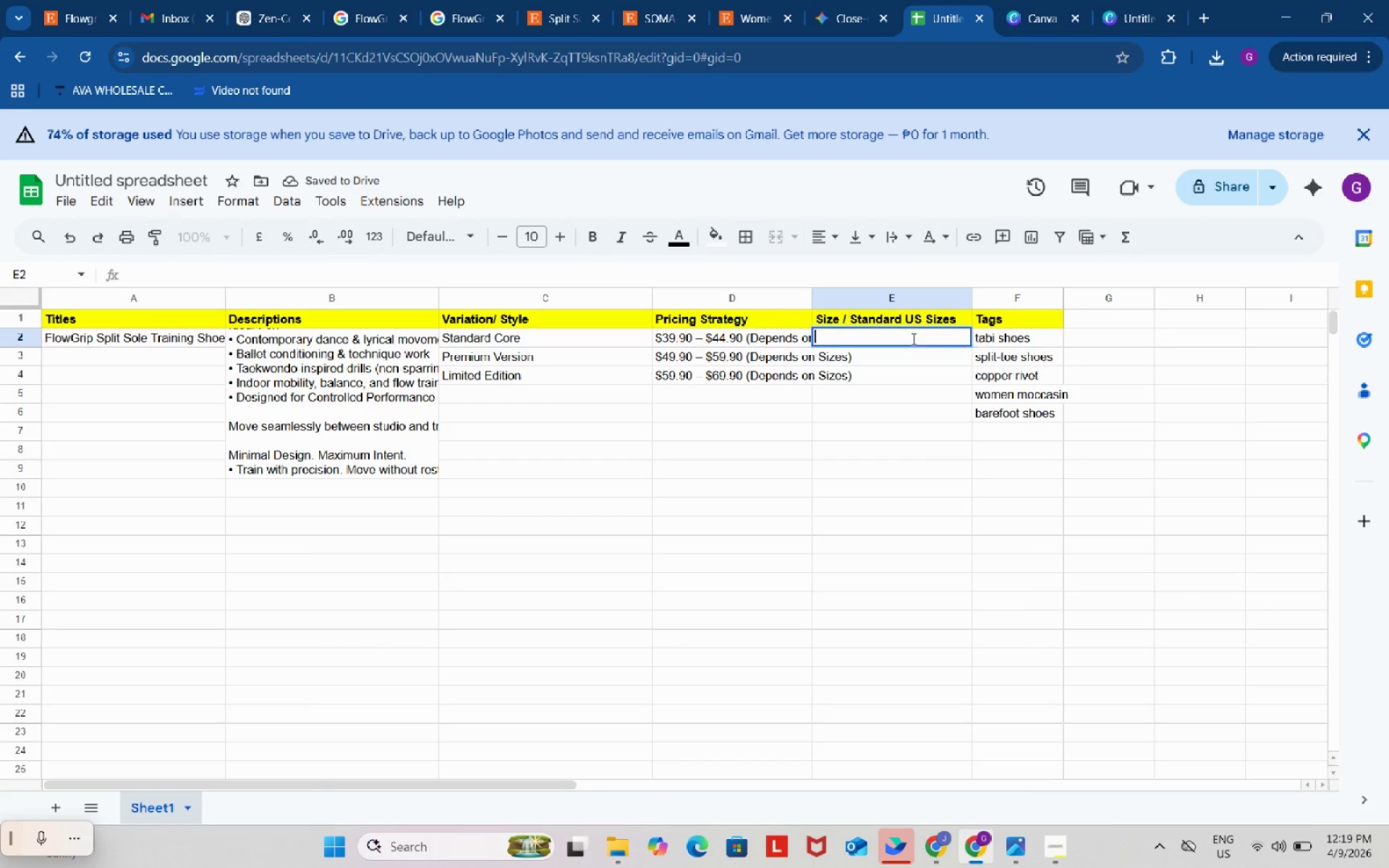 
key(Enter)
 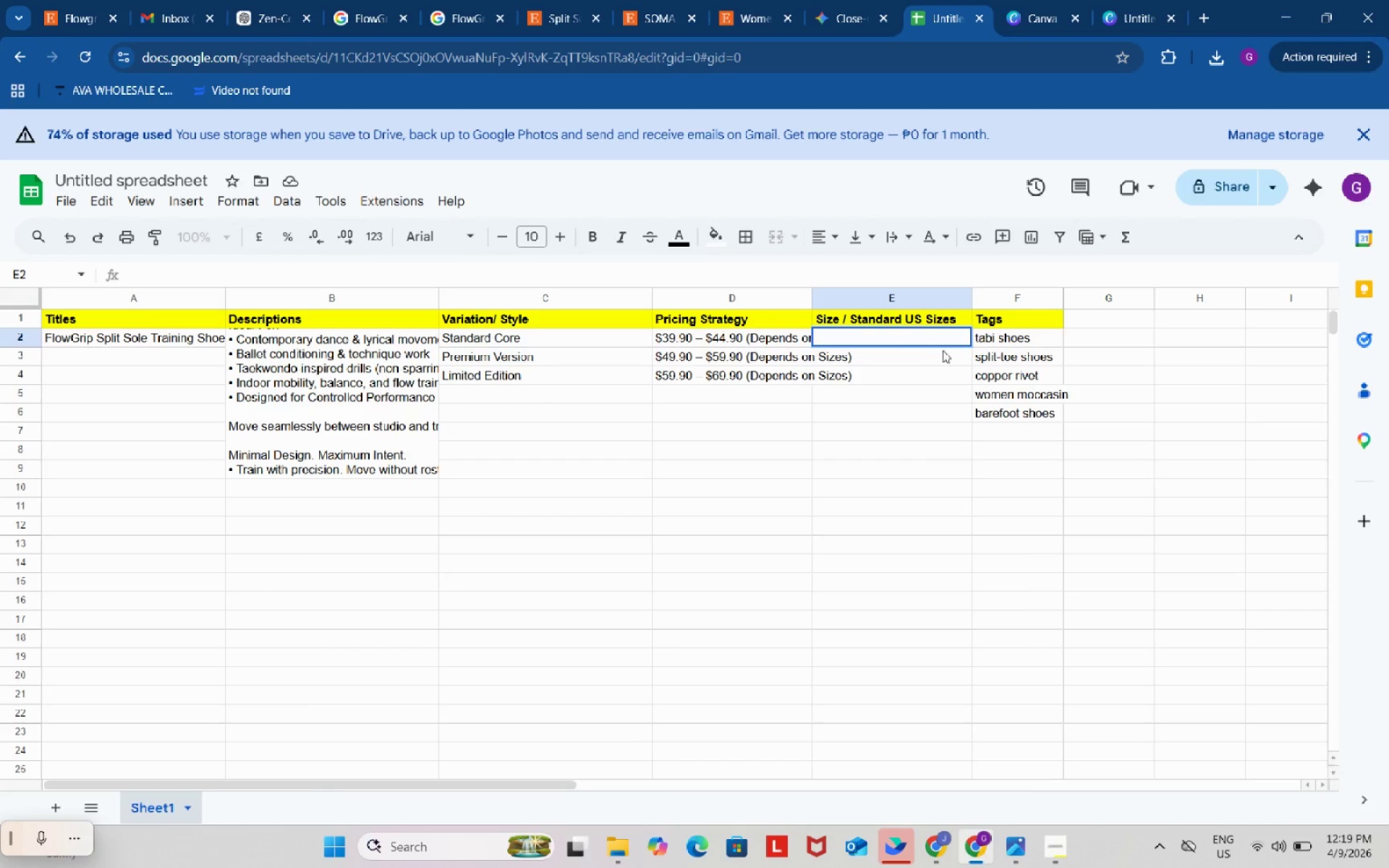 
left_click([943, 361])
 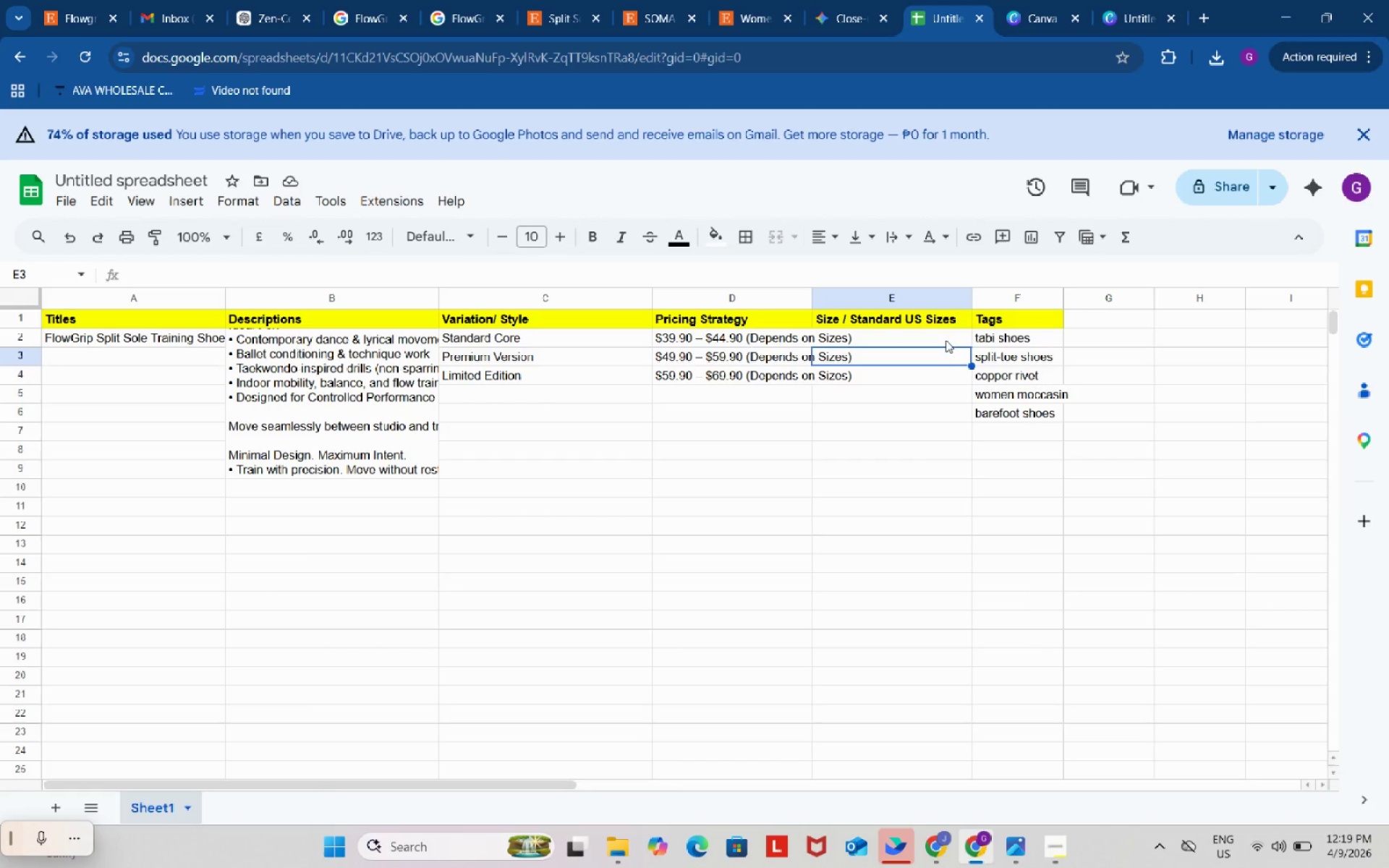 
left_click([946, 340])
 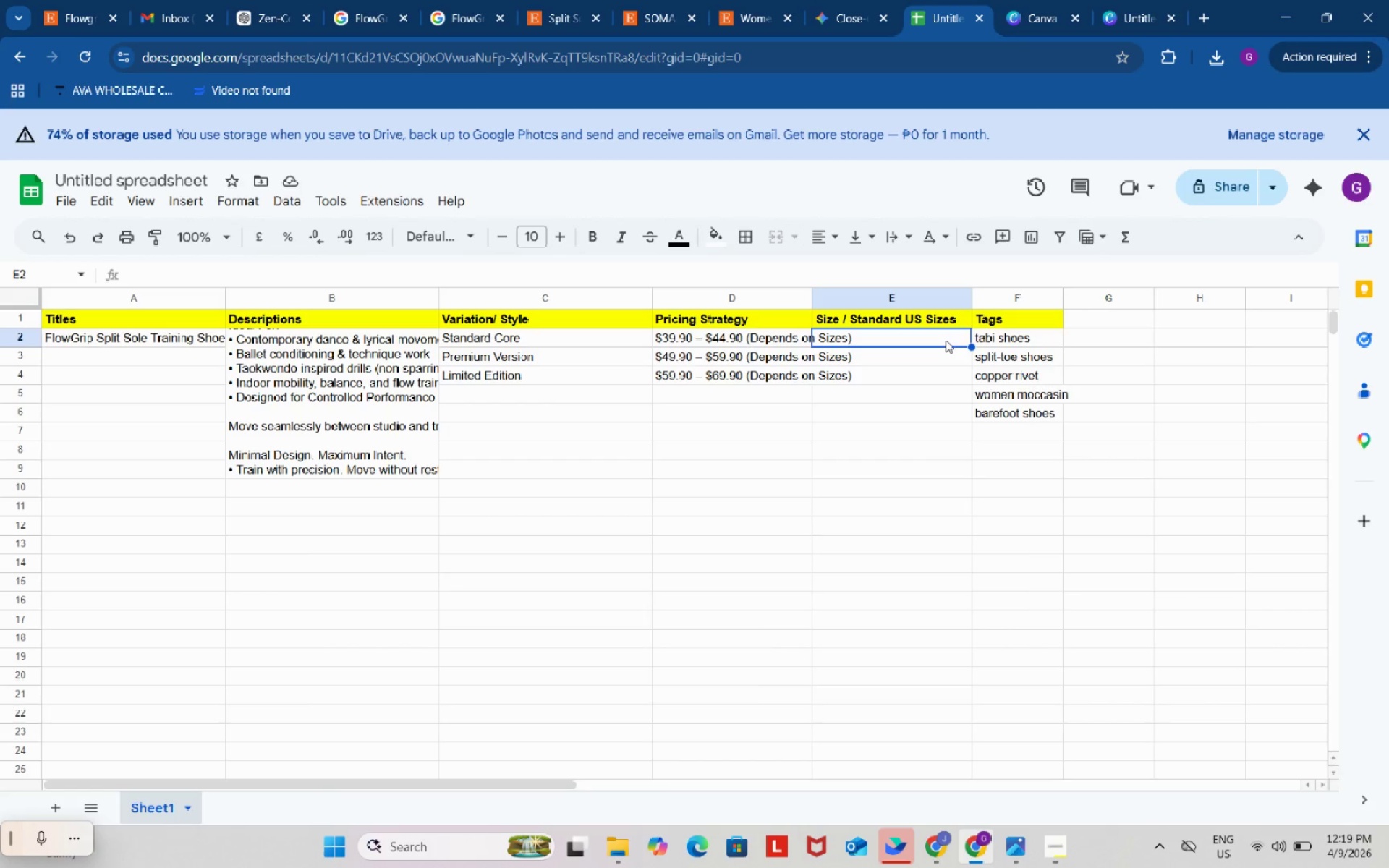 
key(NumLock)
 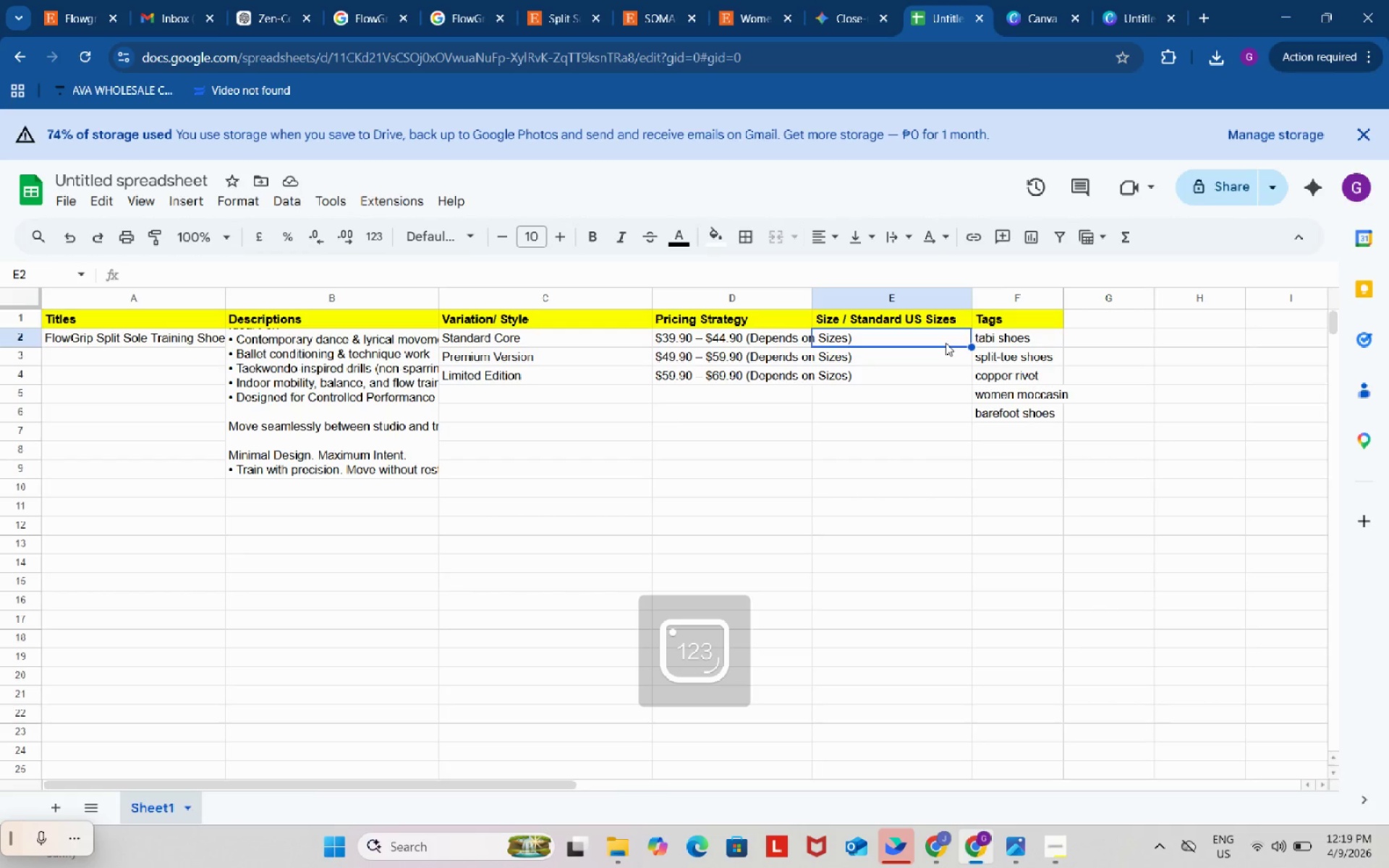 
left_click([946, 343])
 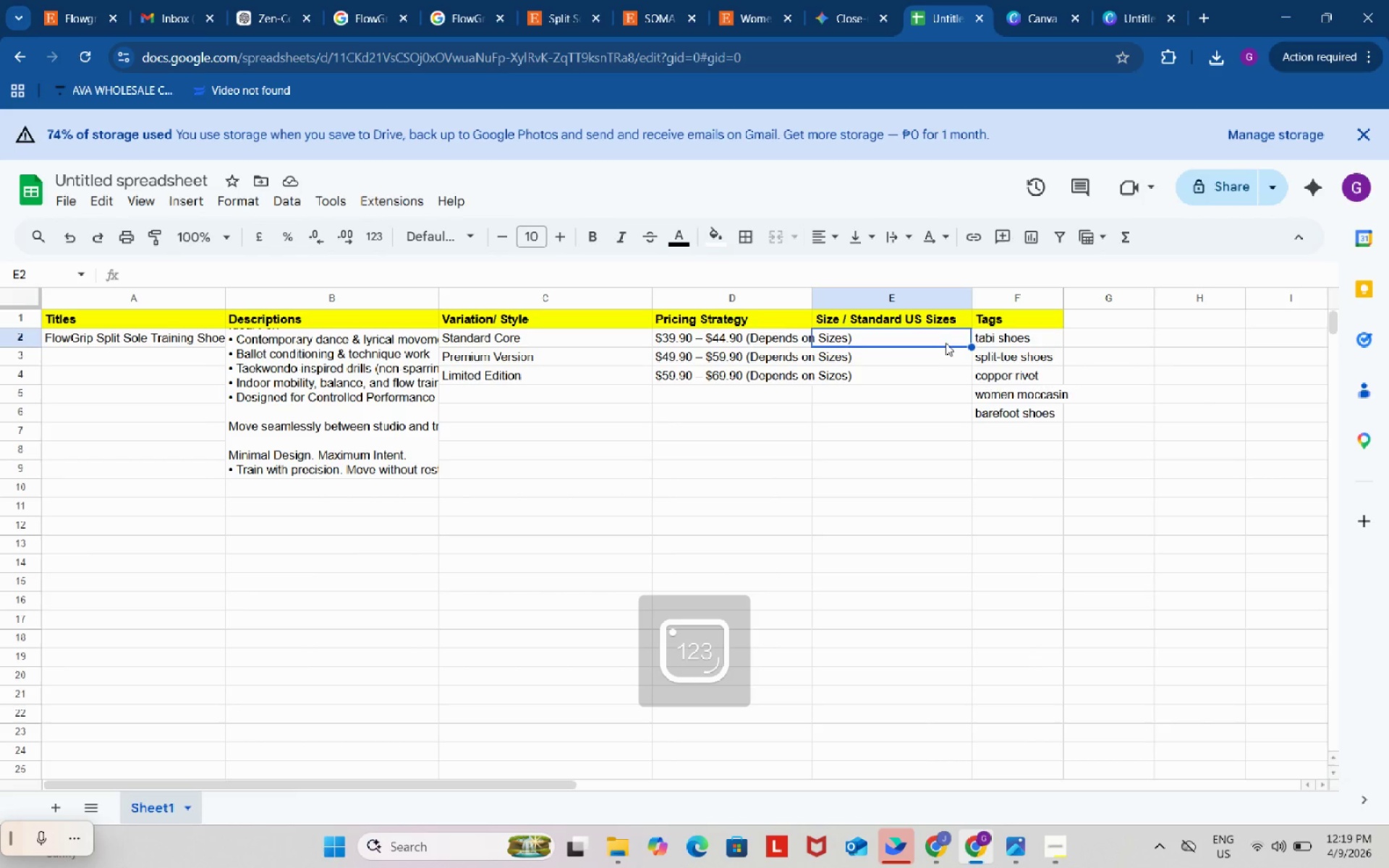 
key(Numpad5)
 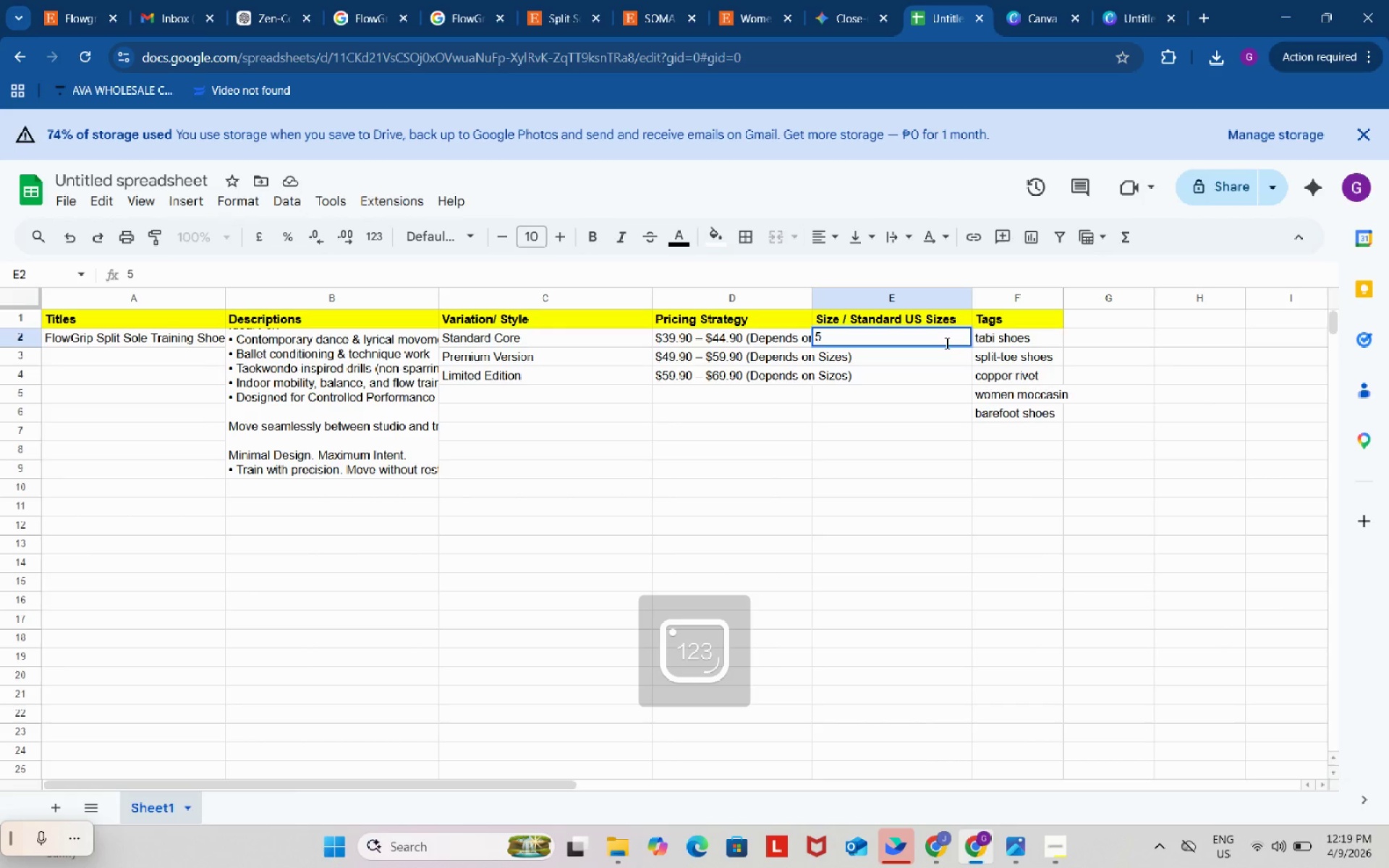 
key(Enter)
 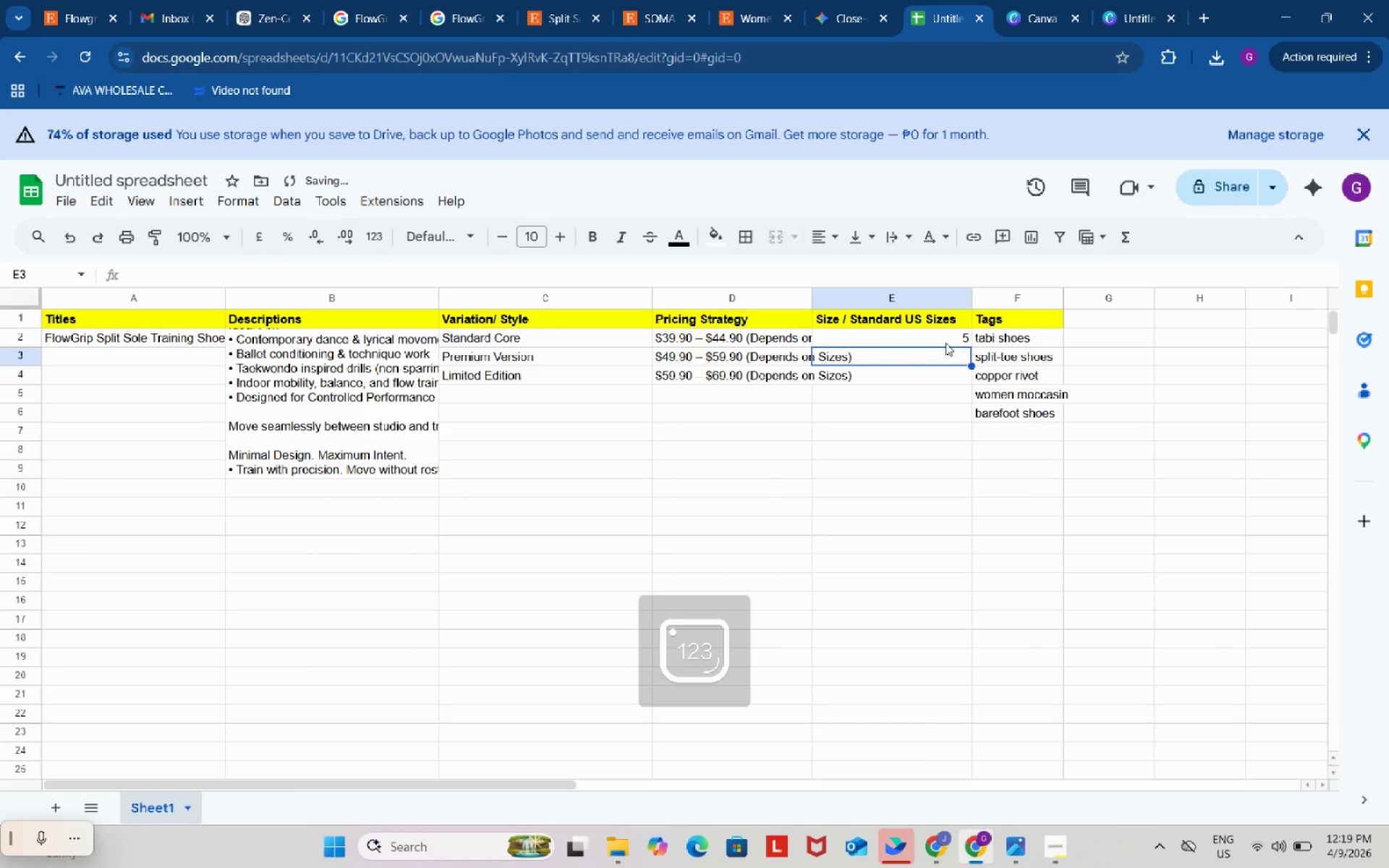 
key(Numpad6)
 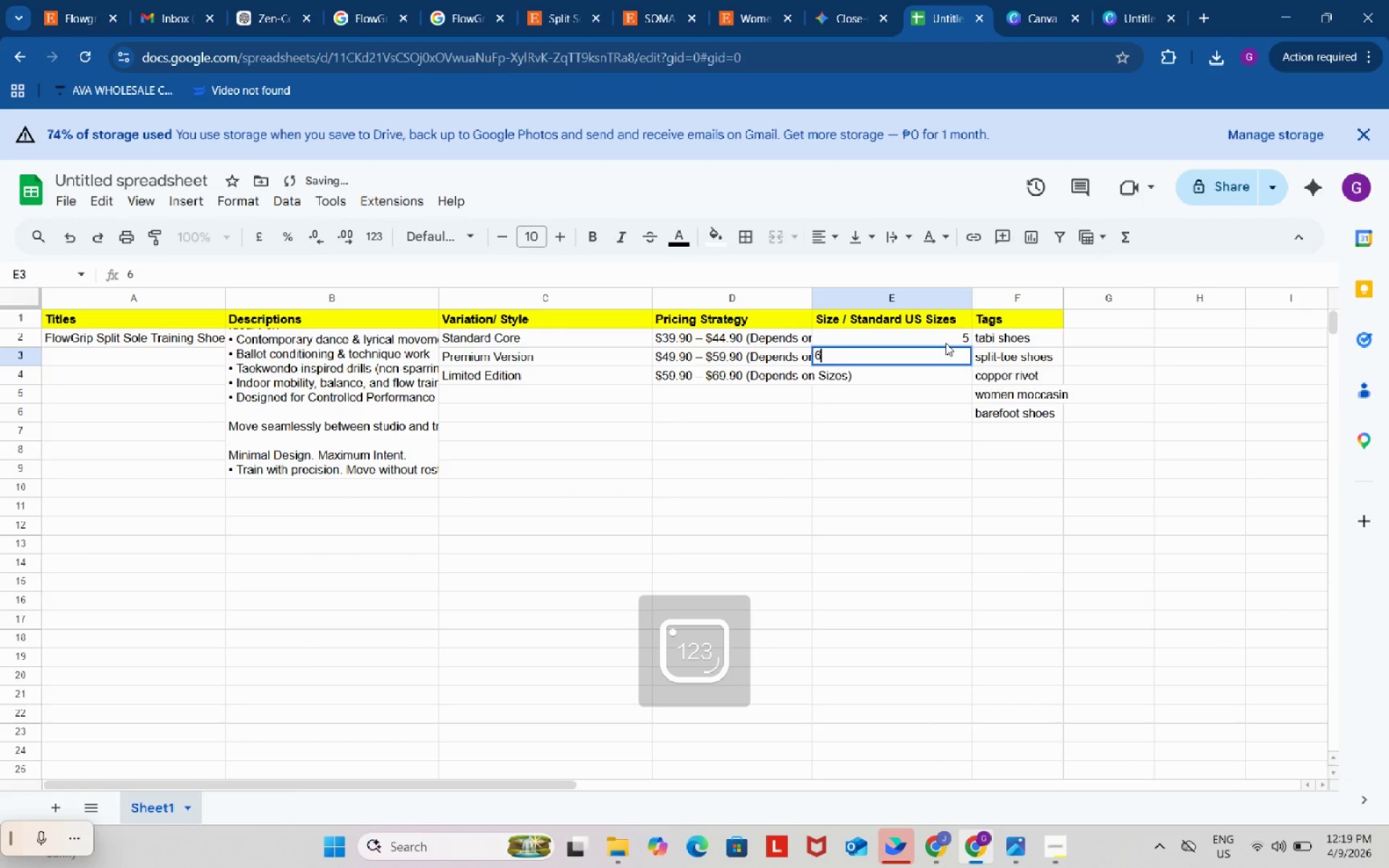 
key(Enter)
 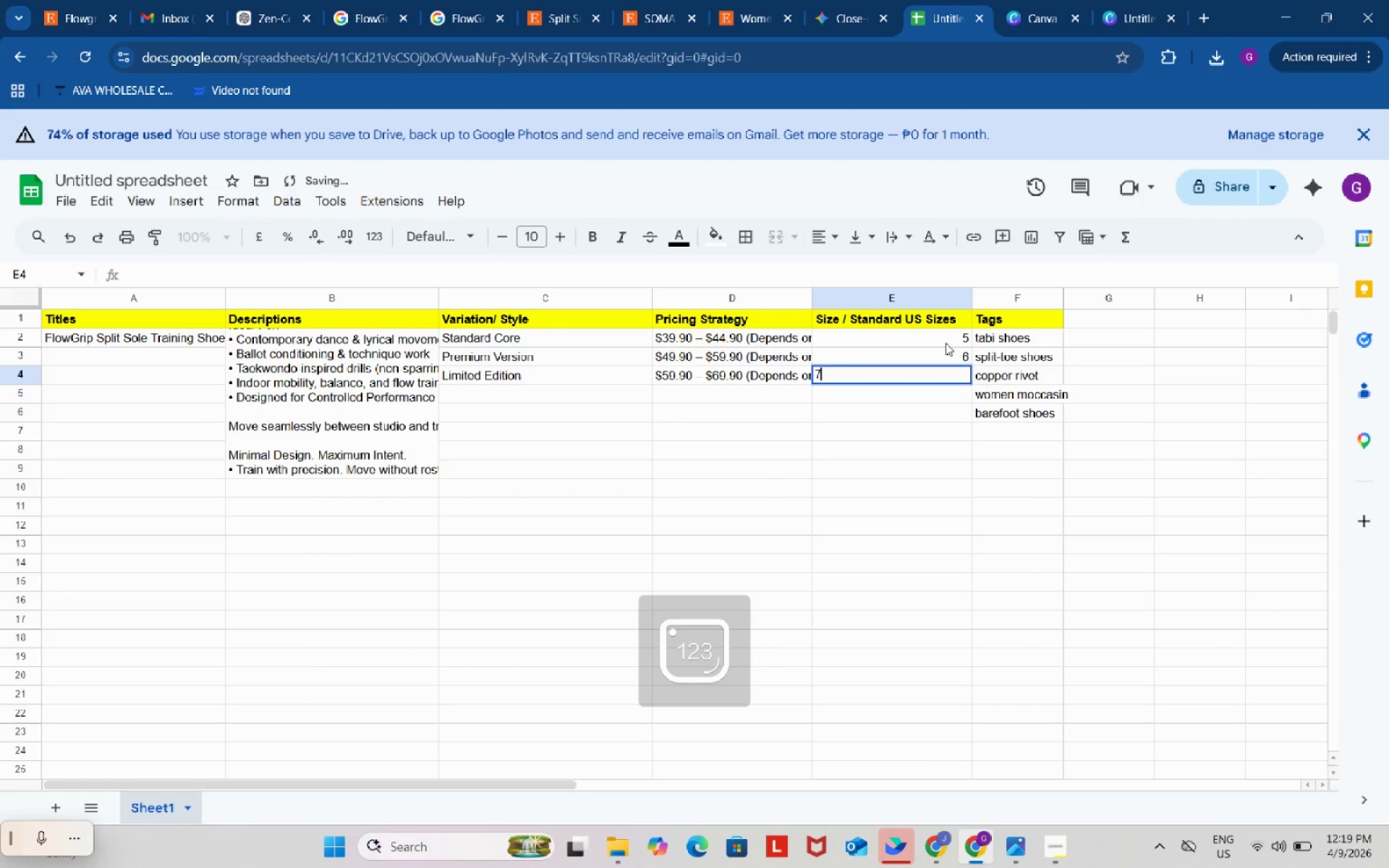 
key(Numpad7)
 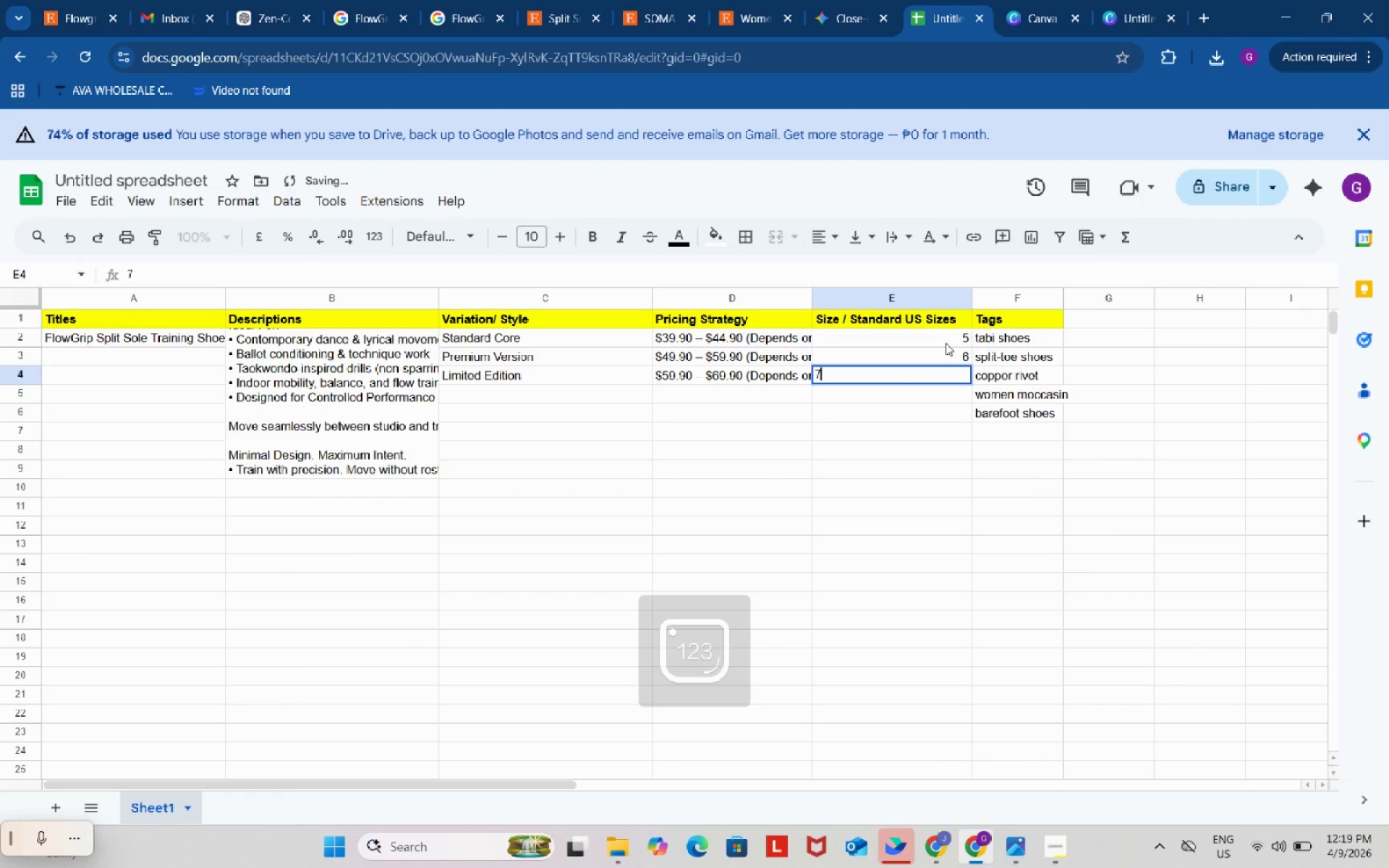 
right_click([946, 343])
 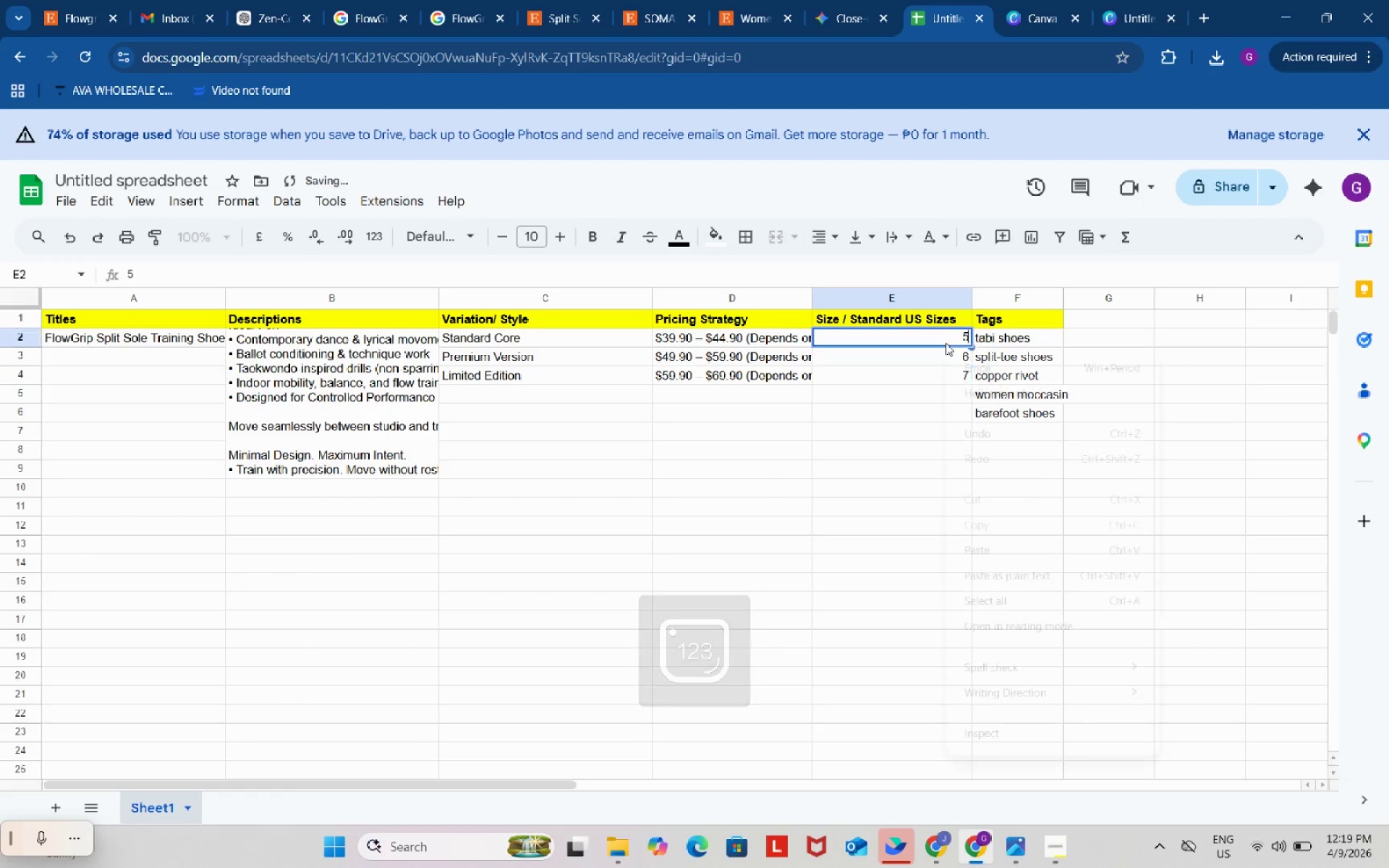 
key(Enter)
 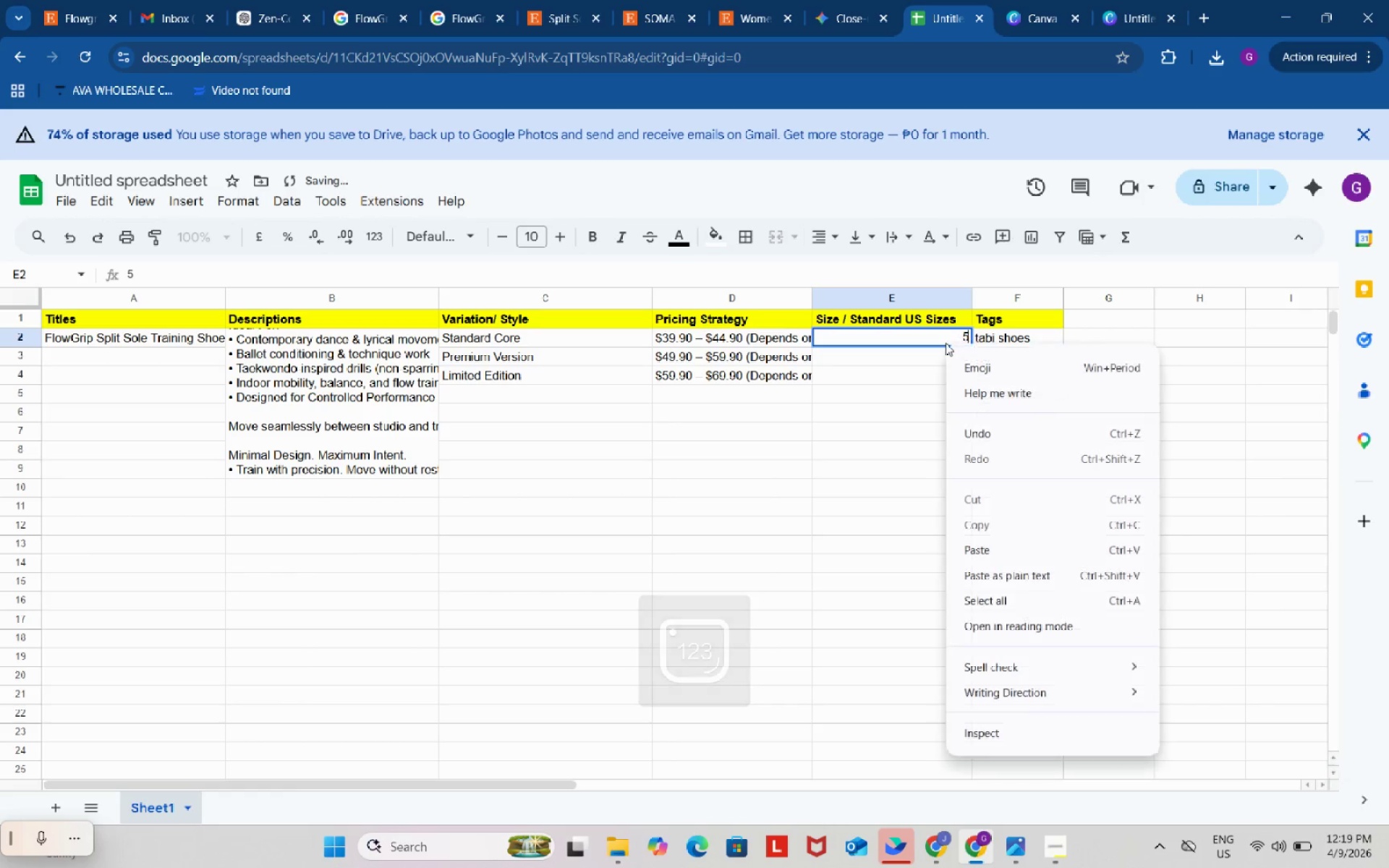 
key(Numpad8)
 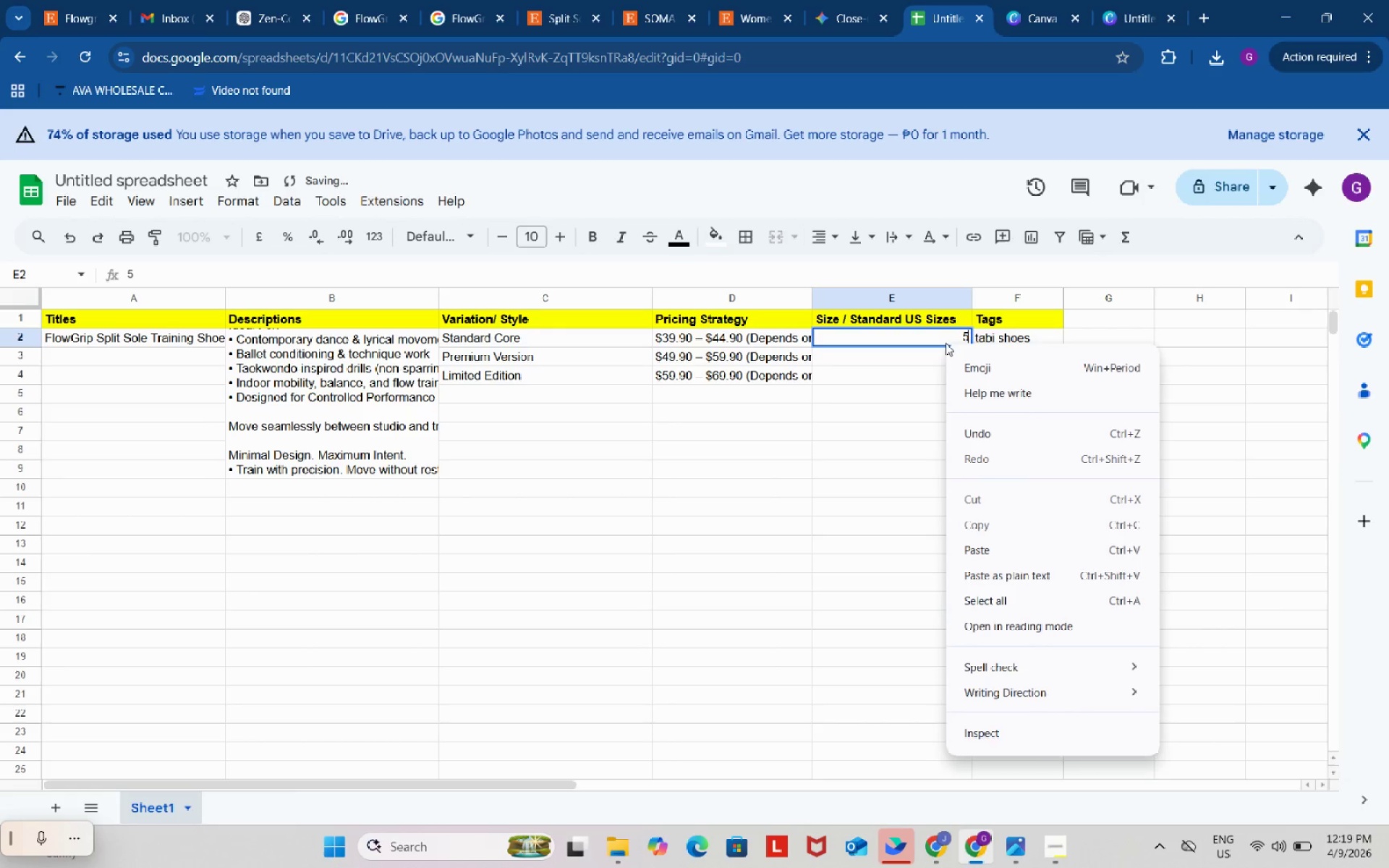 
key(Enter)
 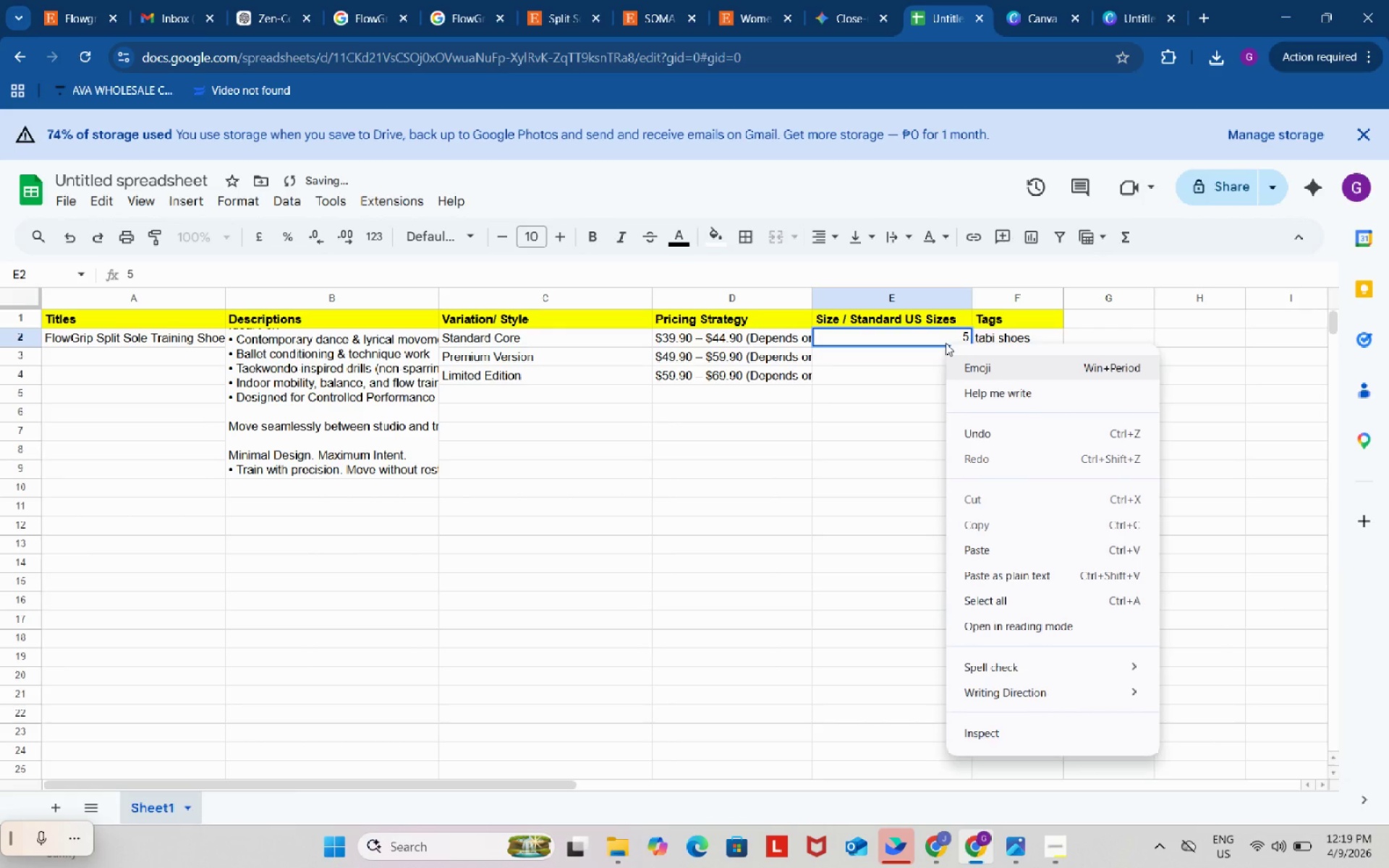 
key(Numpad9)
 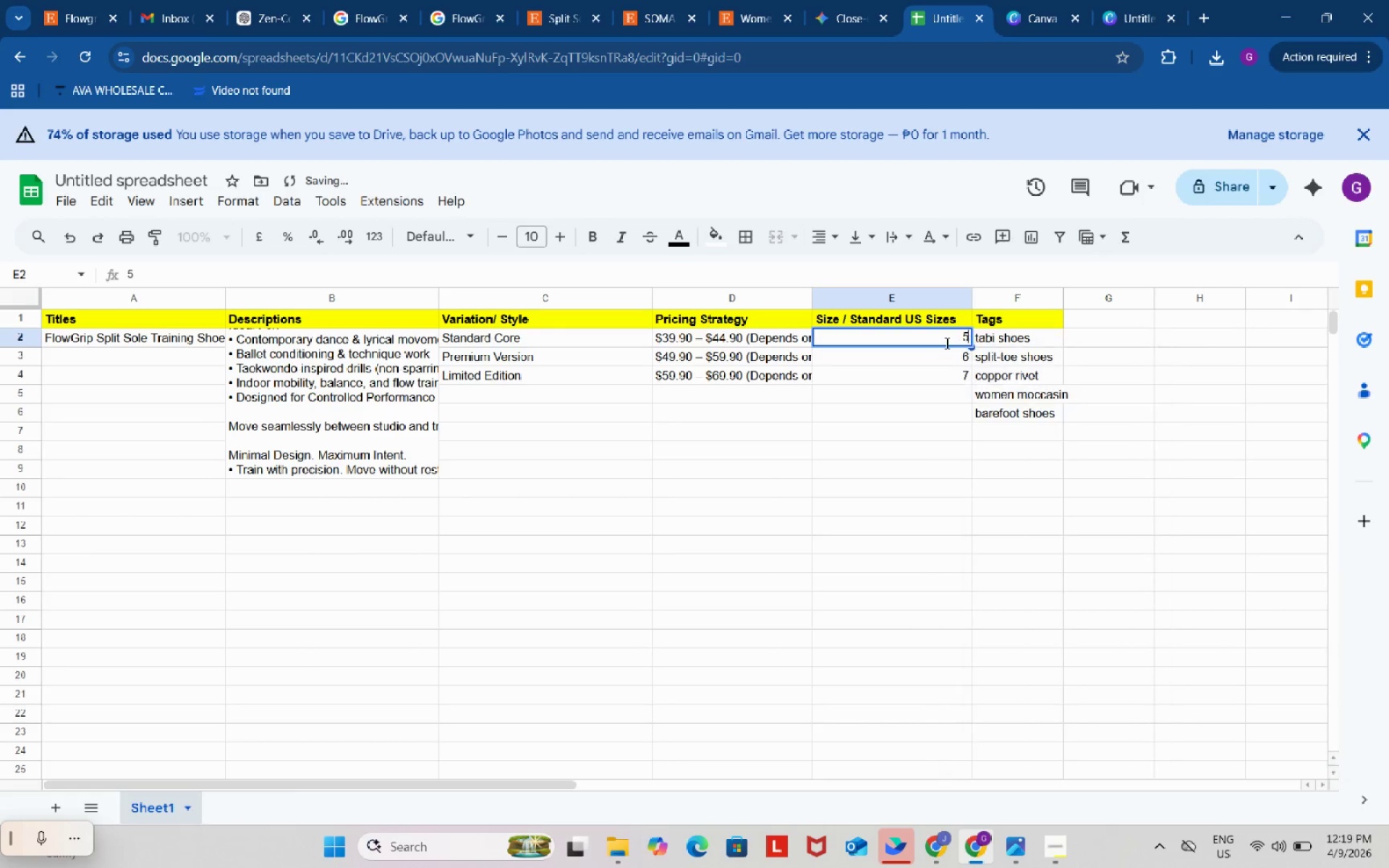 
key(Enter)
 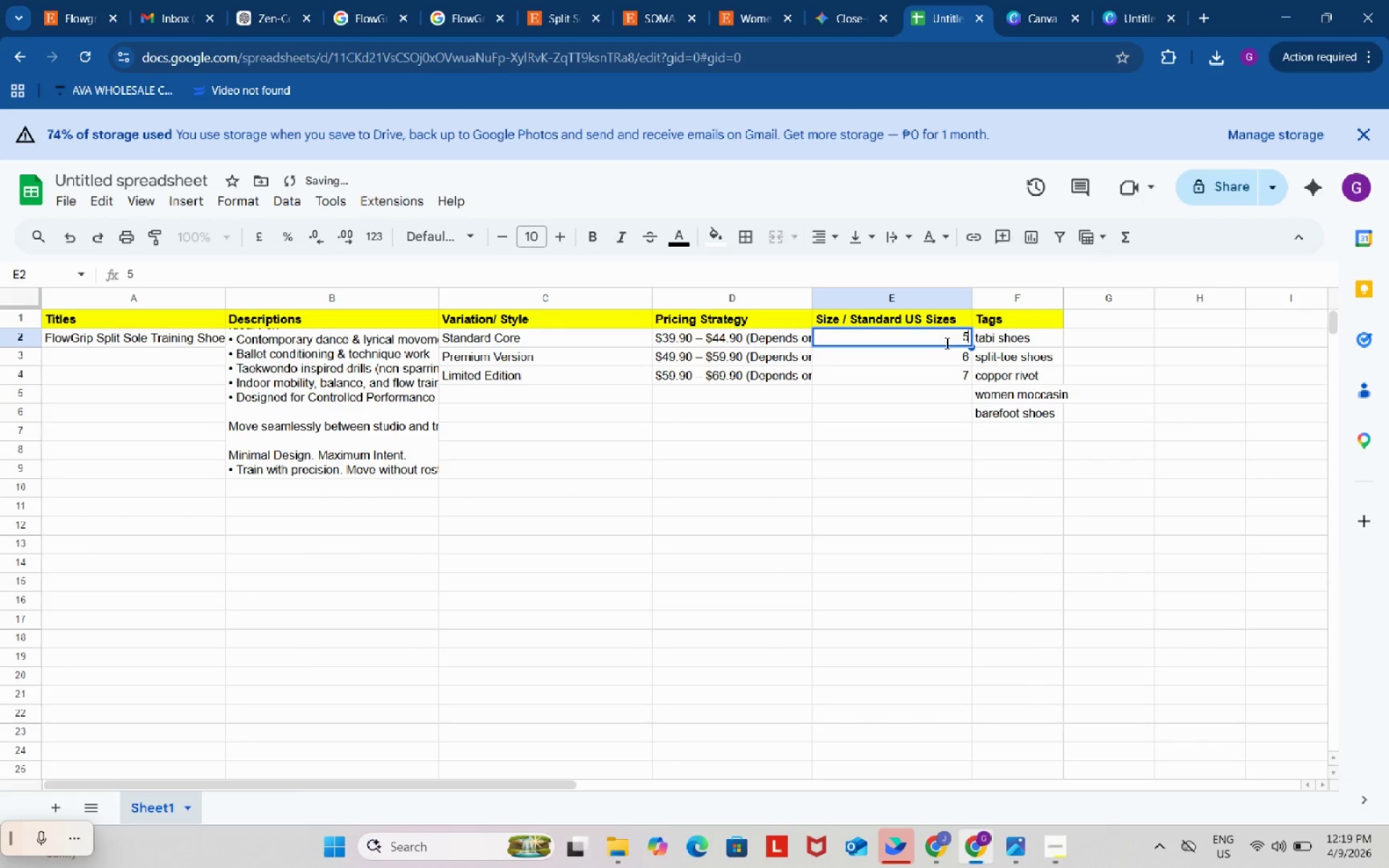 
left_click([1274, 362])
 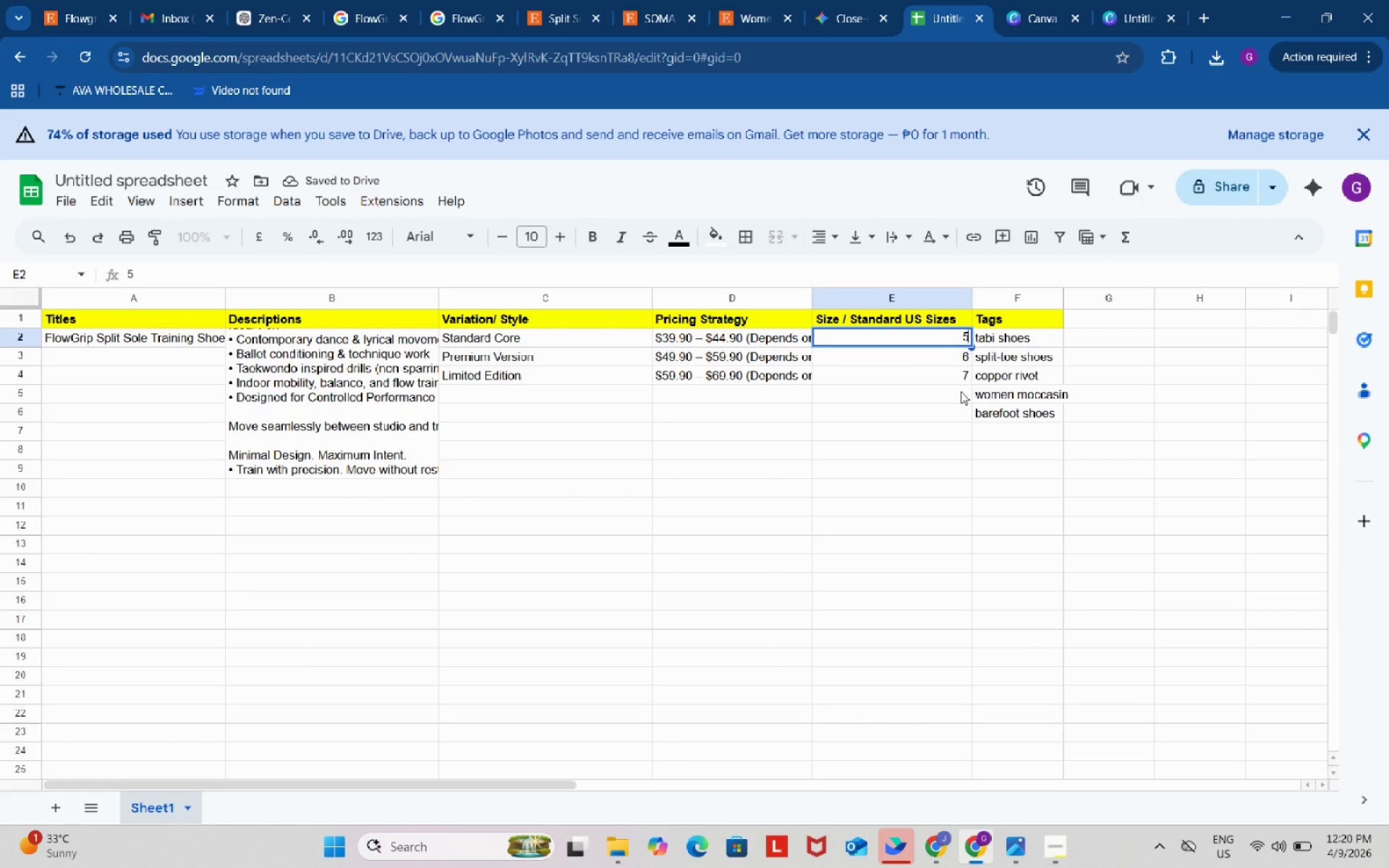 
left_click([961, 392])
 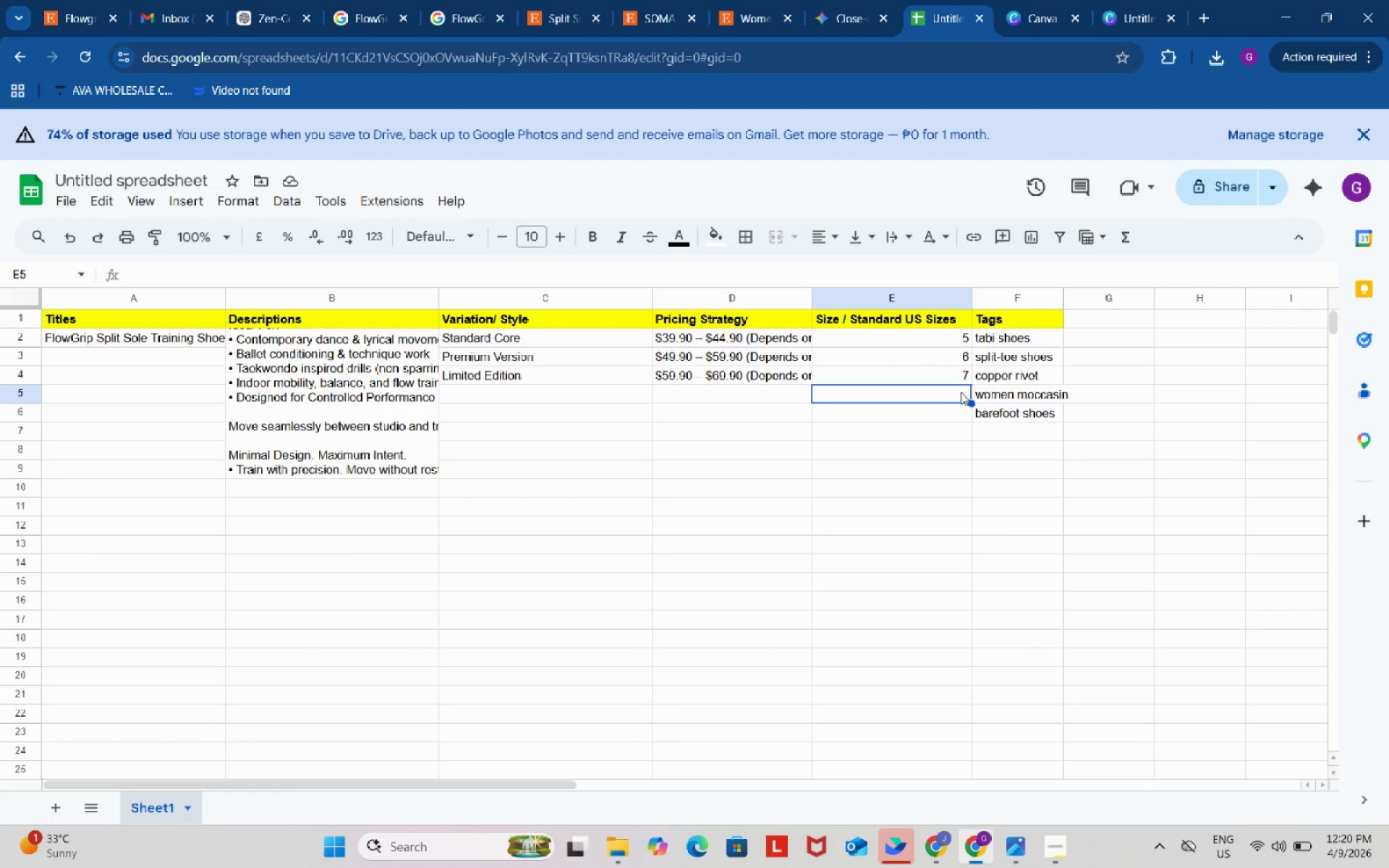 
key(Numpad8)
 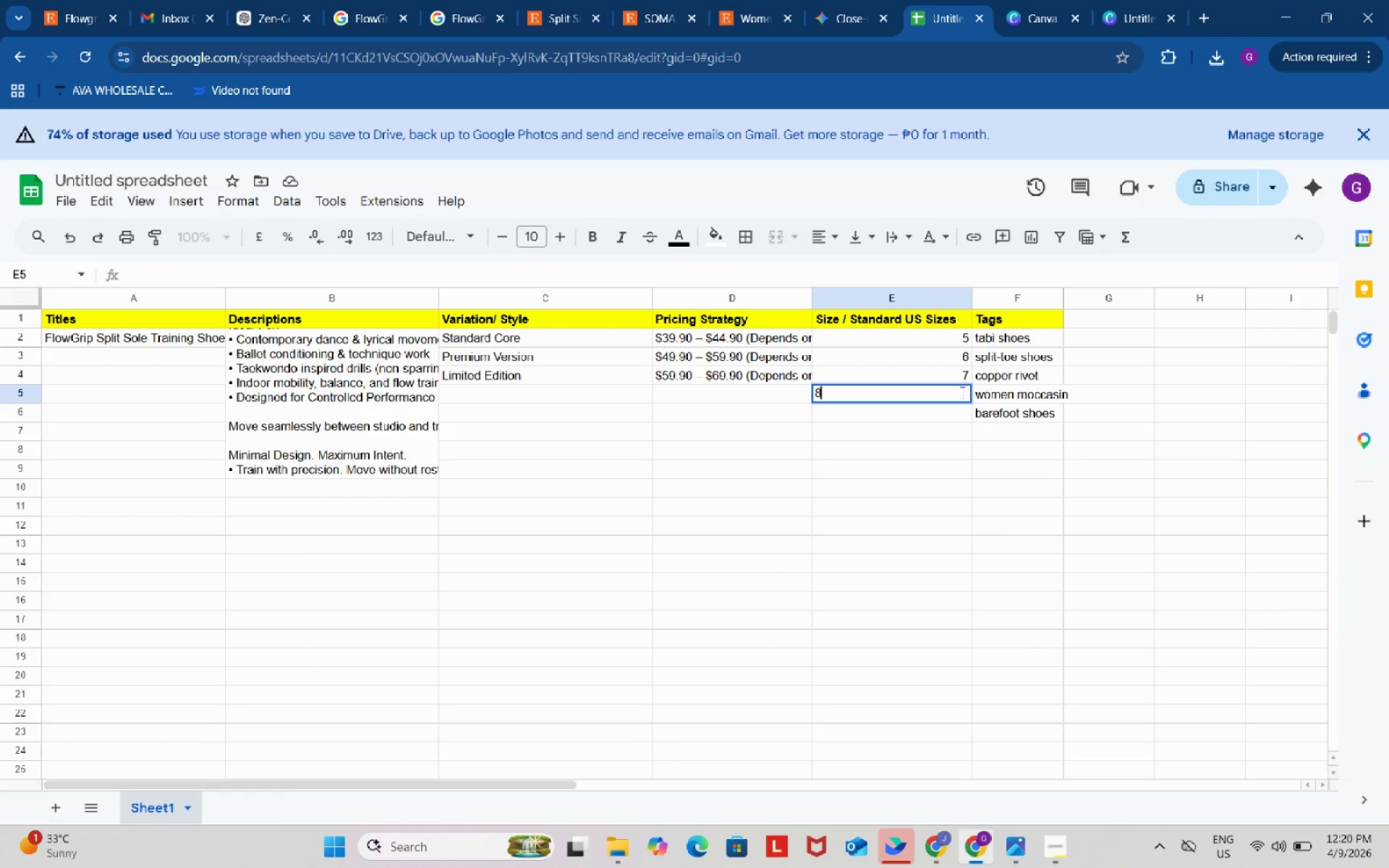 
left_click([961, 392])
 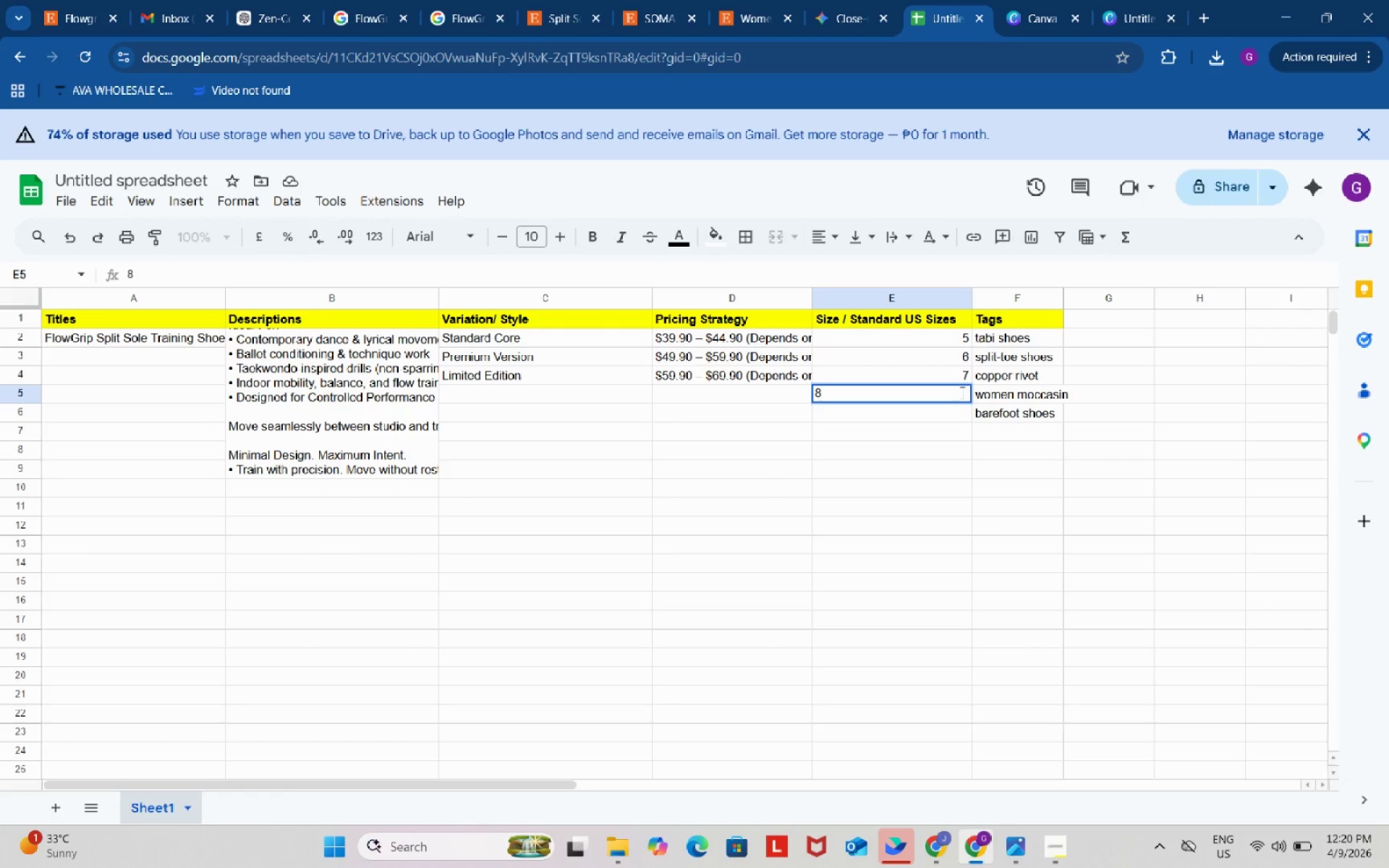 
key(Enter)
 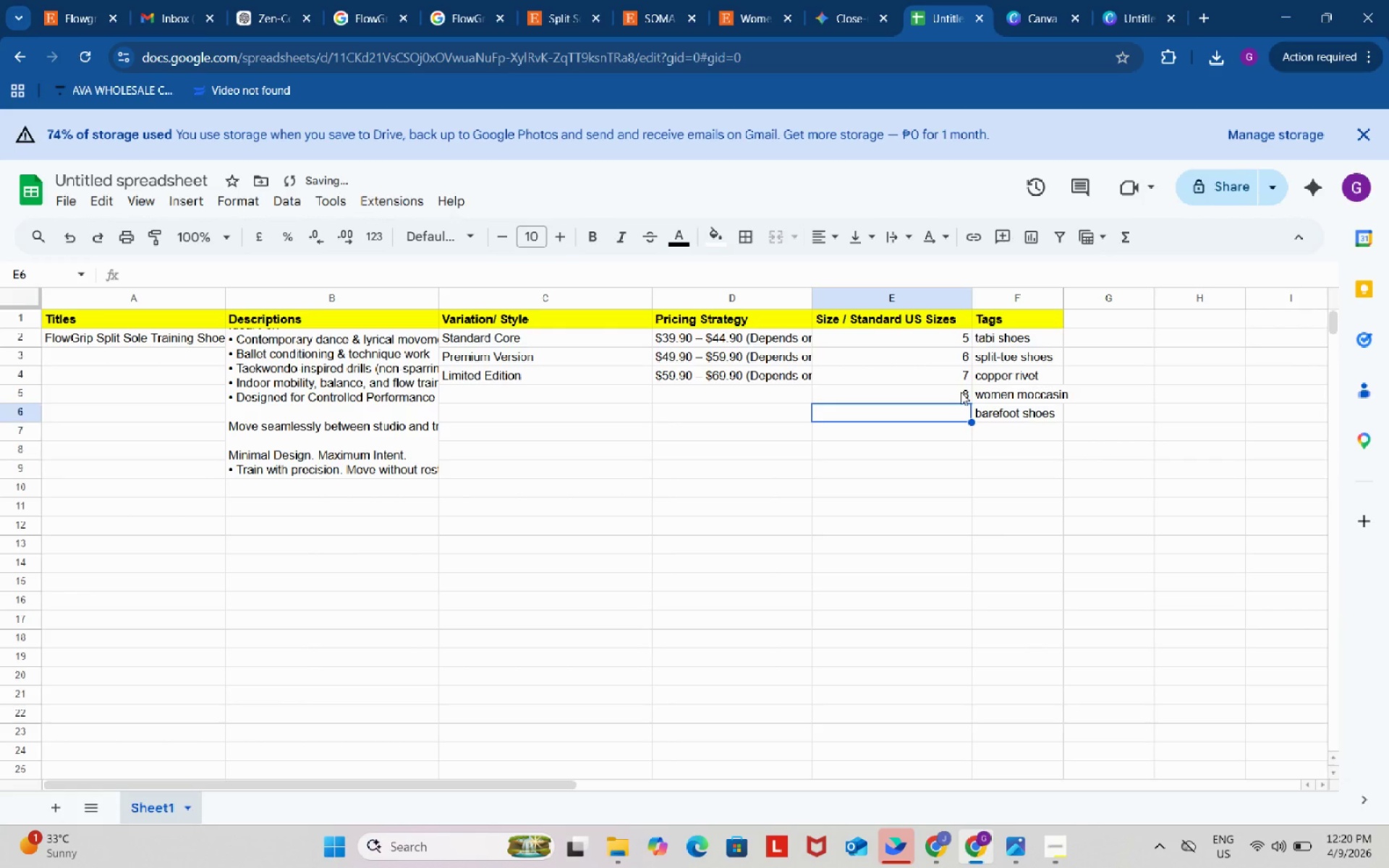 
key(Numpad9)
 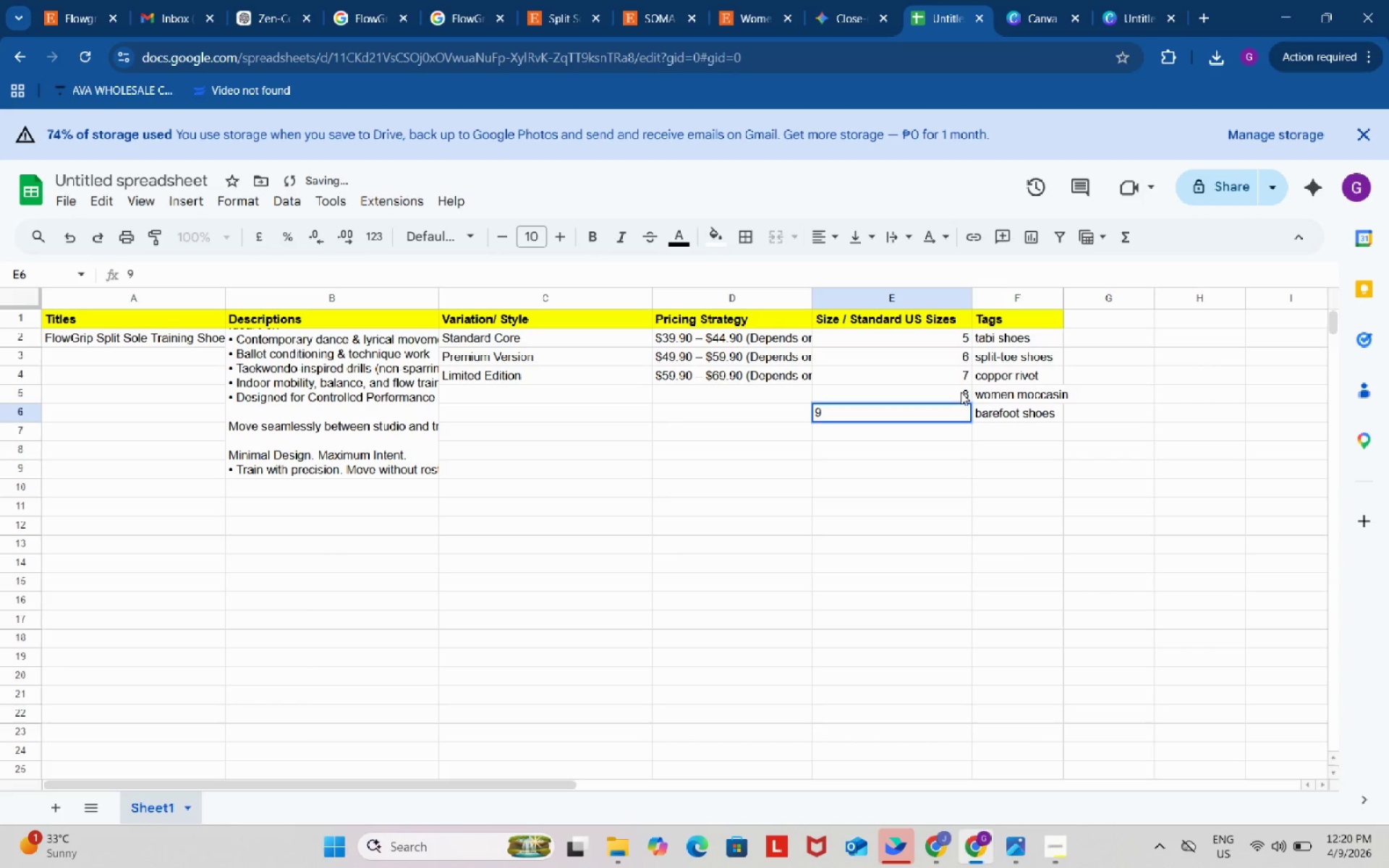 
key(Enter)
 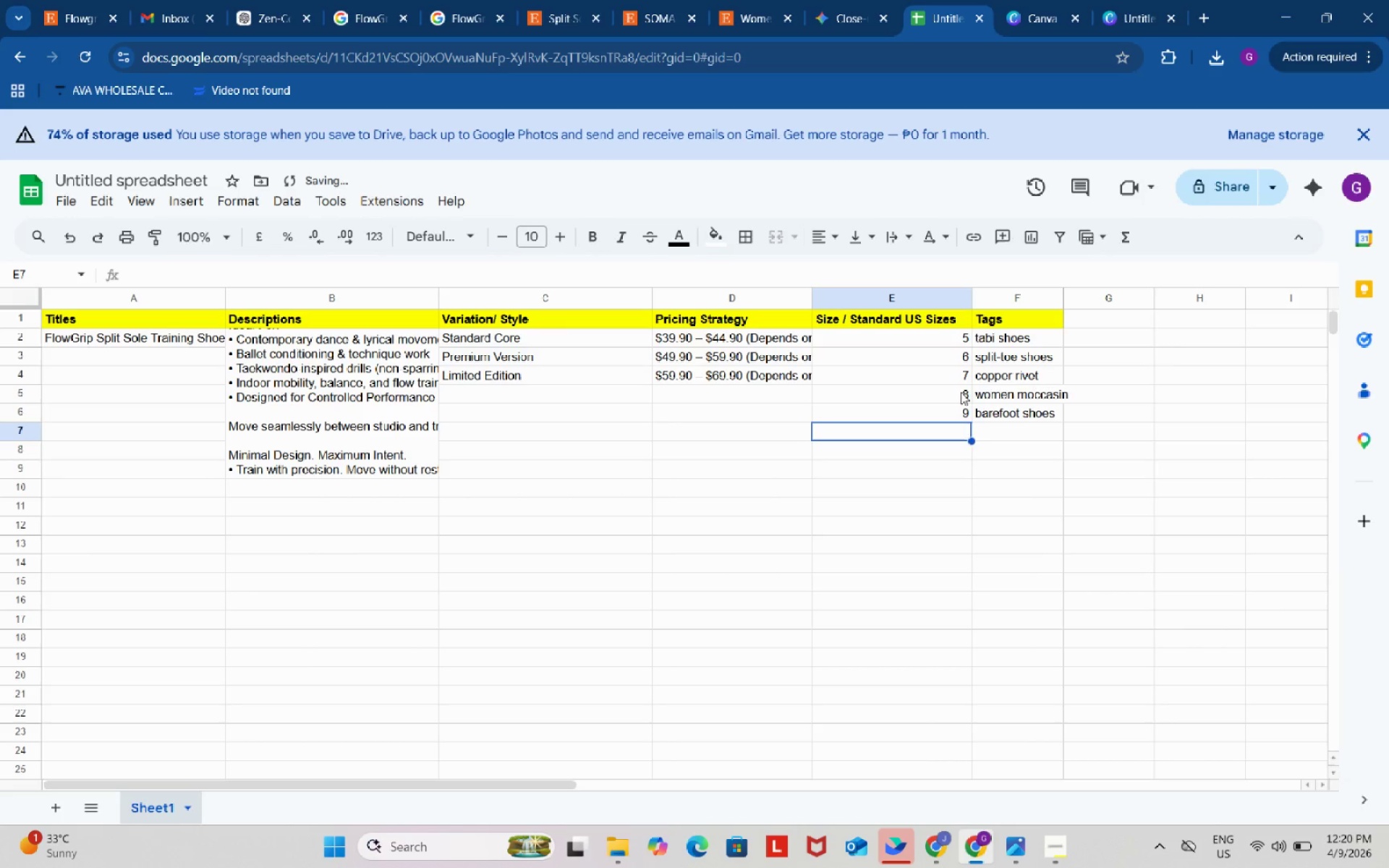 
key(Numpad1)
 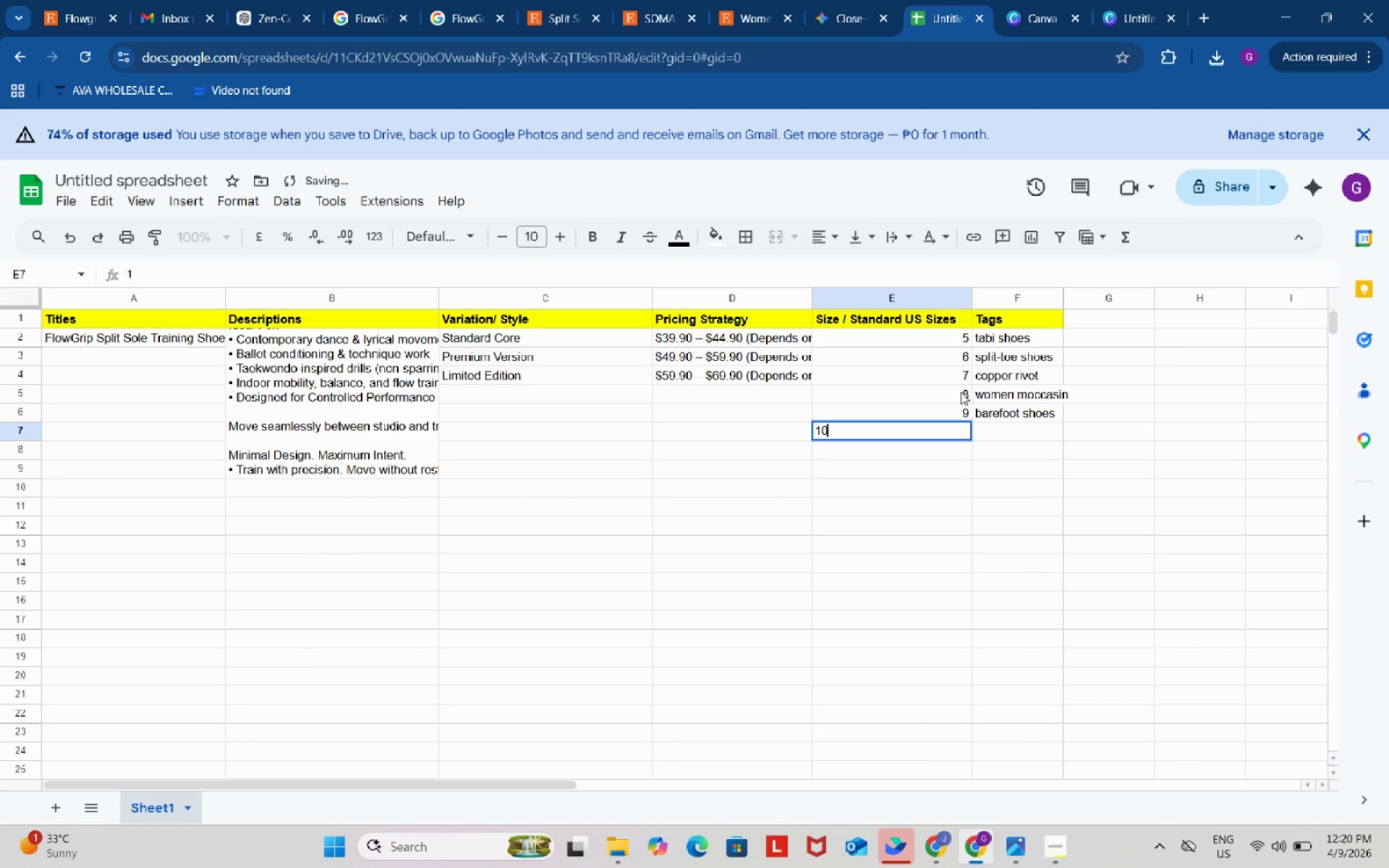 
key(Numpad0)
 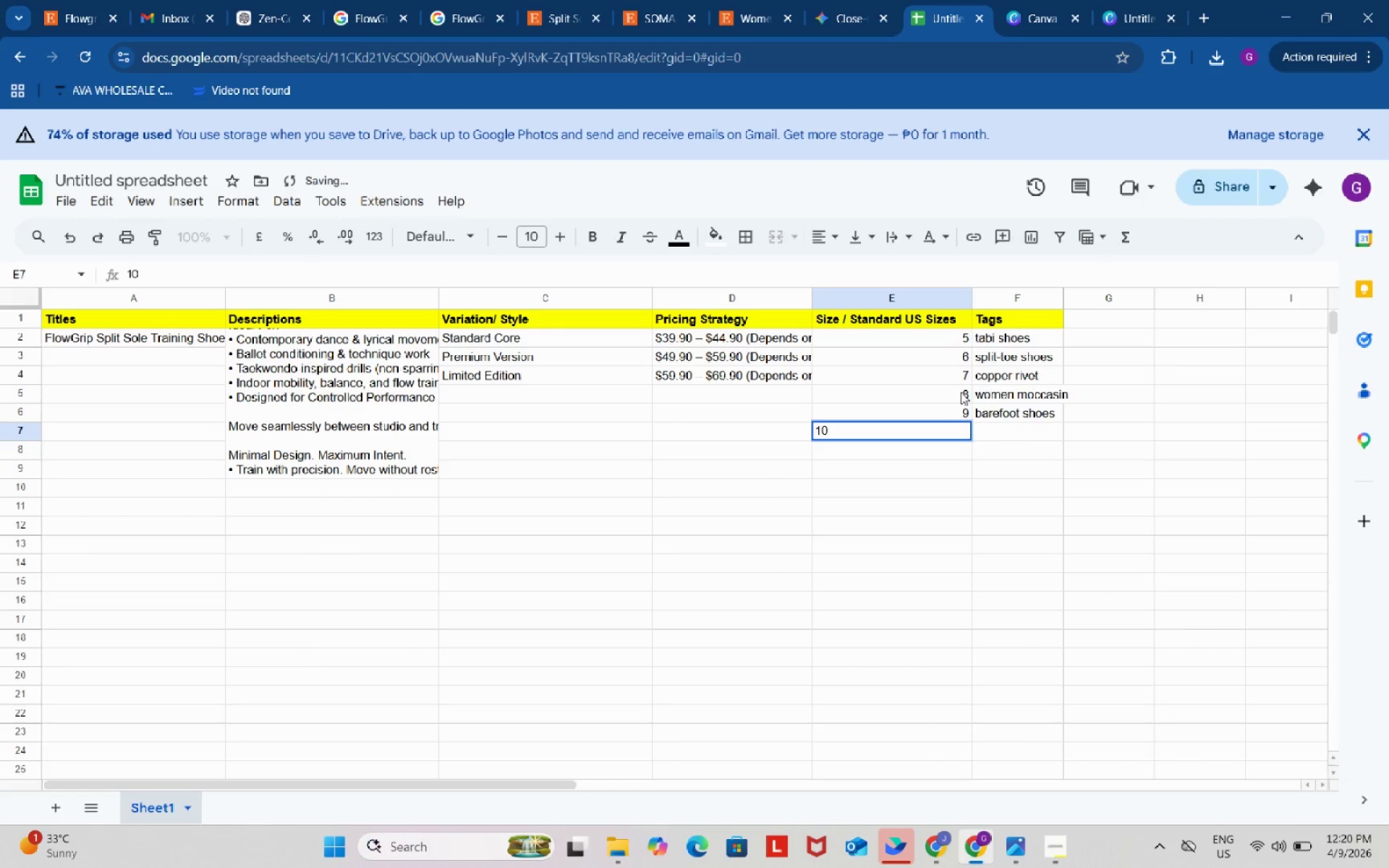 
key(Enter)
 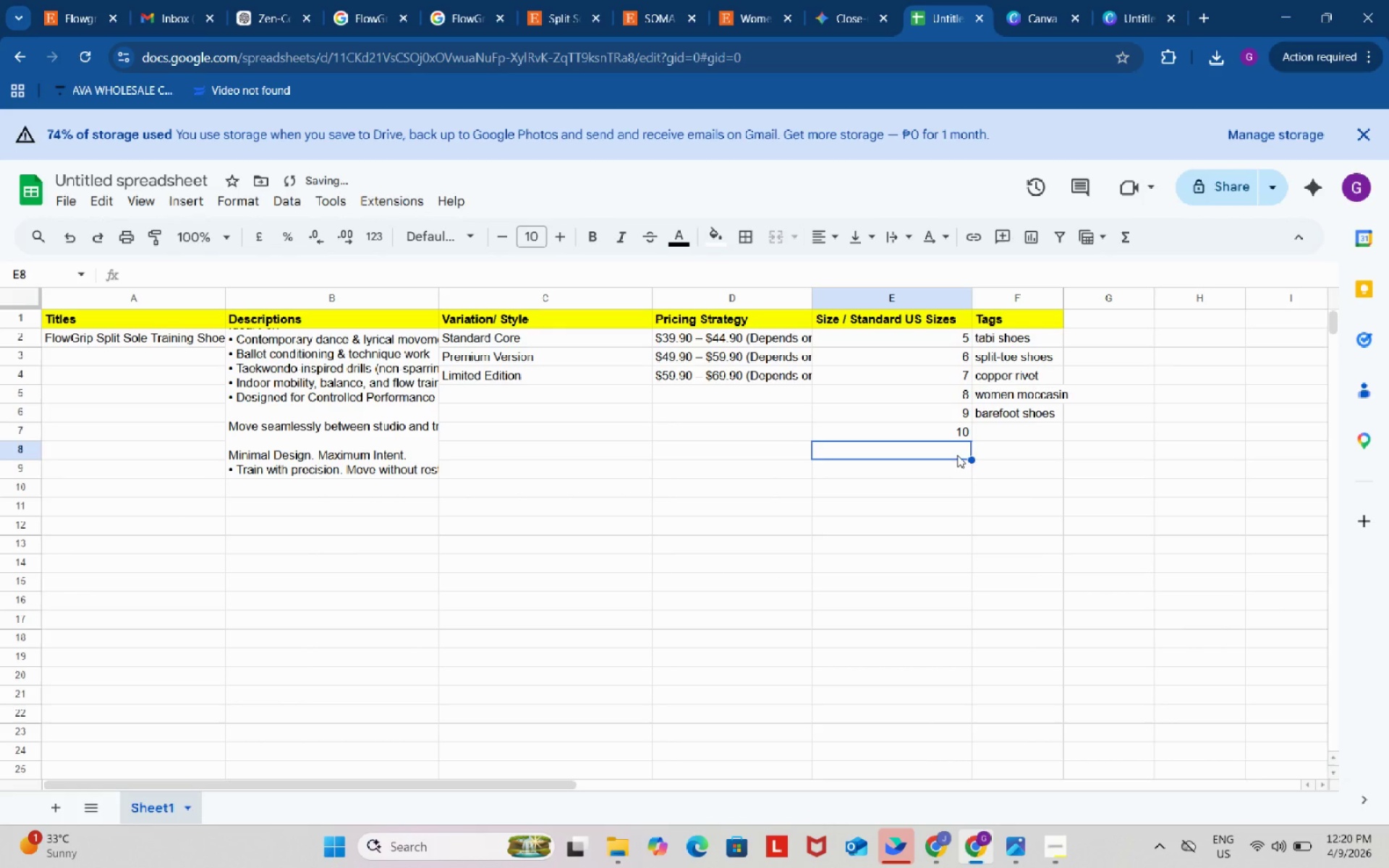 
key(Numpad1)
 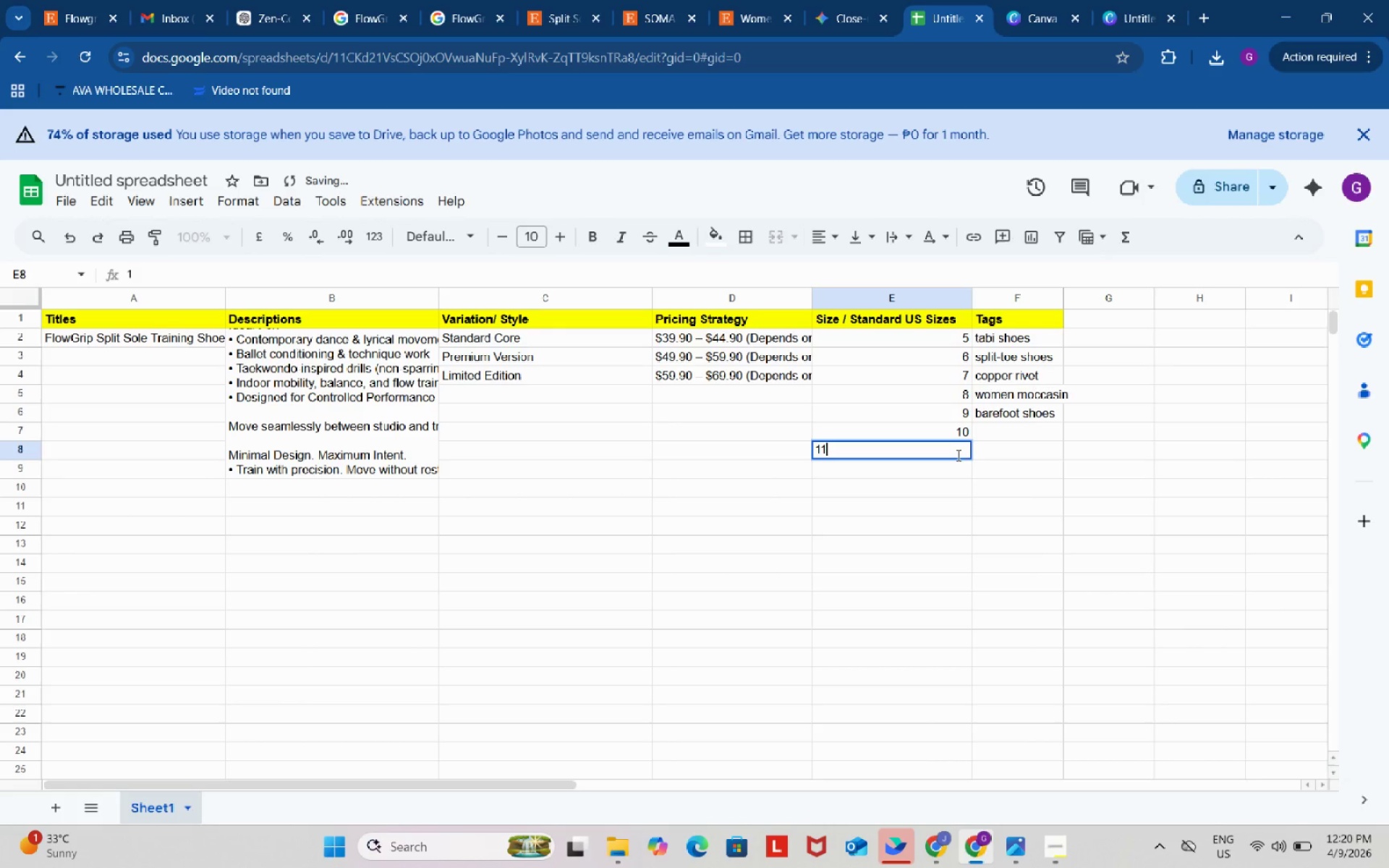 
key(Numpad1)
 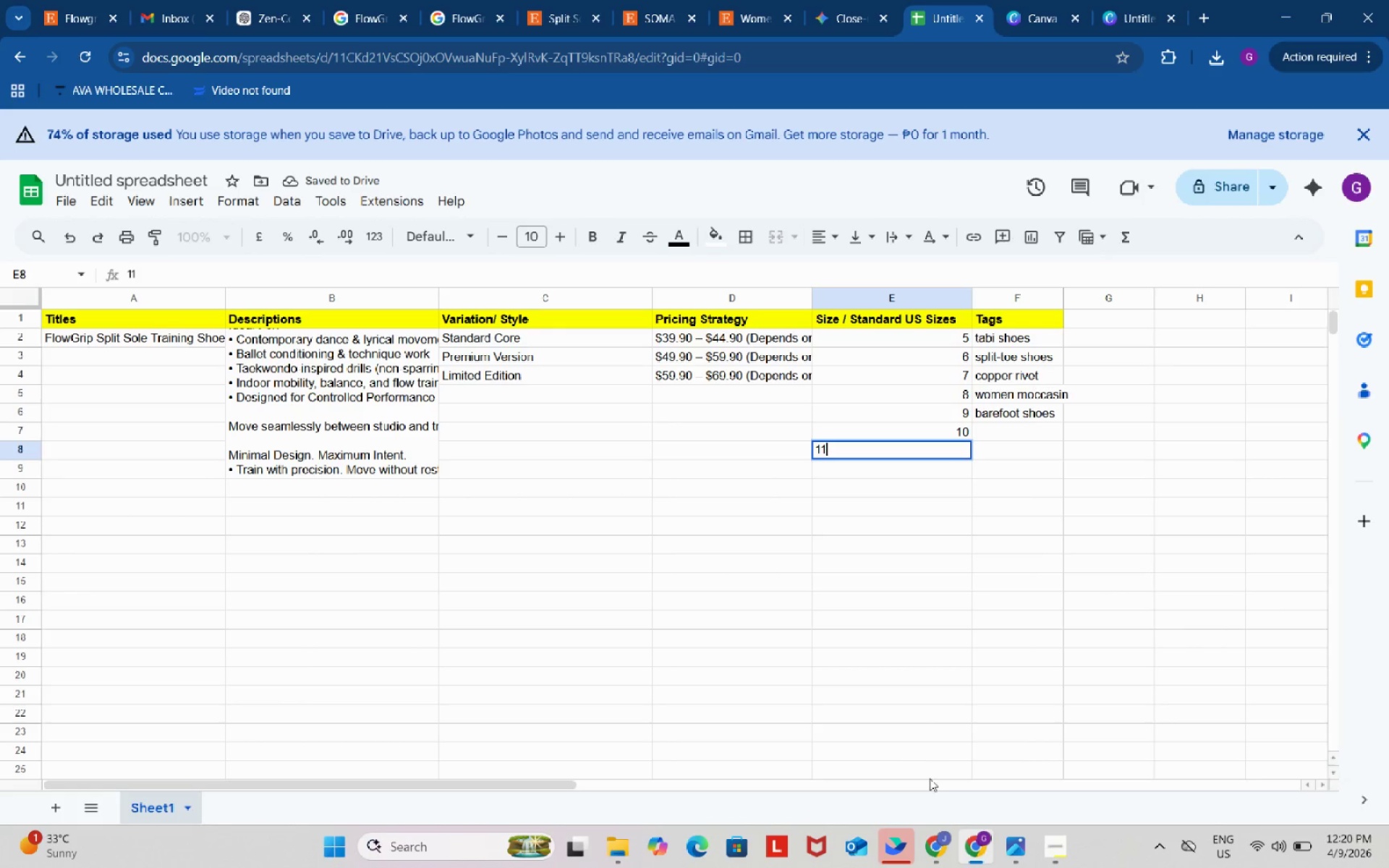 
left_click([942, 847])
 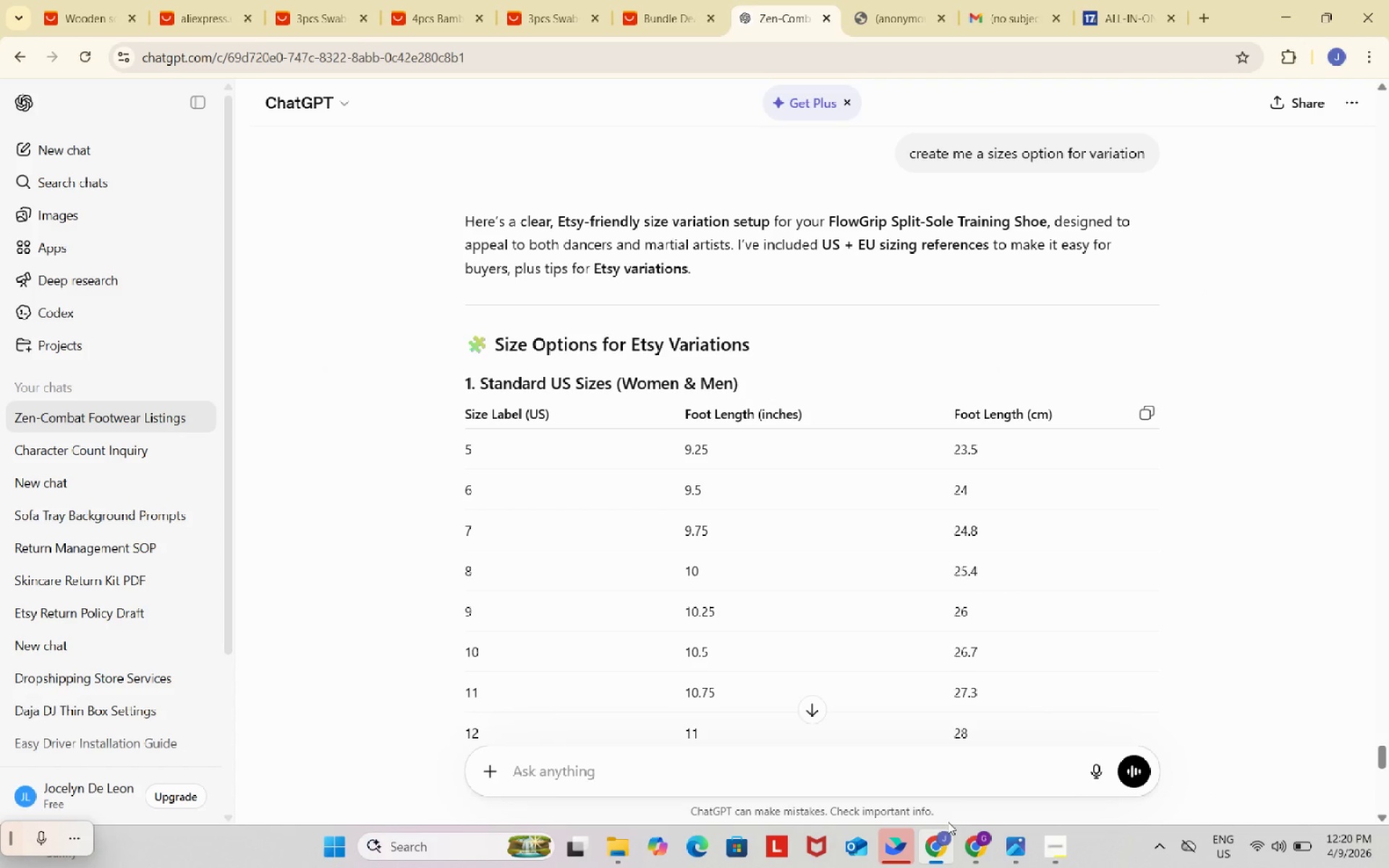 
scroll: coordinate [955, 807], scroll_direction: down, amount: 1.0
 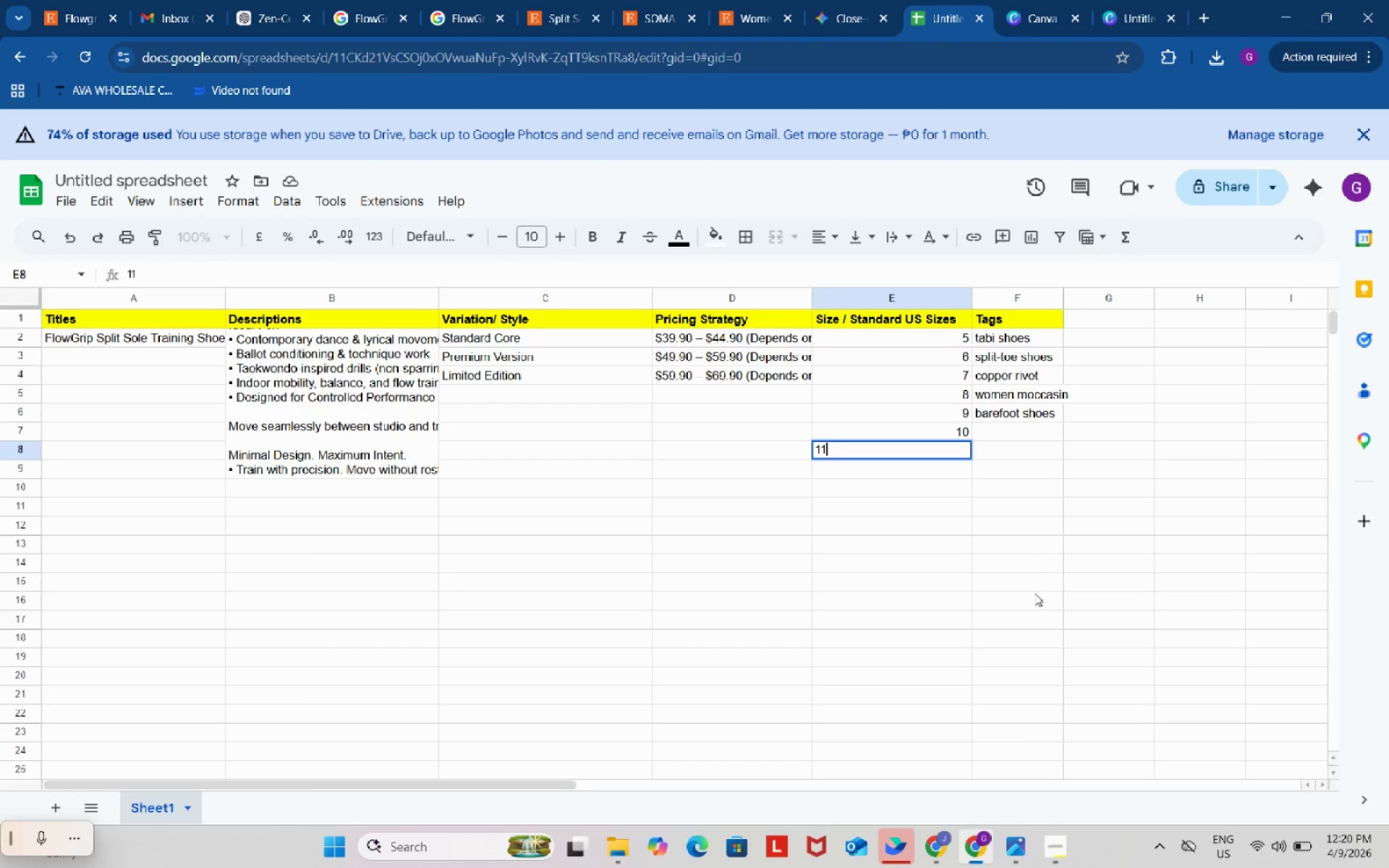 
key(Enter)
 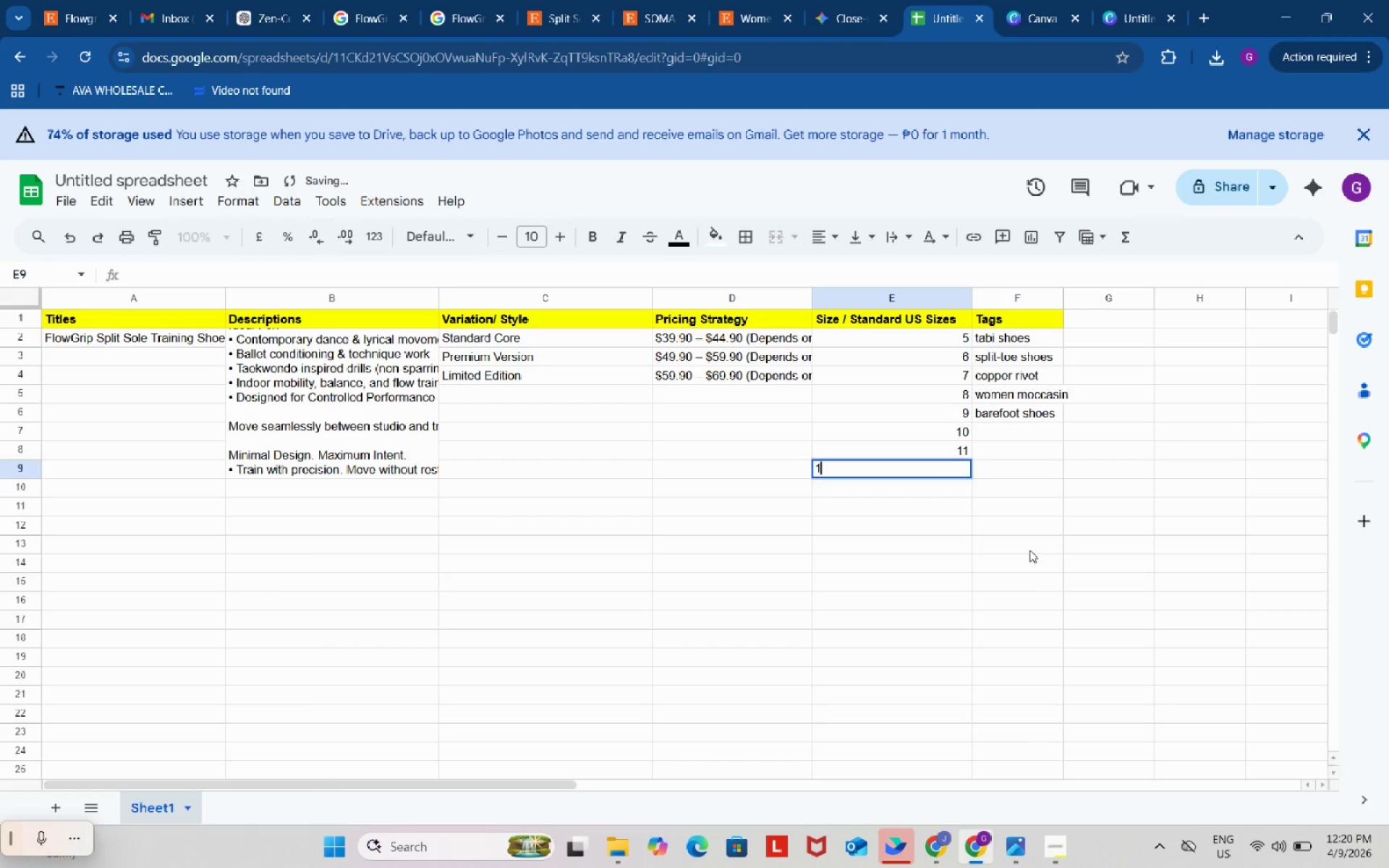 
key(Numpad1)
 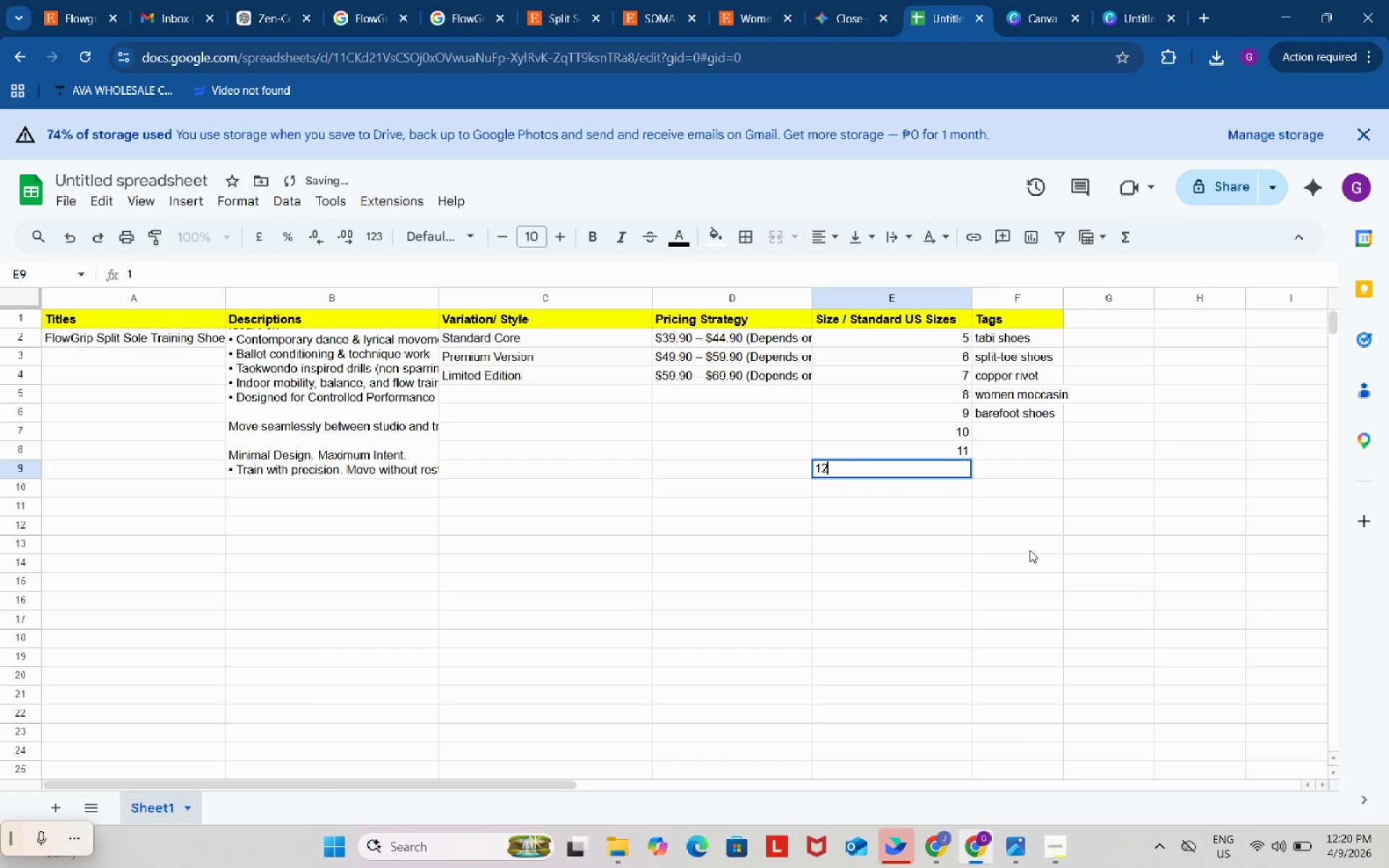 
key(Numpad2)
 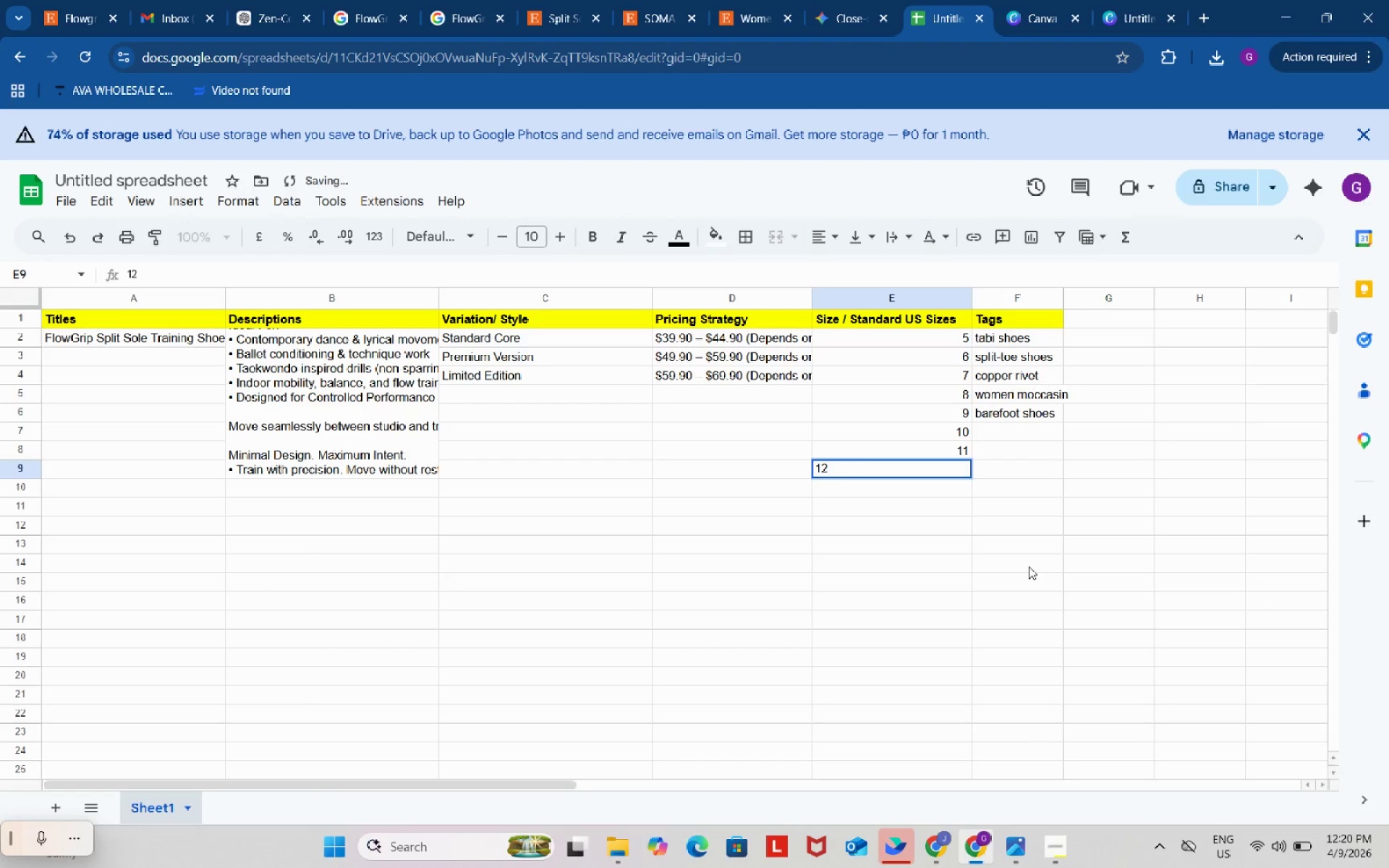 
double_click([1027, 583])
 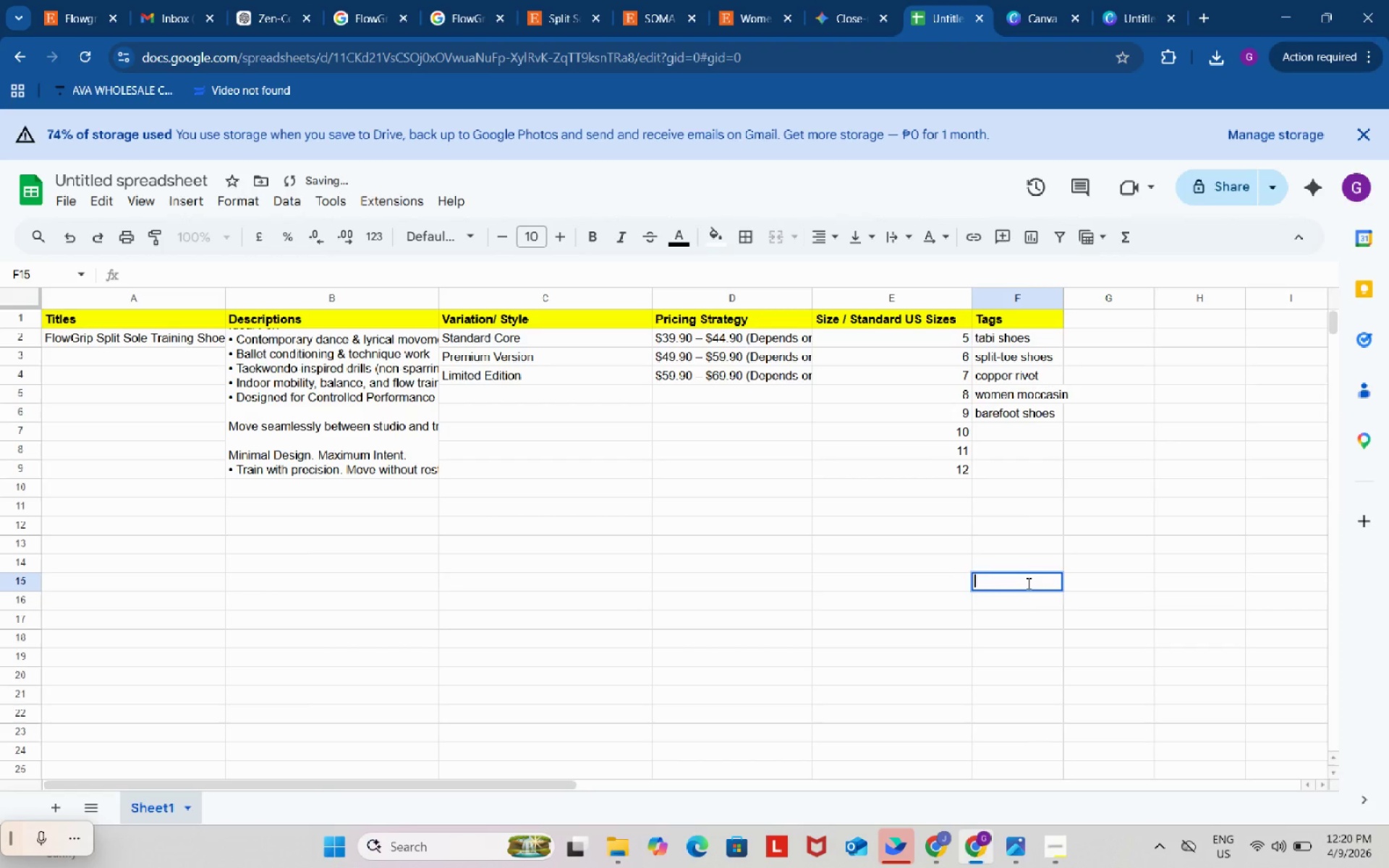 
double_click([1027, 583])
 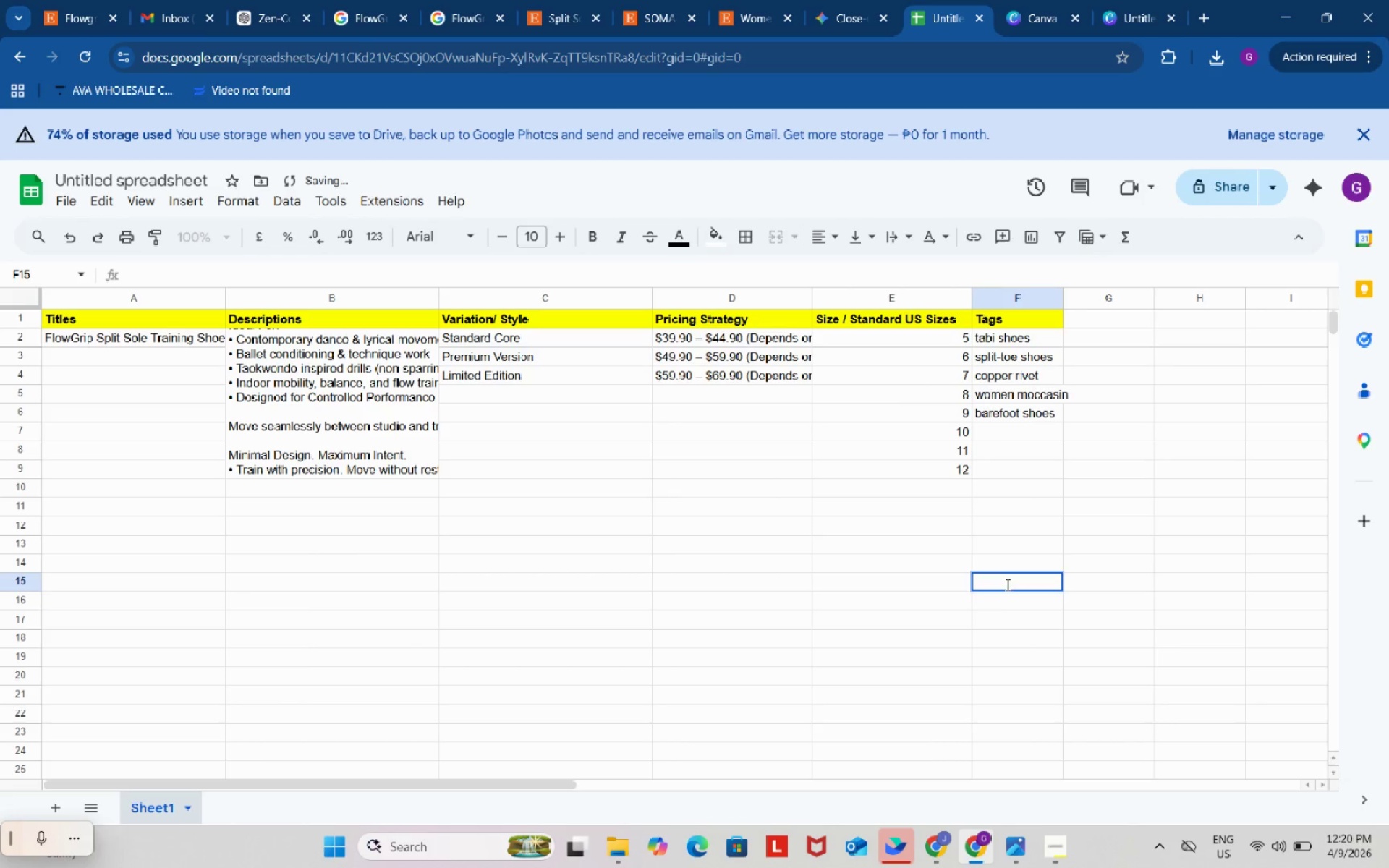 
triple_click([1027, 583])
 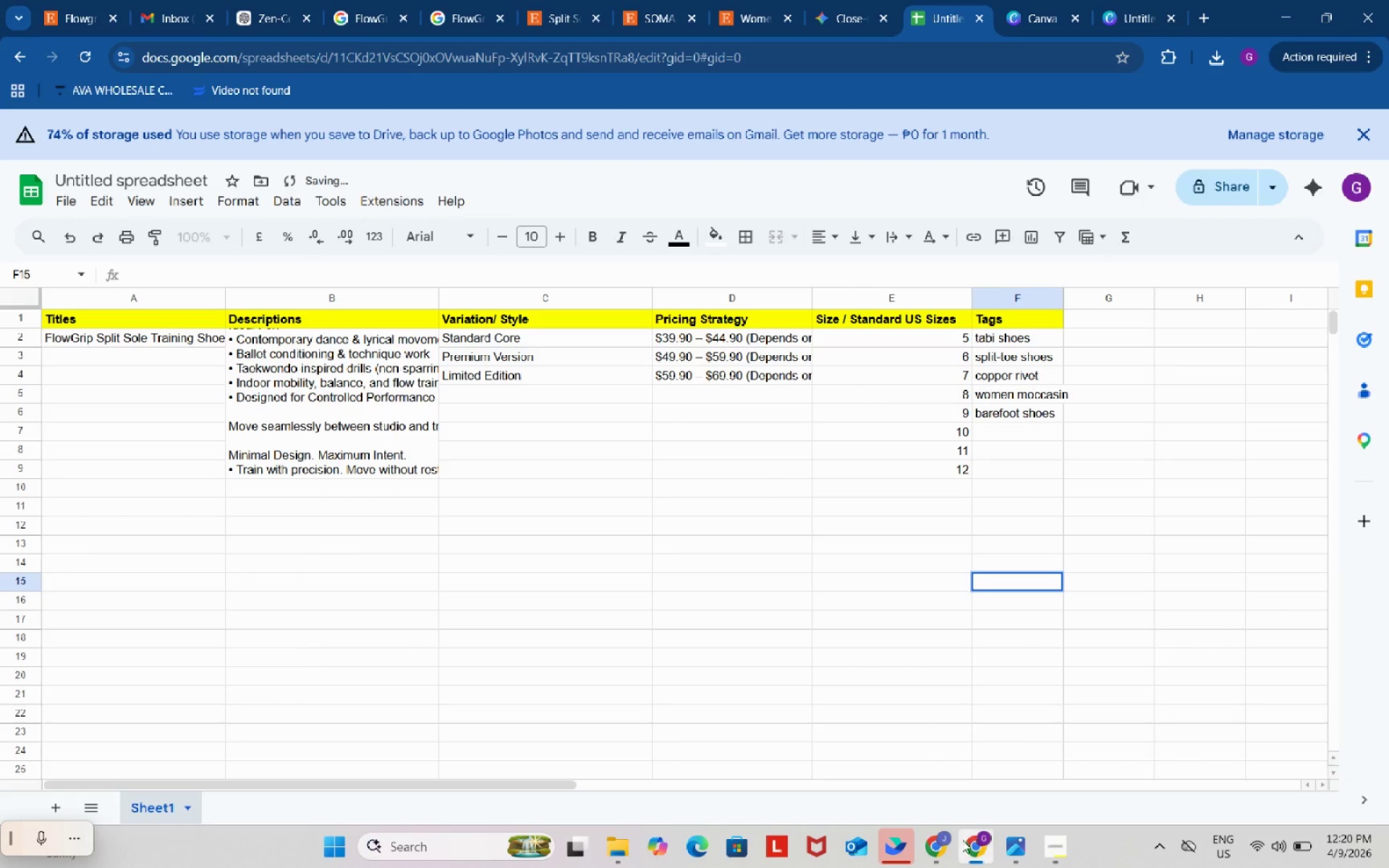 
left_click([929, 853])
 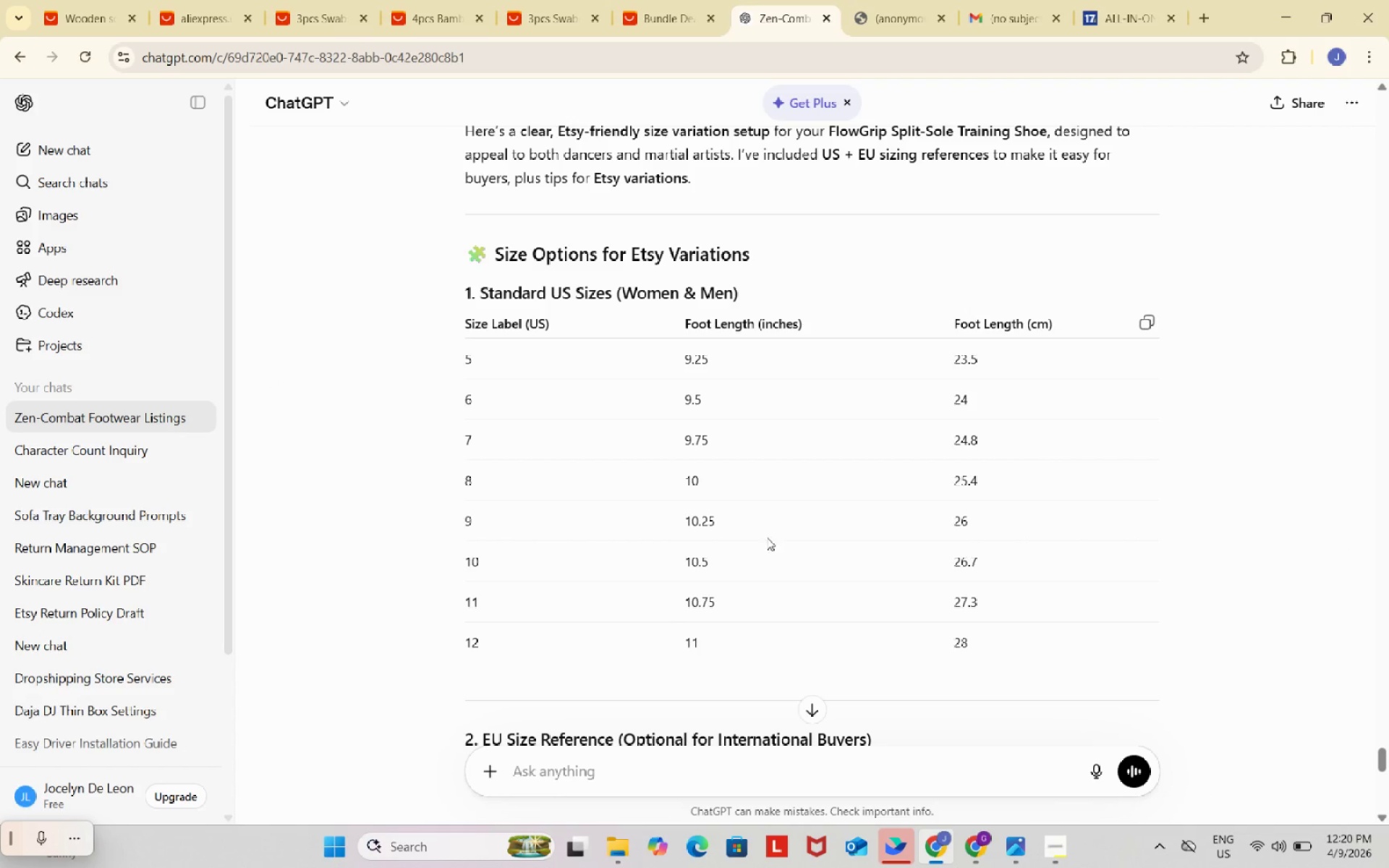 
scroll: coordinate [700, 471], scroll_direction: up, amount: 18.0
 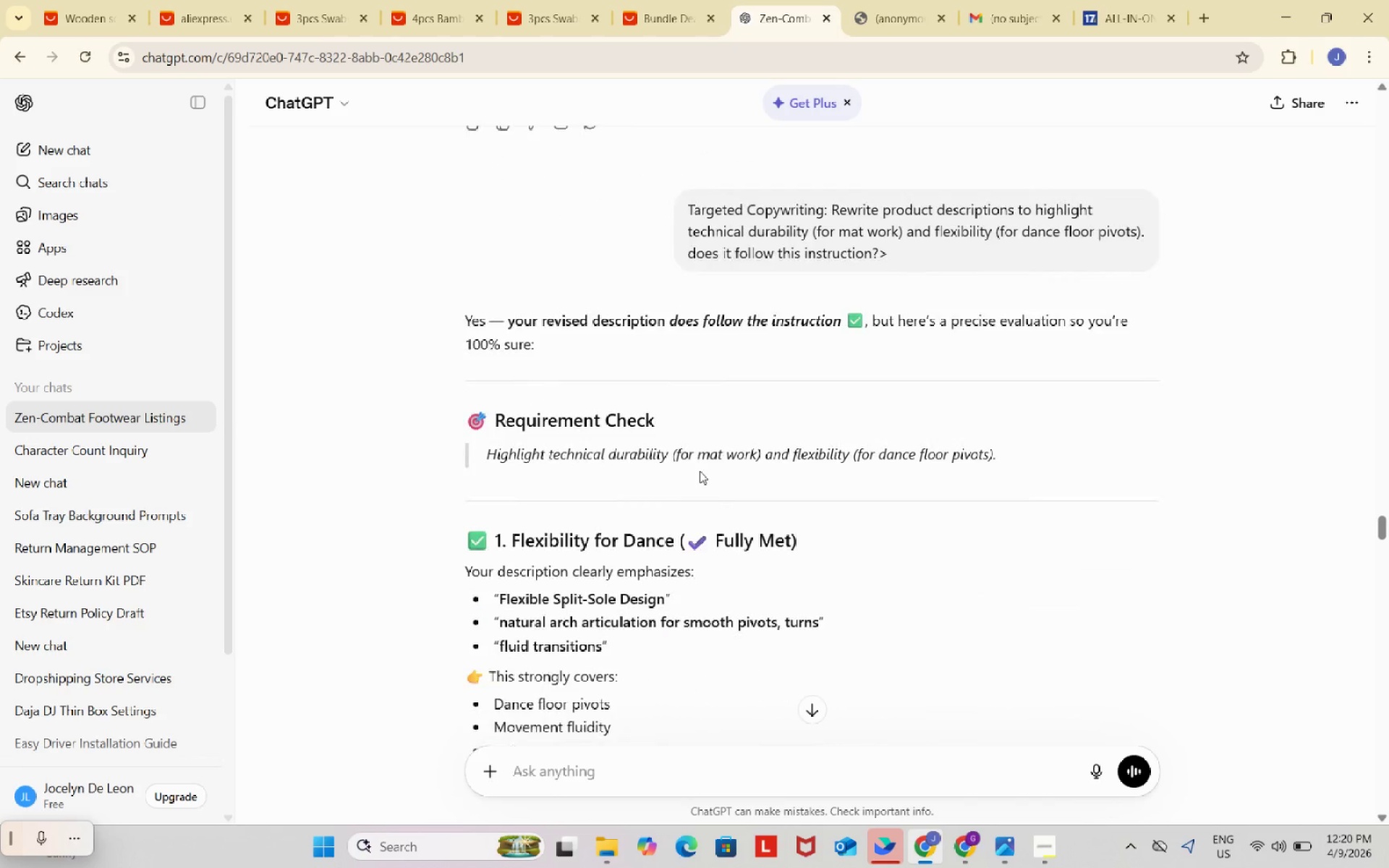 
left_click([464, 315])
 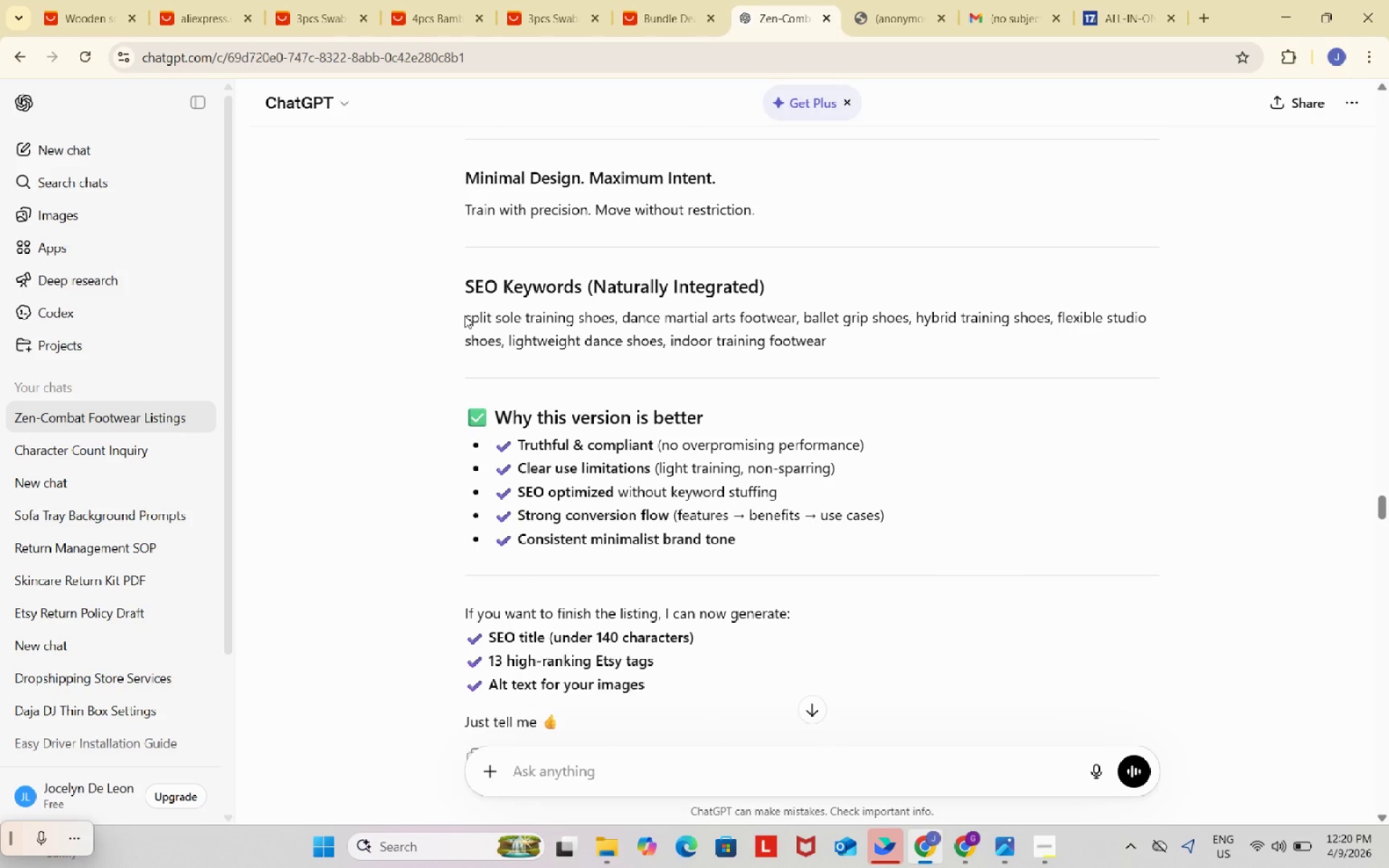 
left_click_drag(start_coordinate=[464, 315], to_coordinate=[846, 345])
 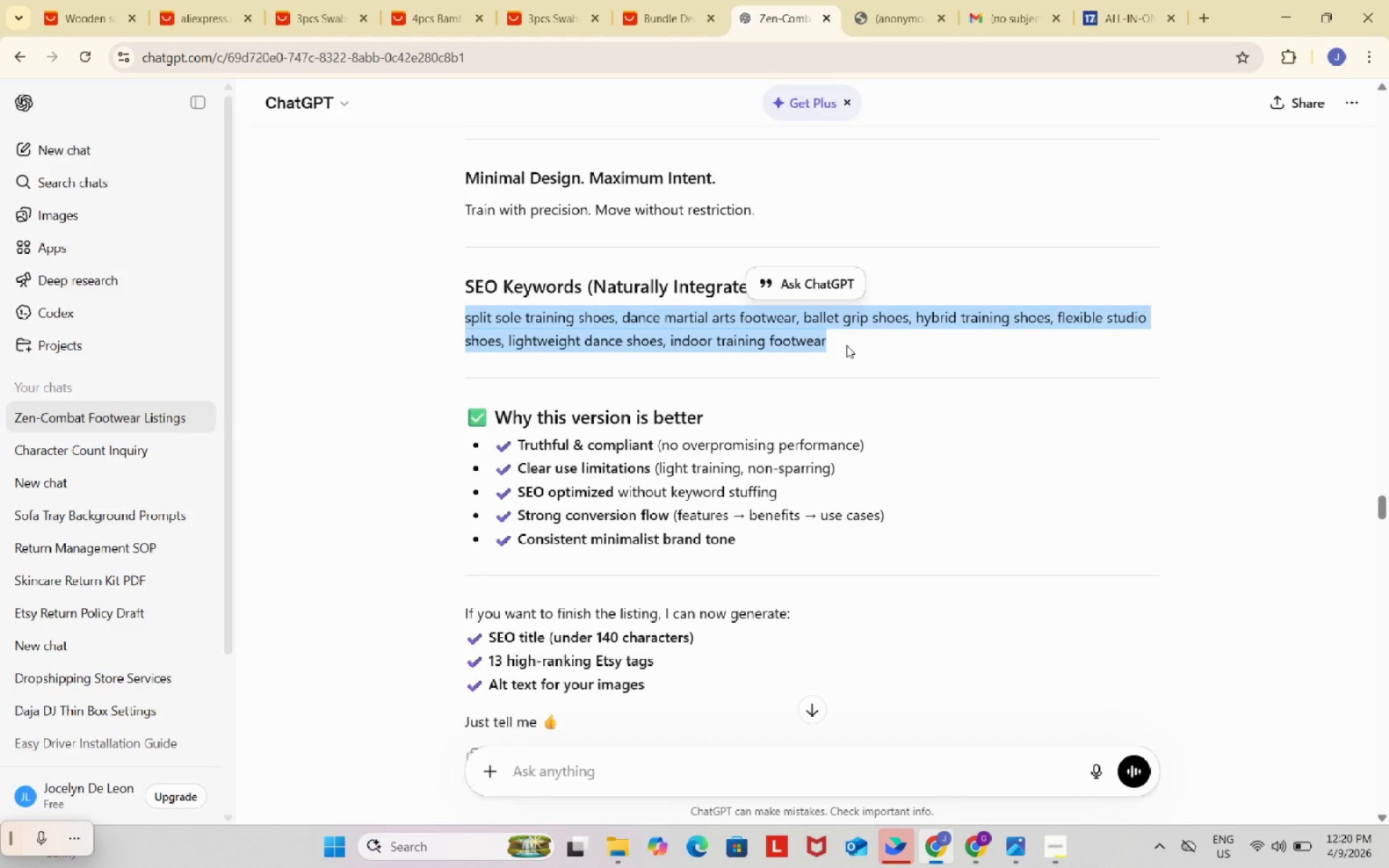 
key(Control+ControlLeft)
 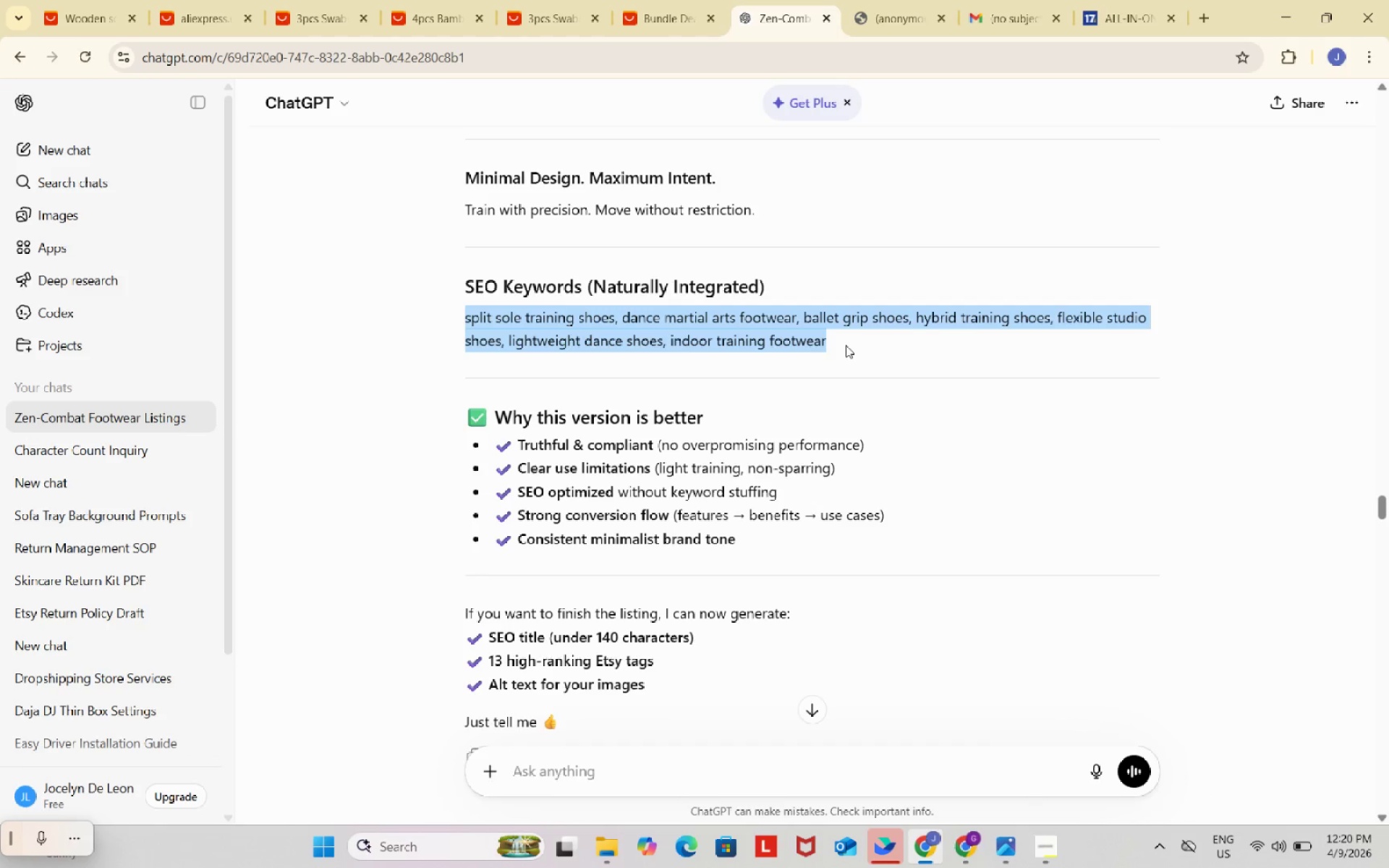 
key(Control+C)
 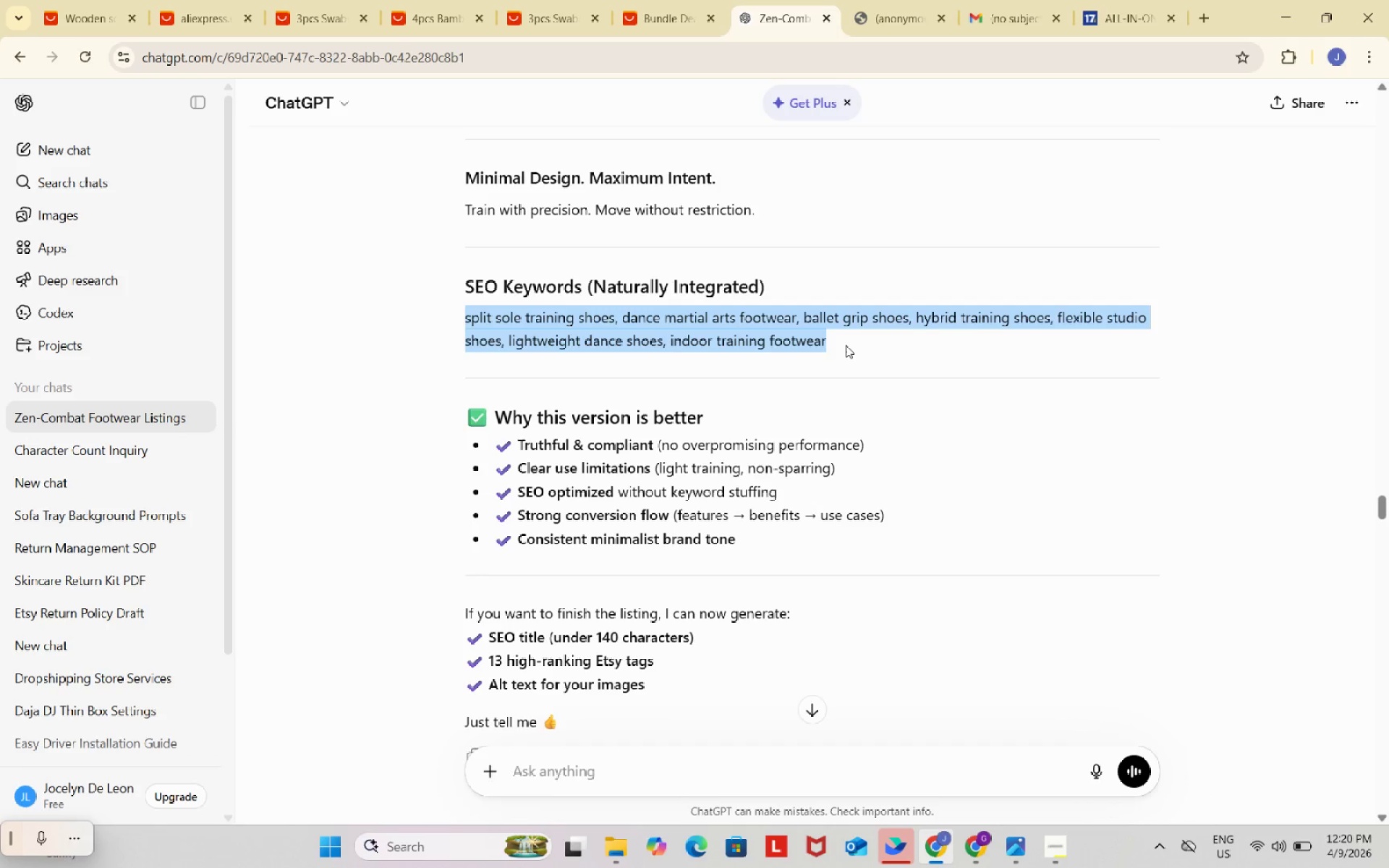 
key(Control+ControlLeft)
 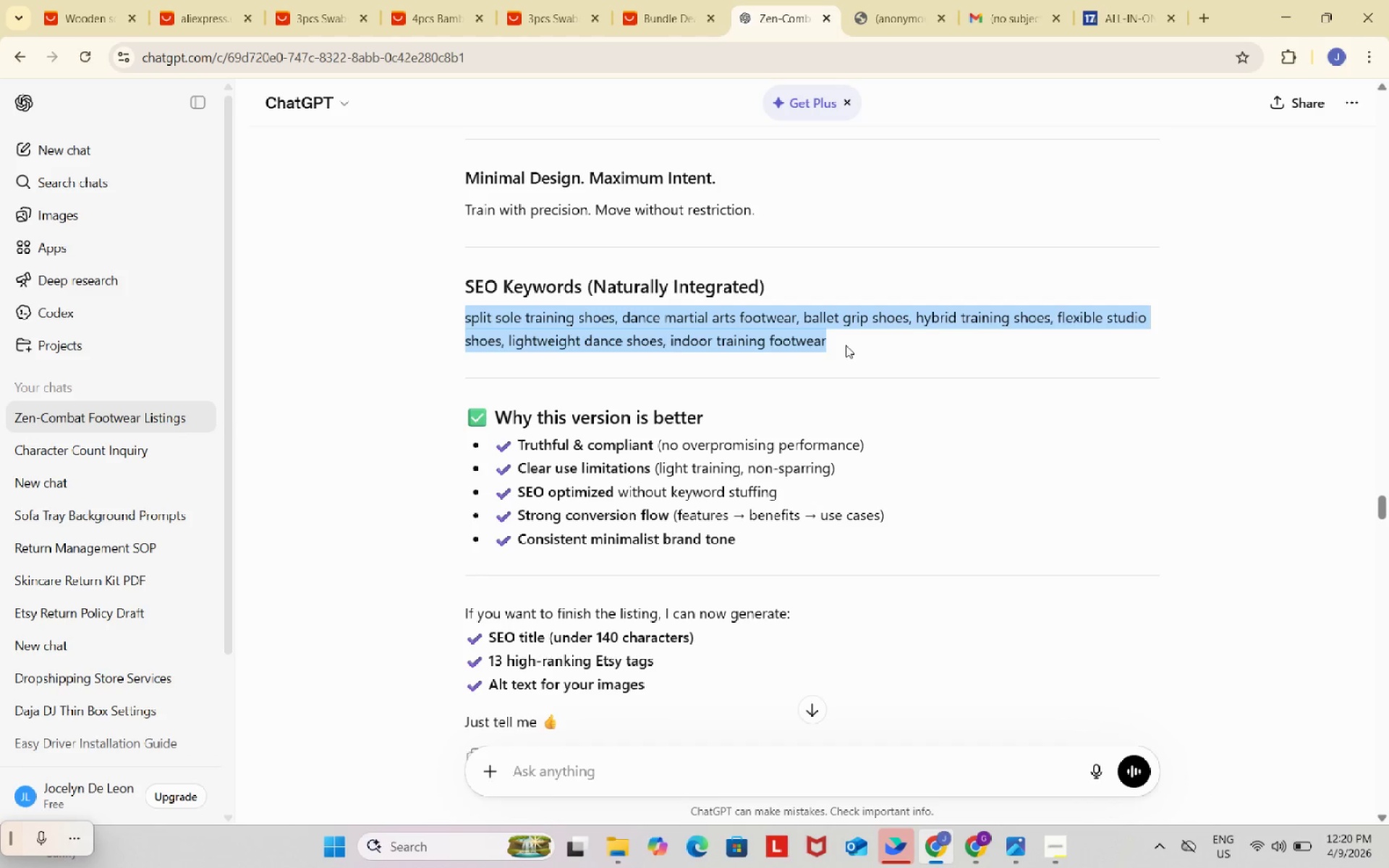 
key(Control+C)
 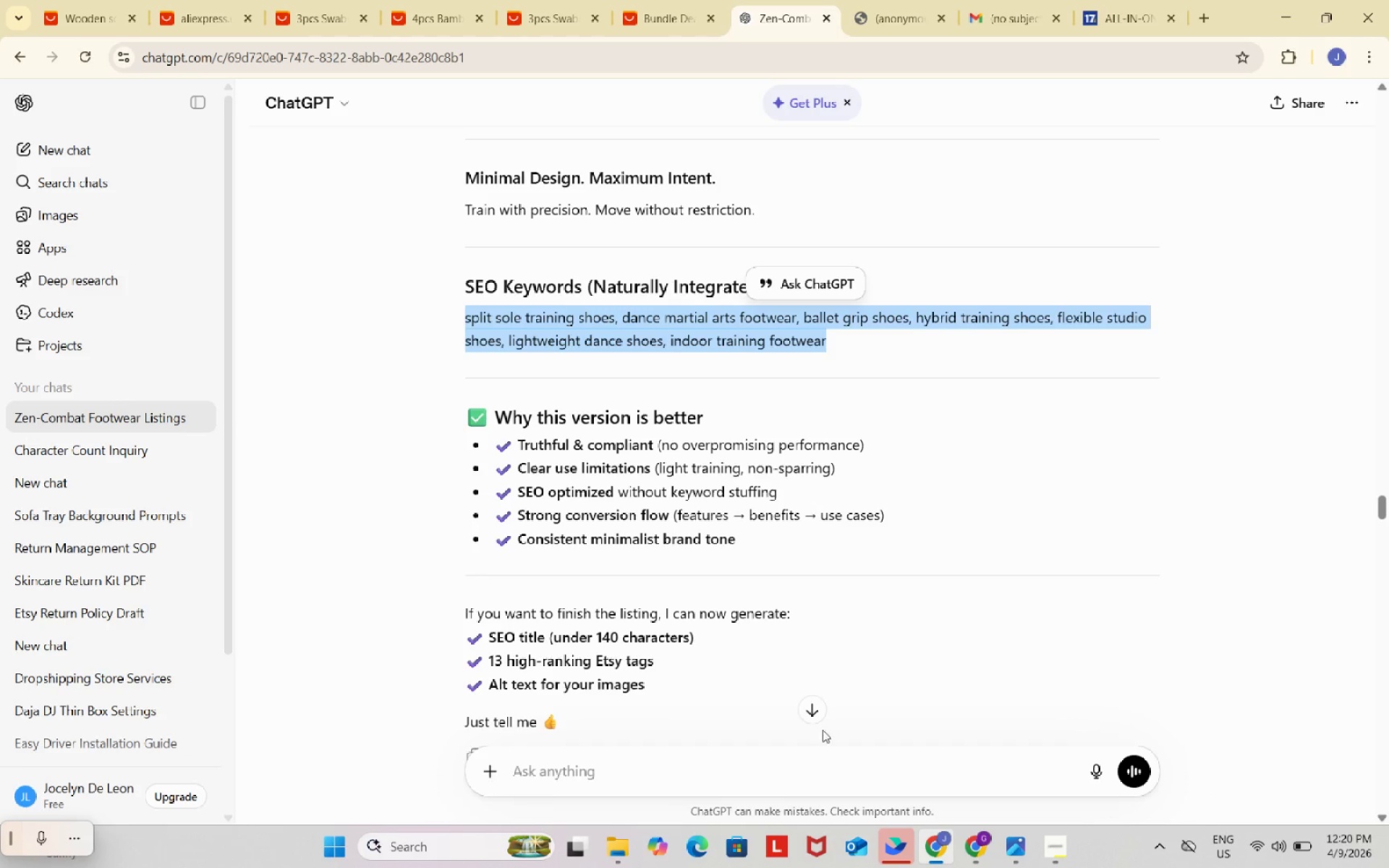 
scroll: coordinate [619, 364], scroll_direction: up, amount: 46.0
 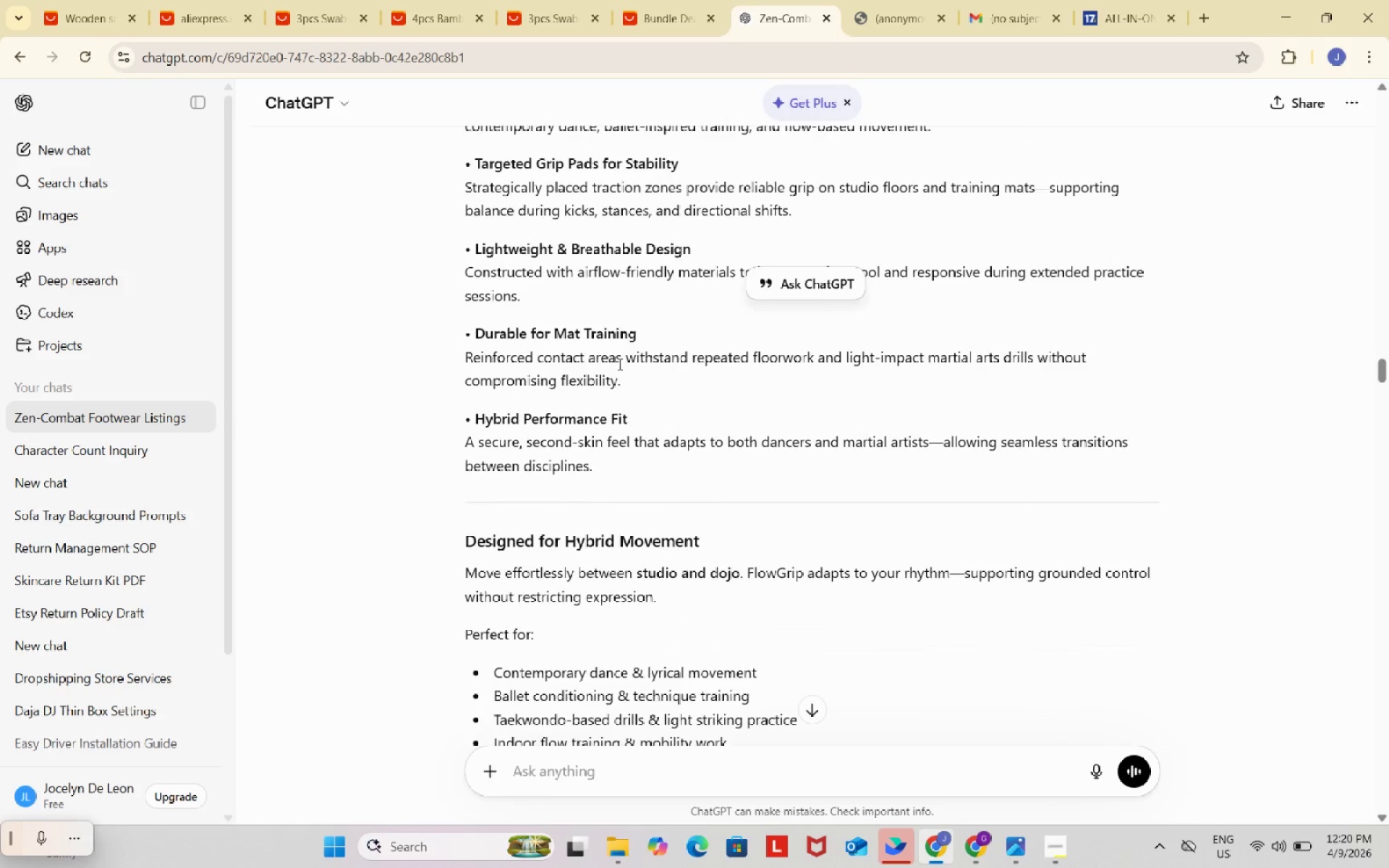 
scroll: coordinate [619, 364], scroll_direction: down, amount: 4.0
 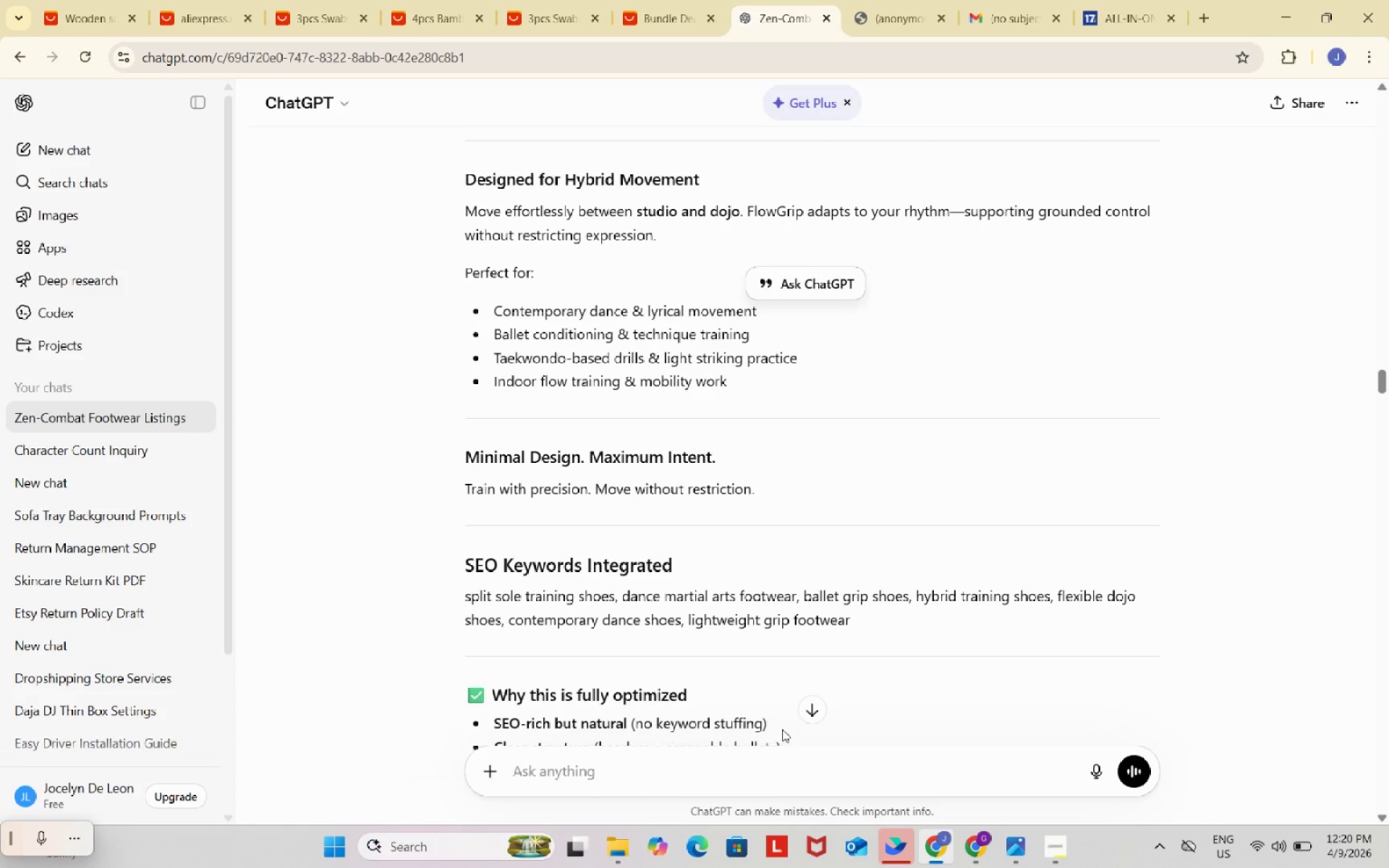 
left_click([786, 766])
 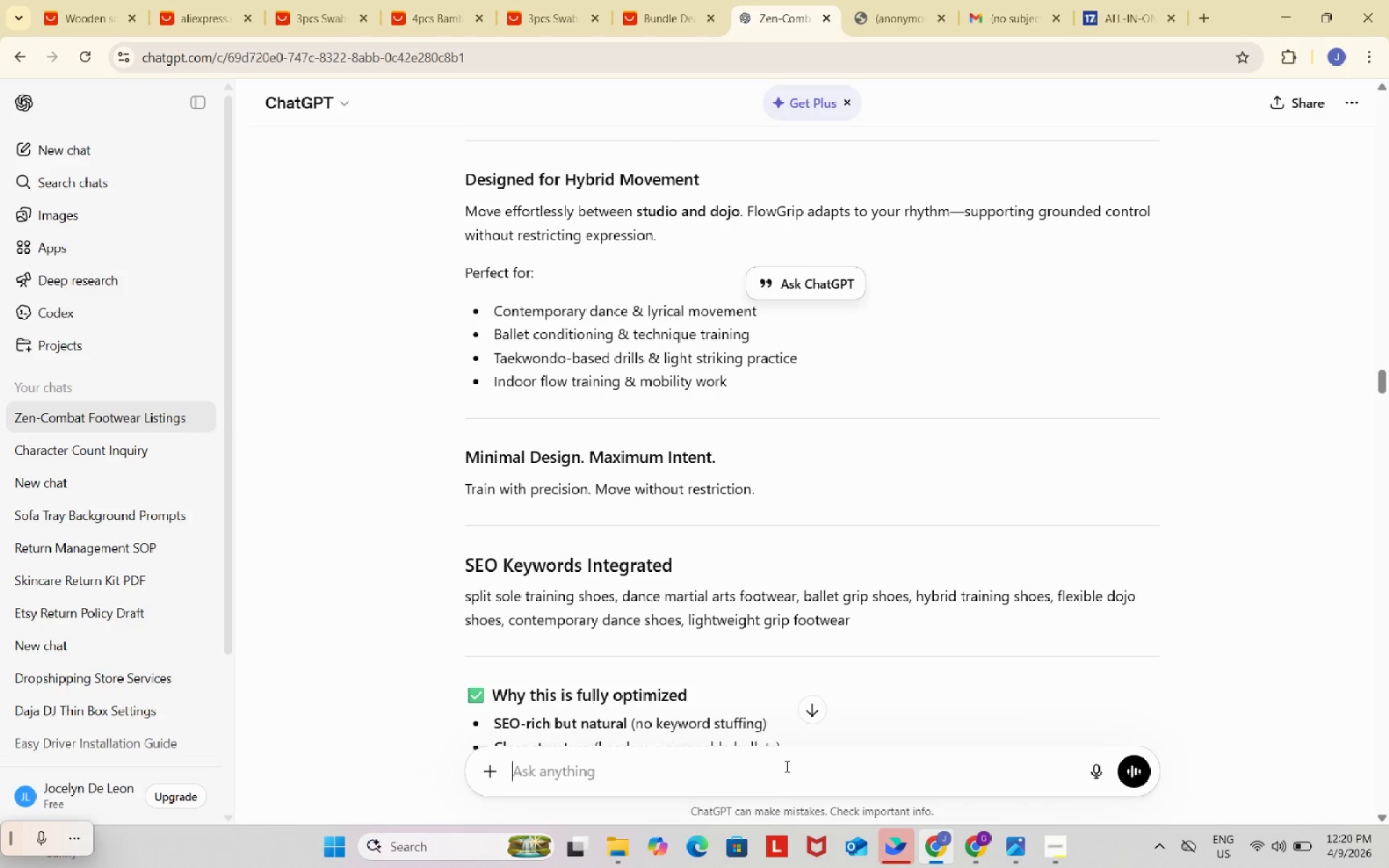 
key(Control+ControlLeft)
 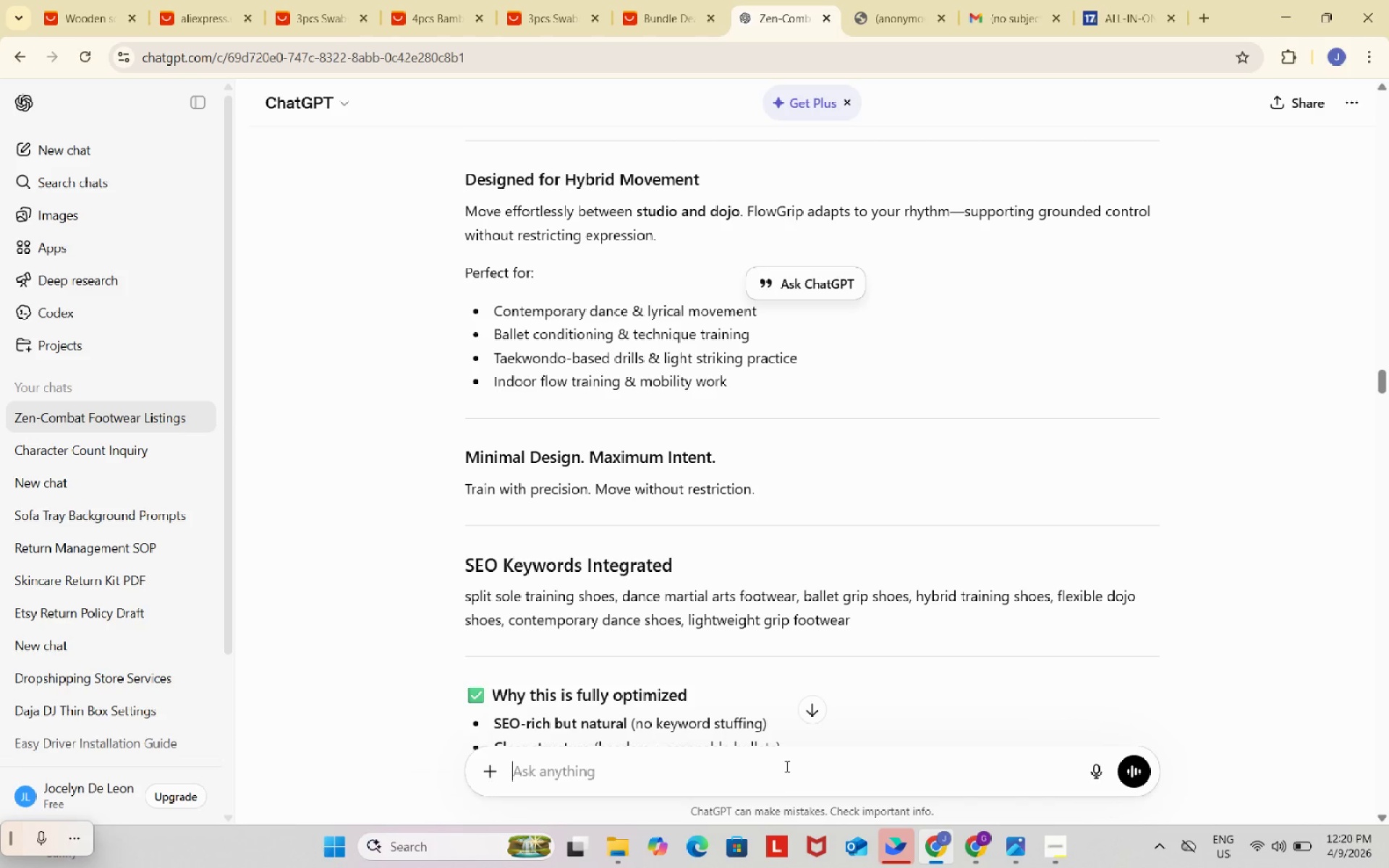 
key(Control+V)
 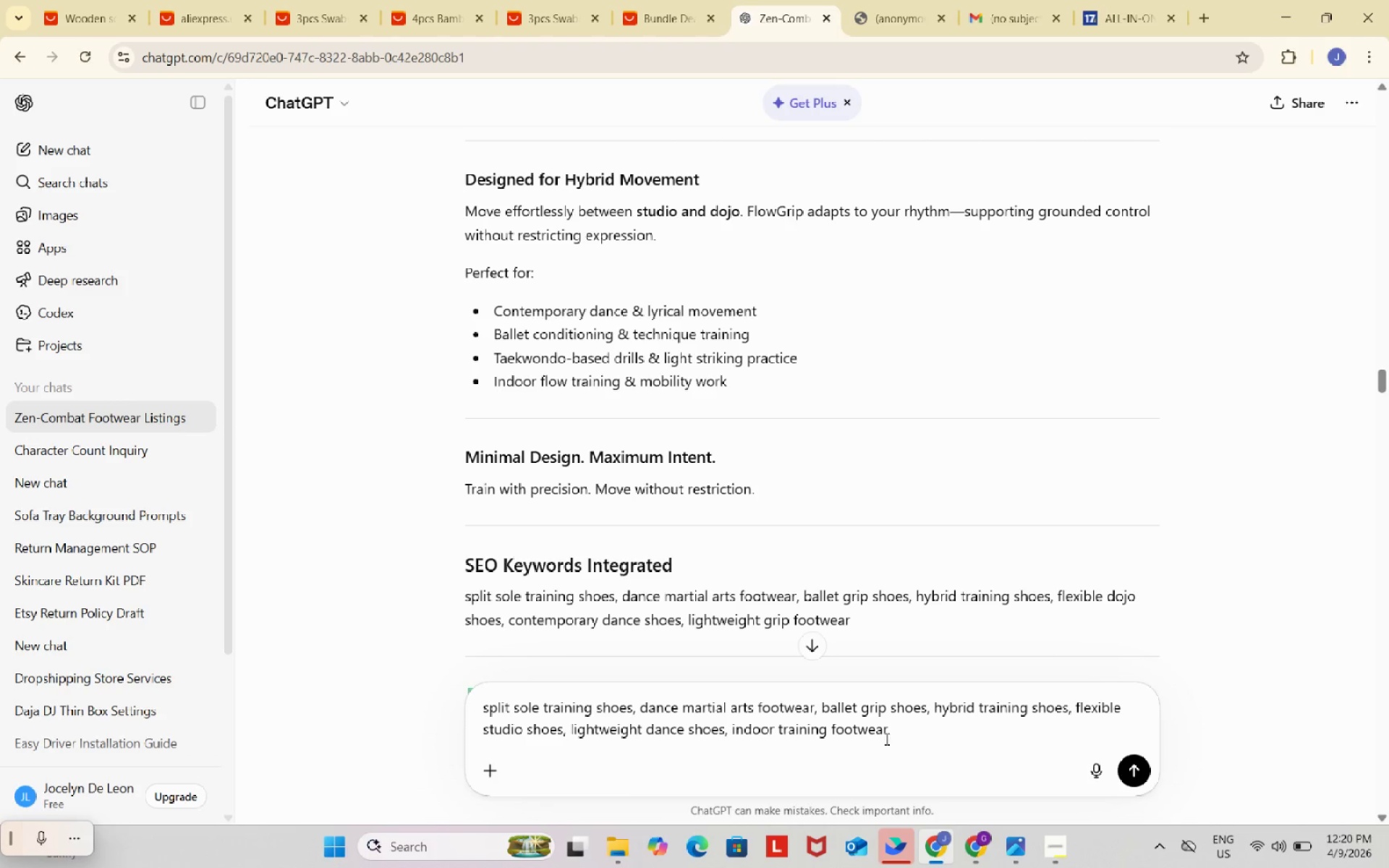 
left_click([896, 733])
 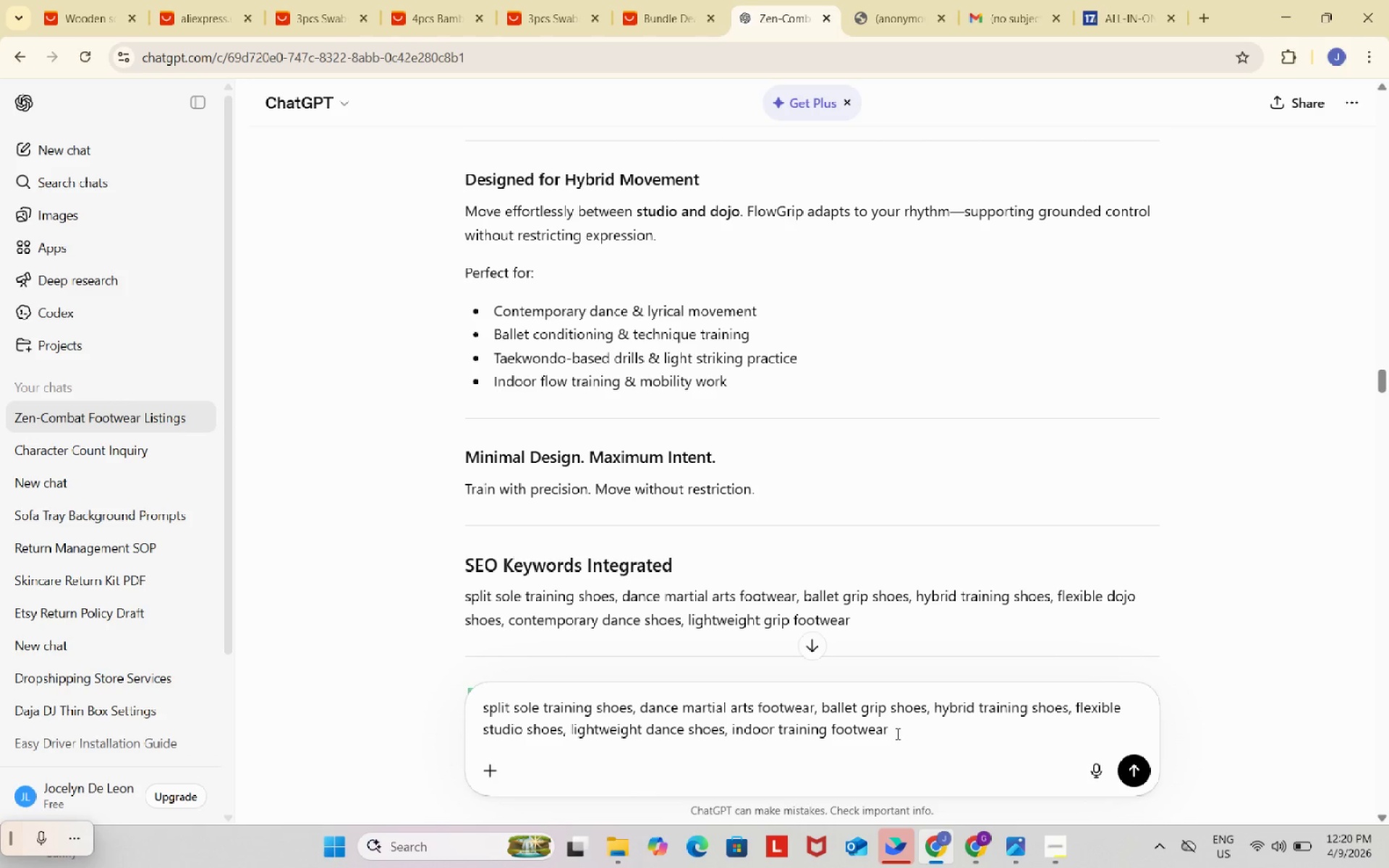 
type(. make it 20 maximum charater only)
 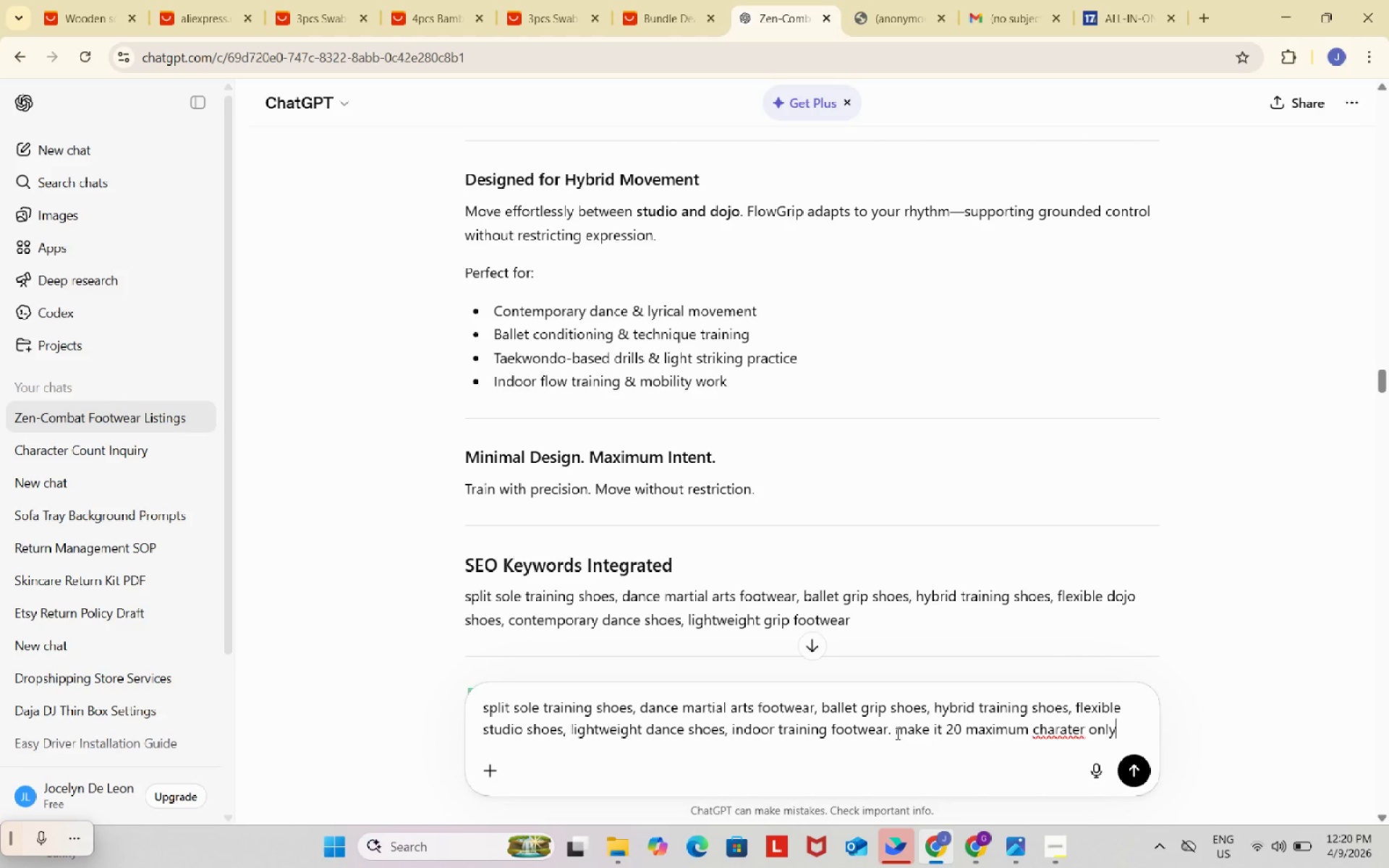 
key(Enter)
 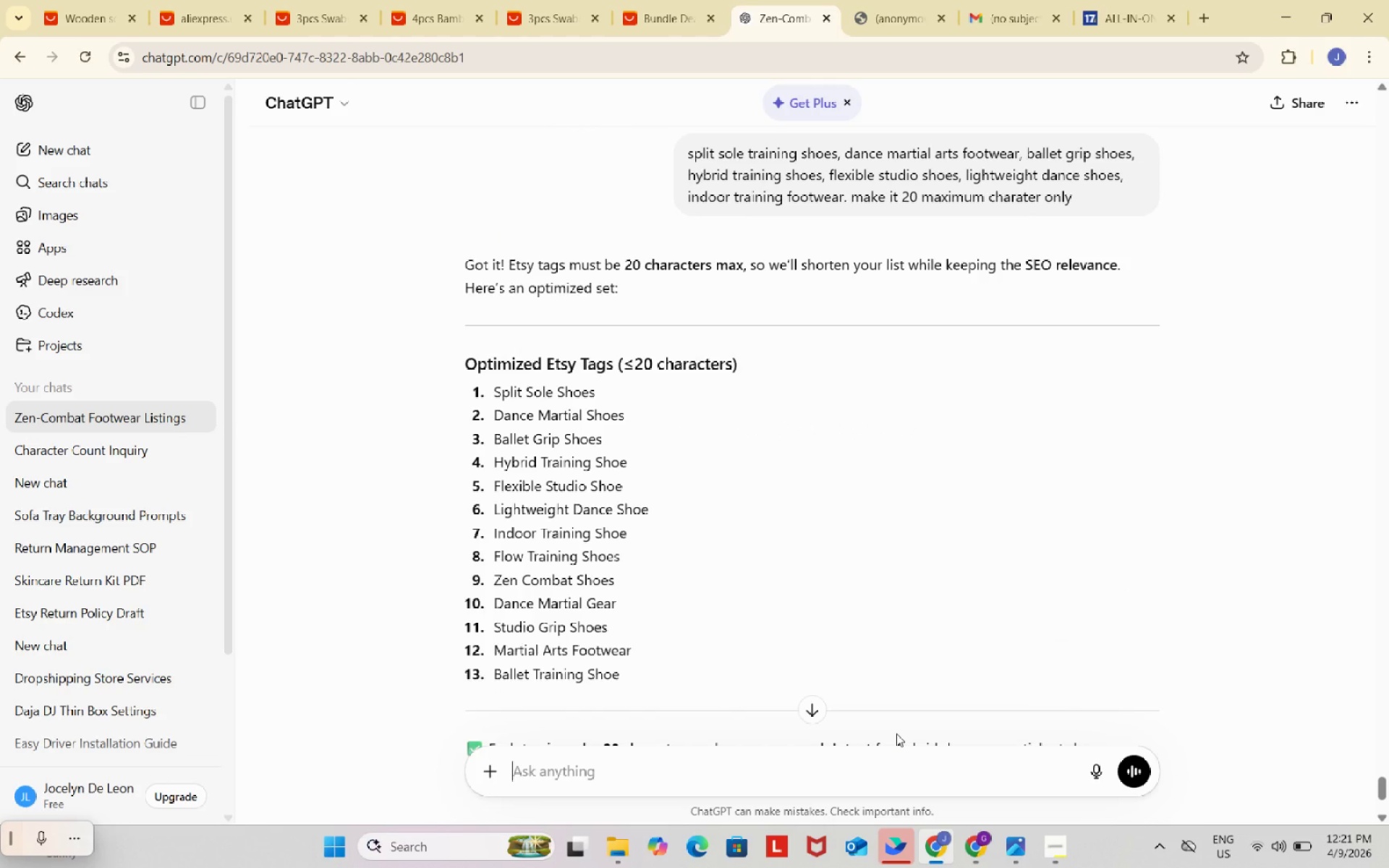 
left_click([859, 767])
 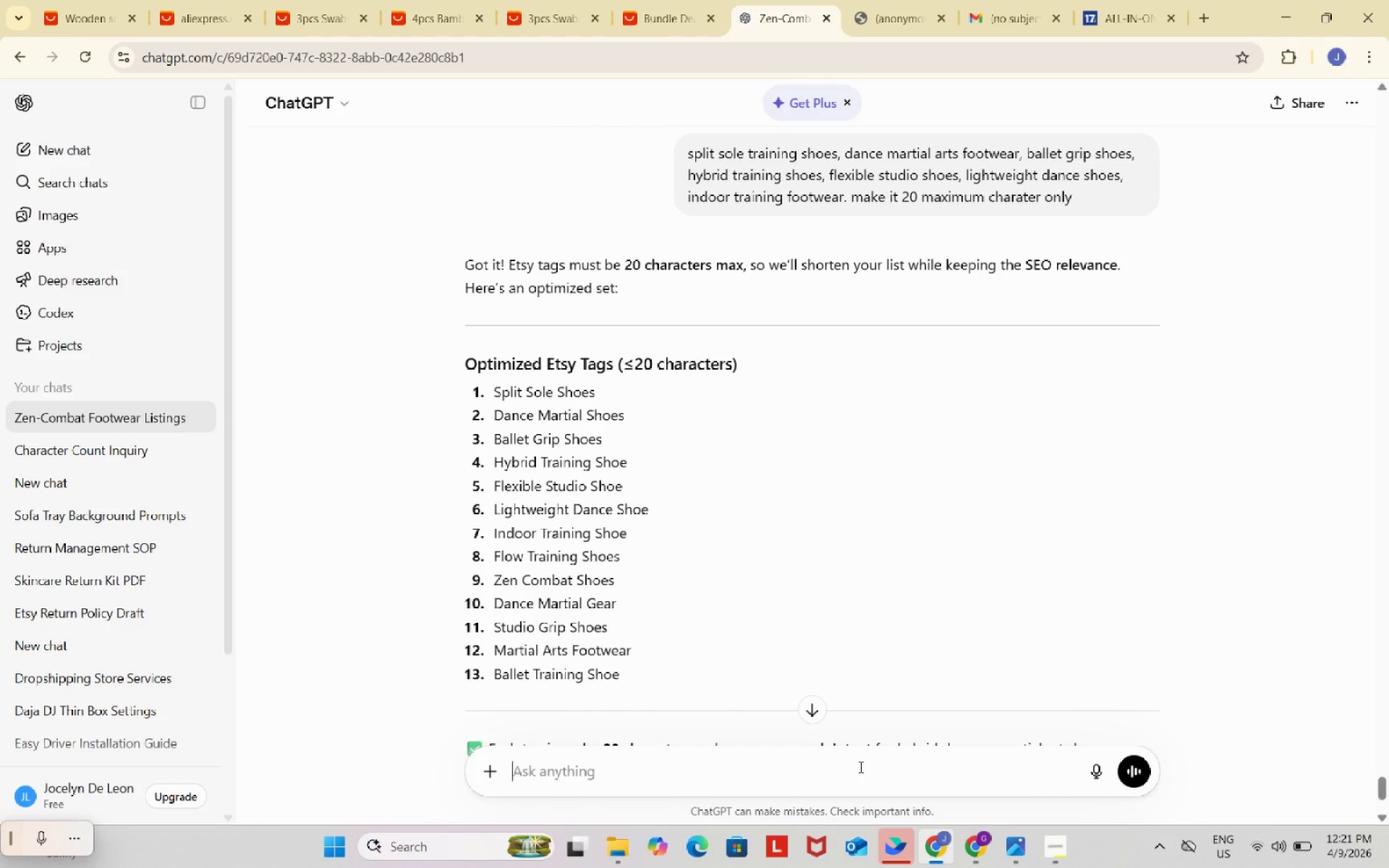 
type(small letter)
 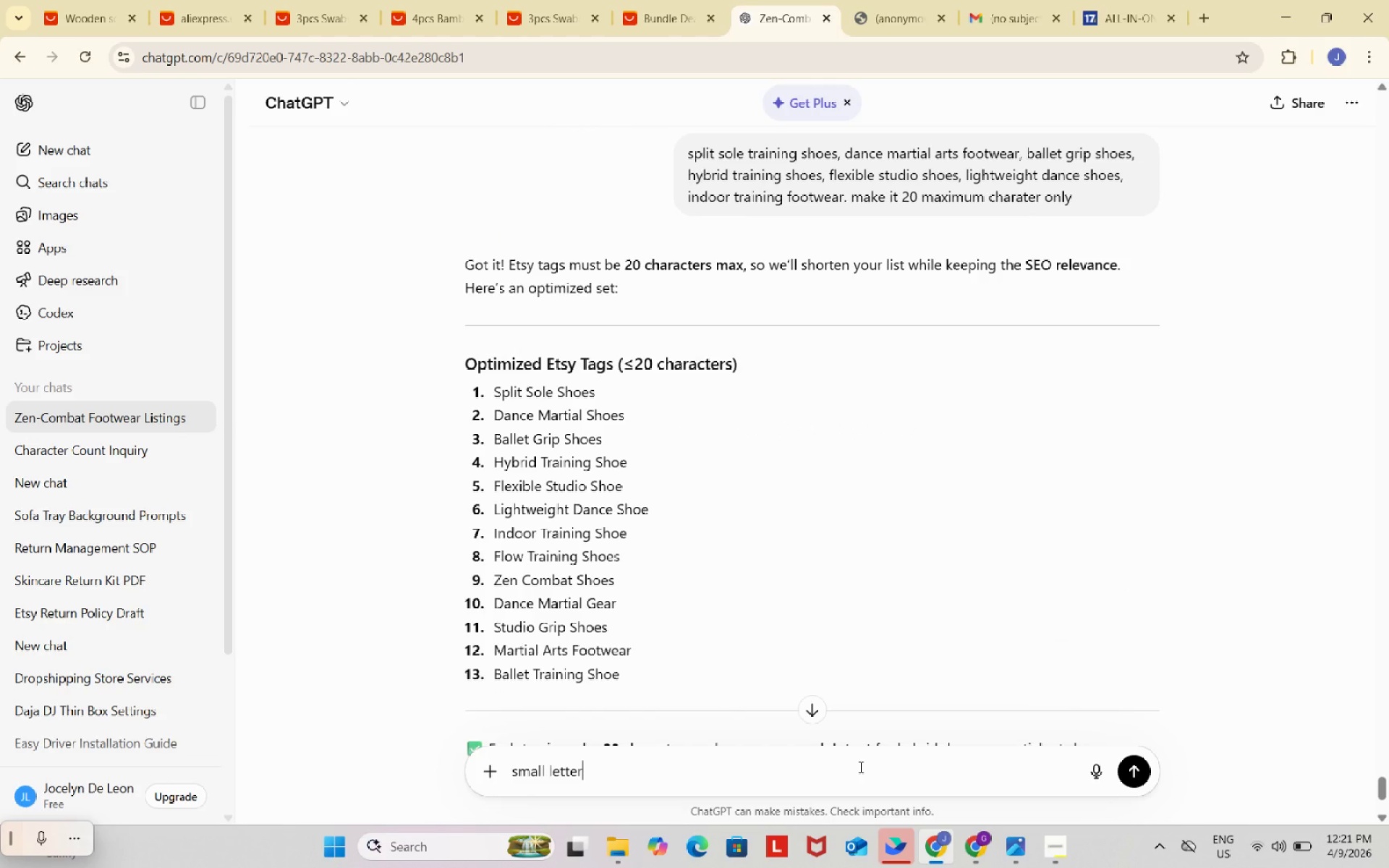 
key(Enter)
 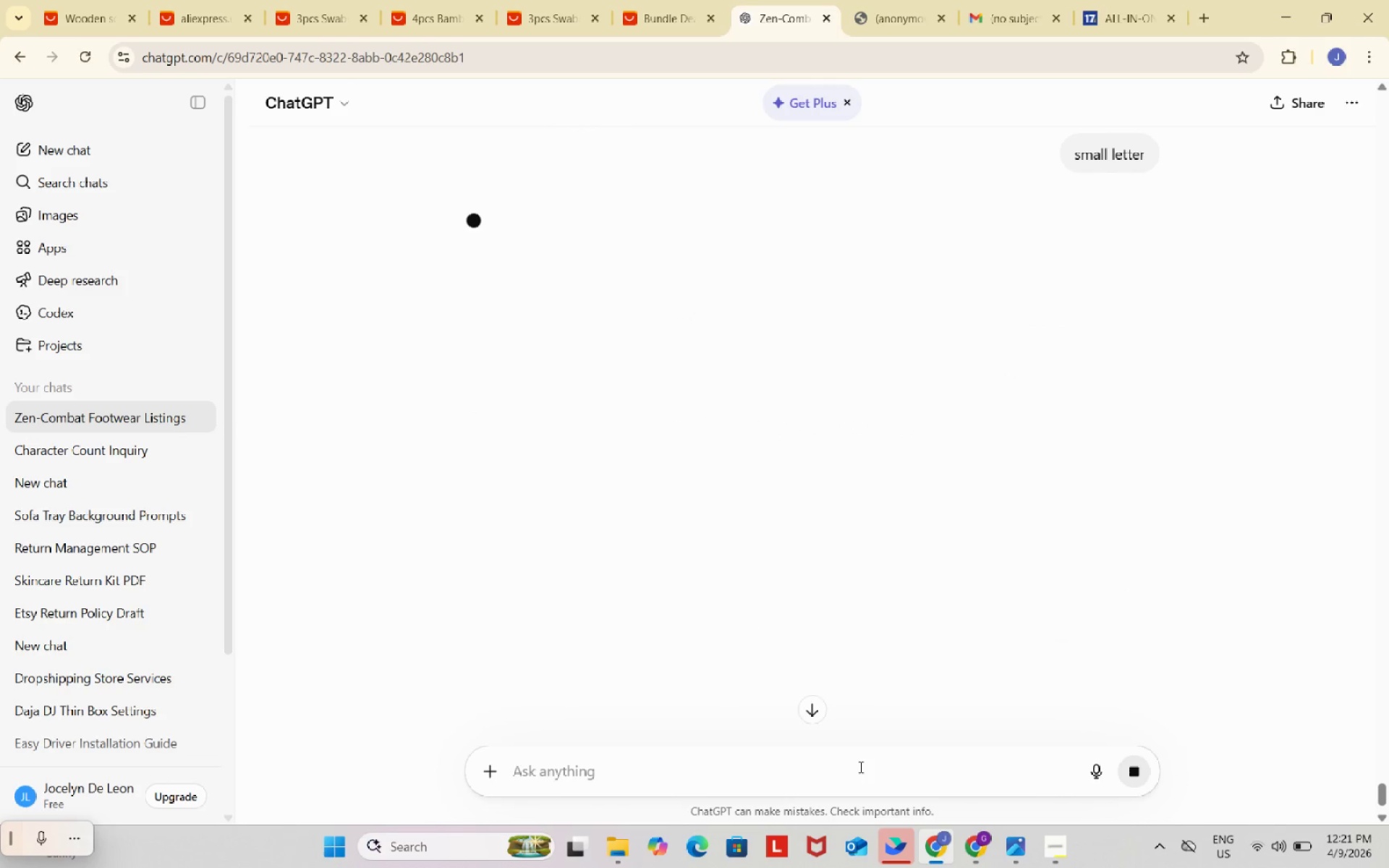 
scroll: coordinate [828, 499], scroll_direction: up, amount: 3.0
 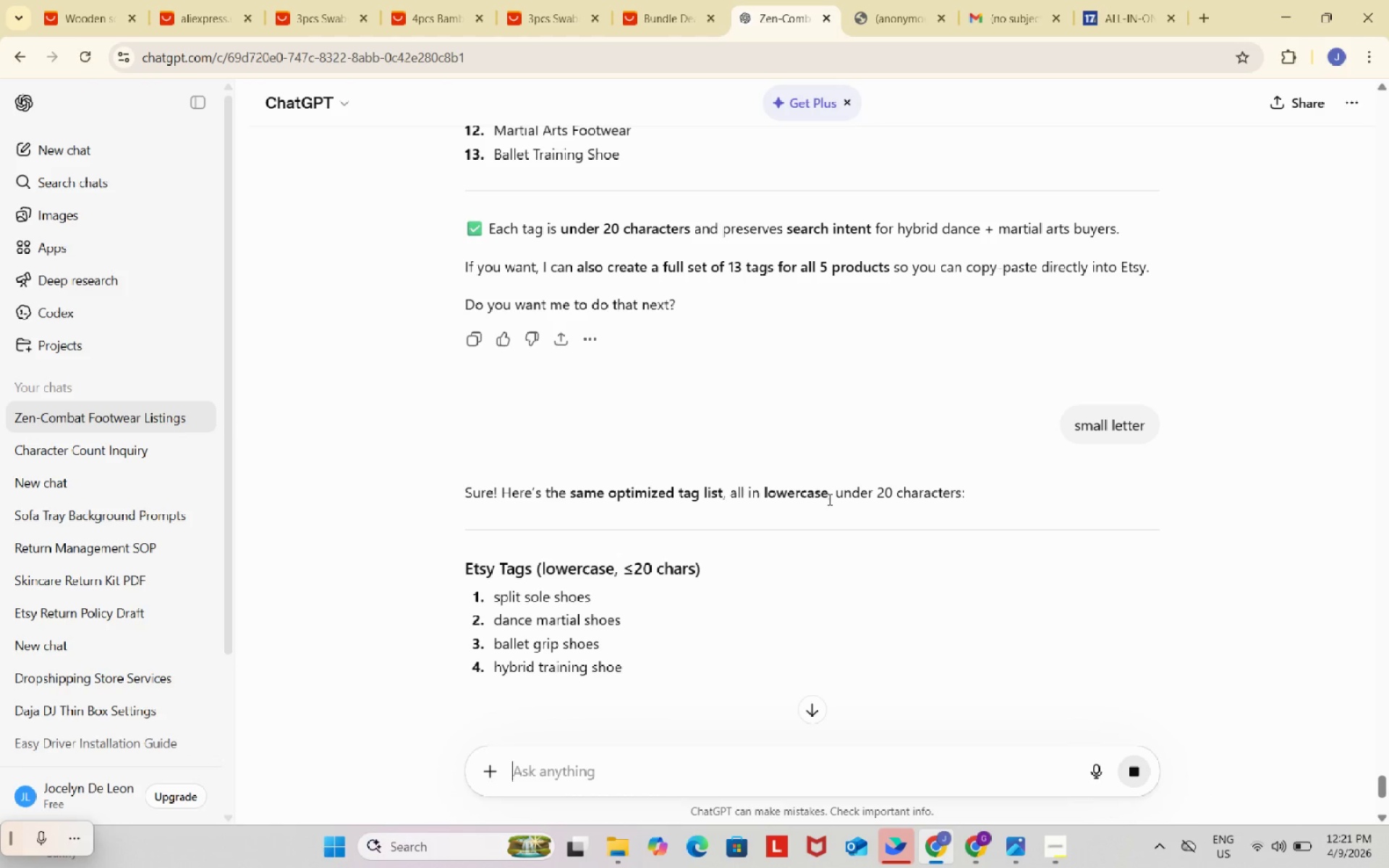 
scroll: coordinate [828, 499], scroll_direction: down, amount: 1.0
 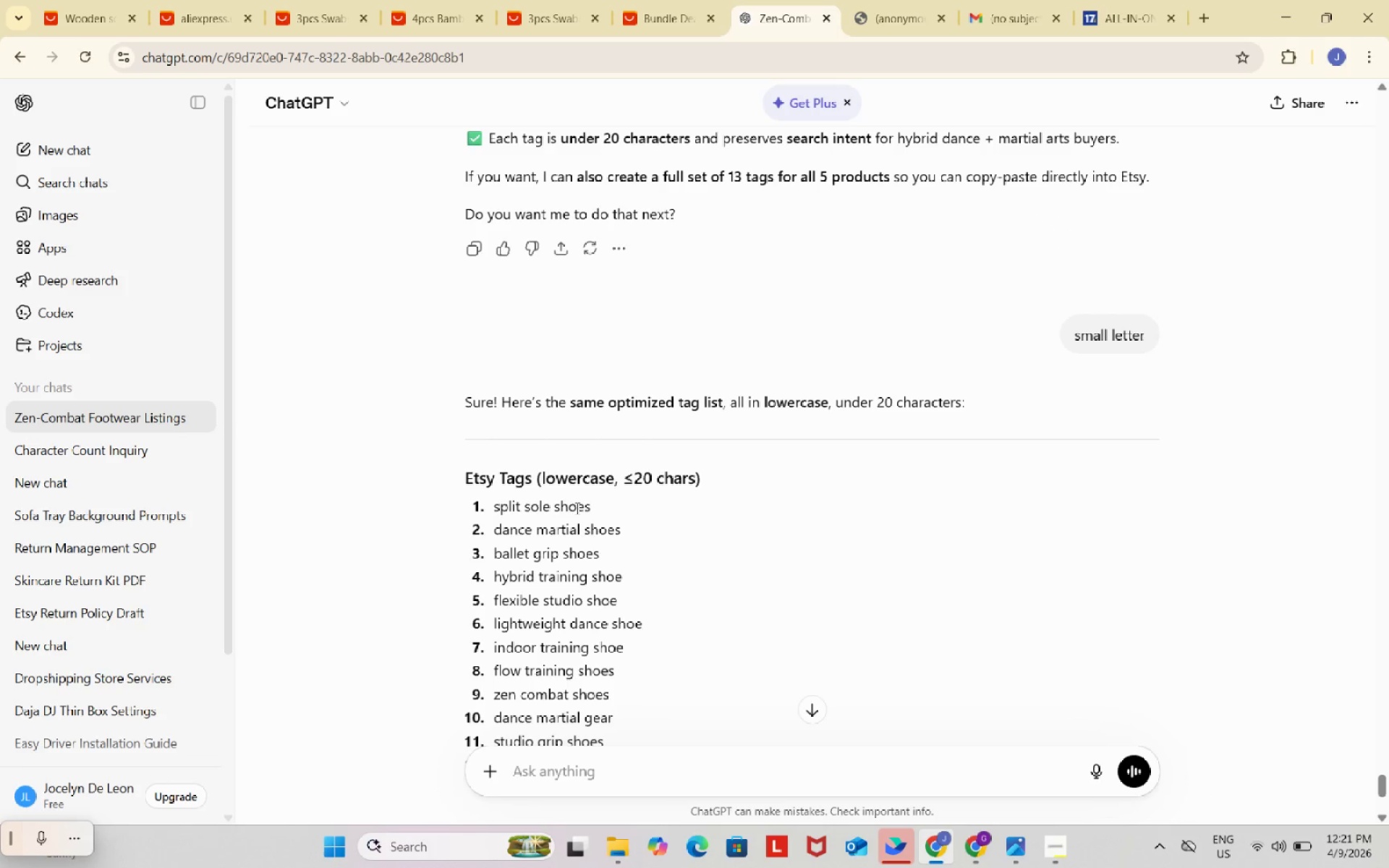 
wait(5.45)
 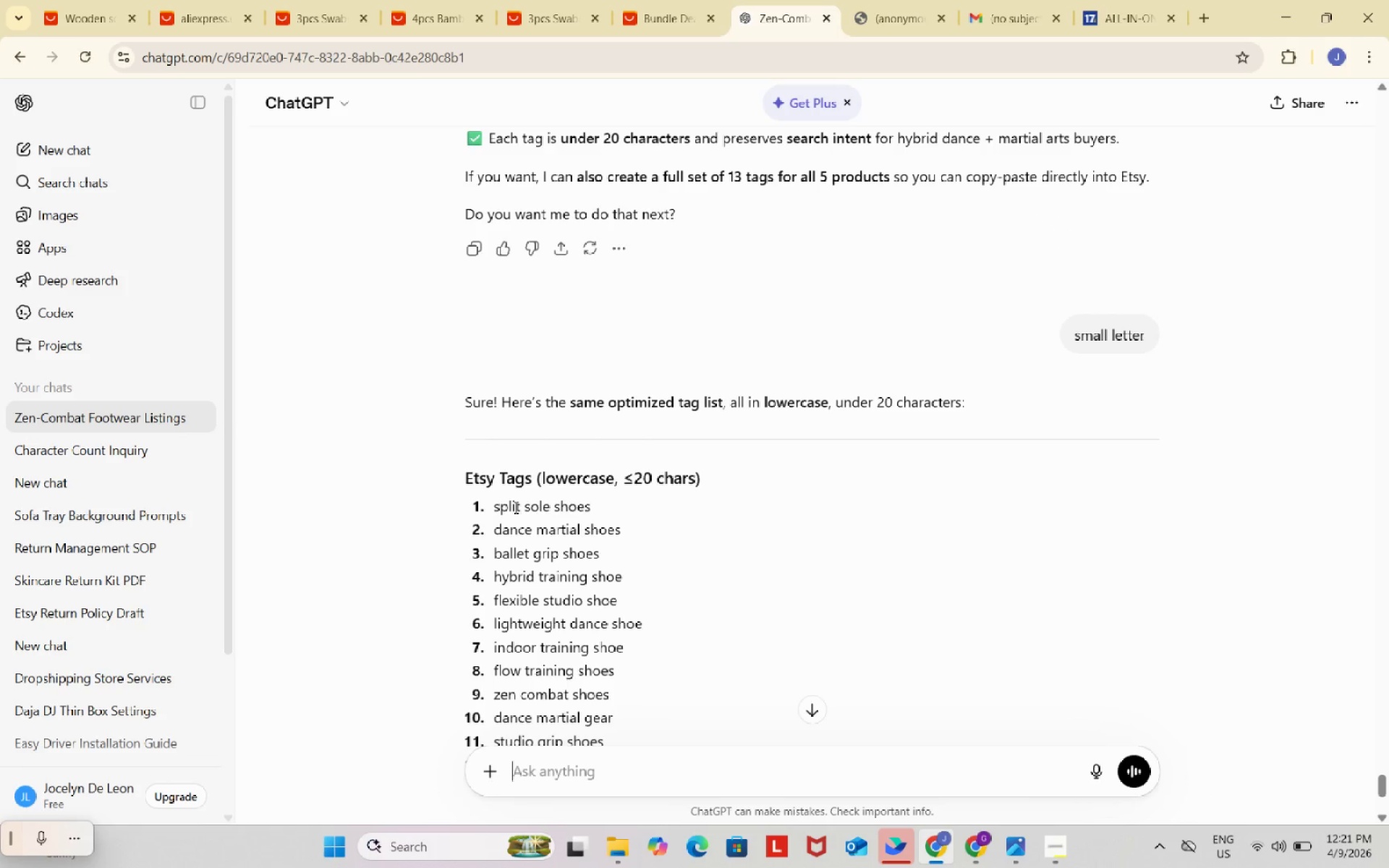 
left_click_drag(start_coordinate=[595, 506], to_coordinate=[496, 506])
 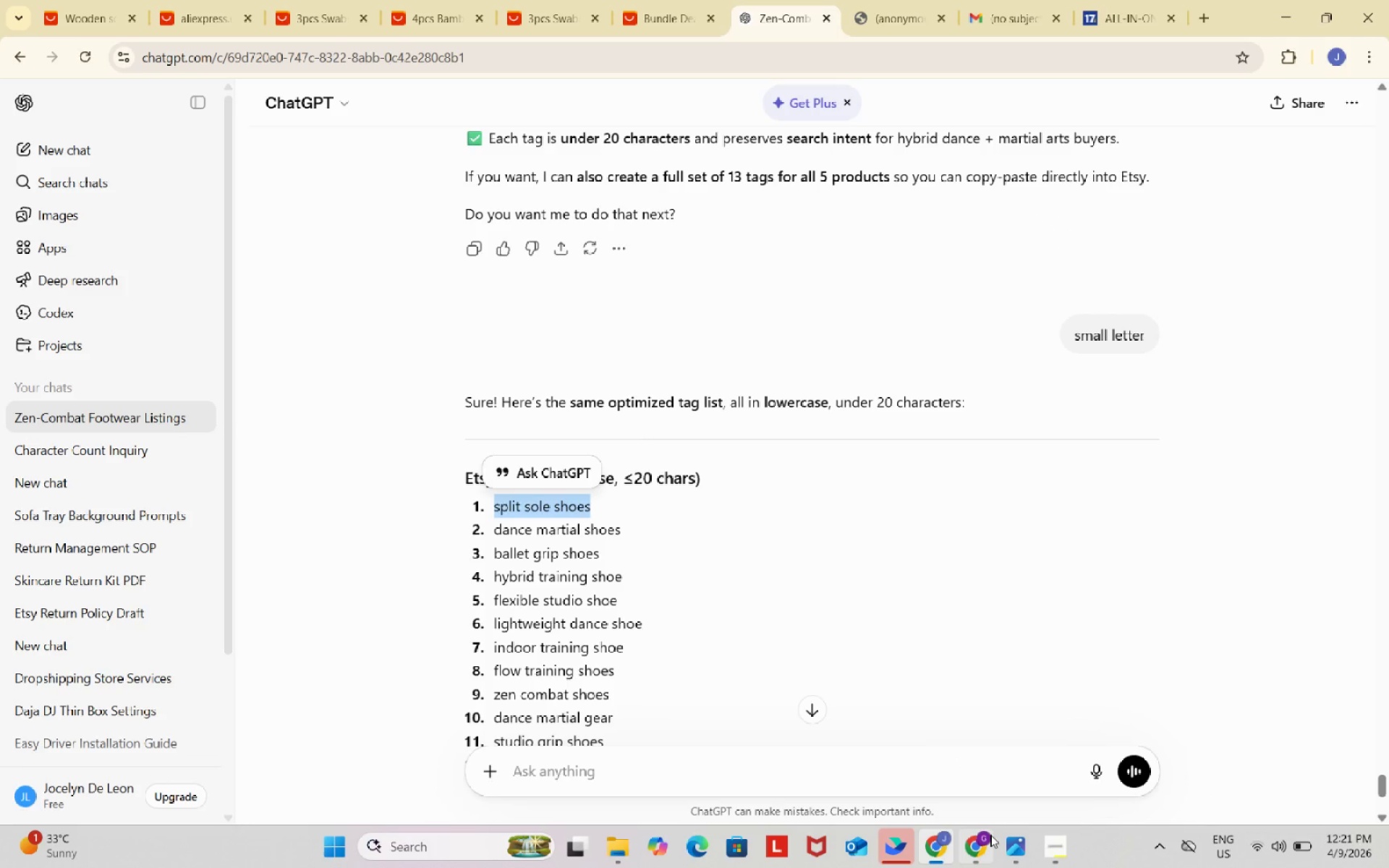 
key(Control+ControlLeft)
 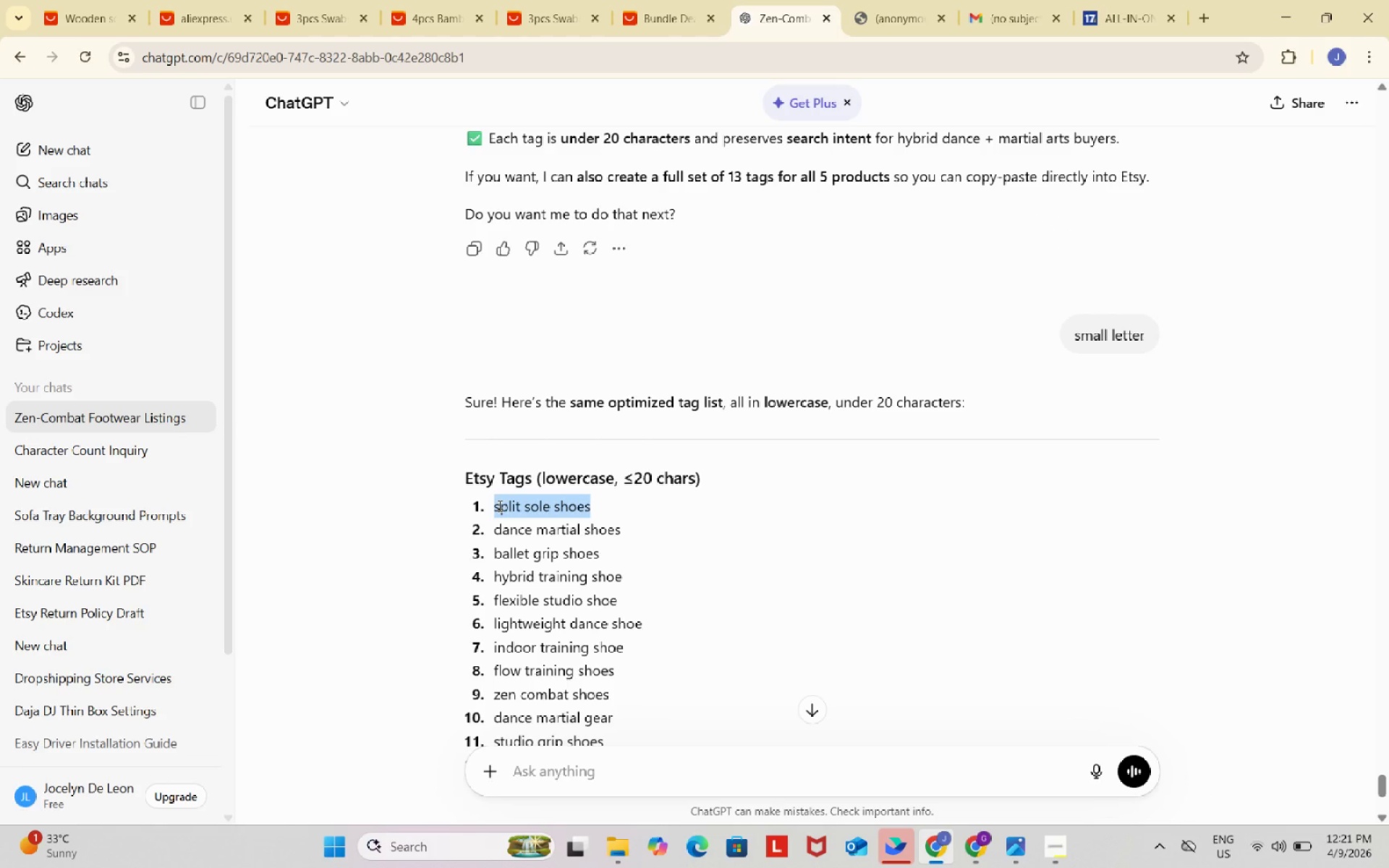 
key(Control+C)
 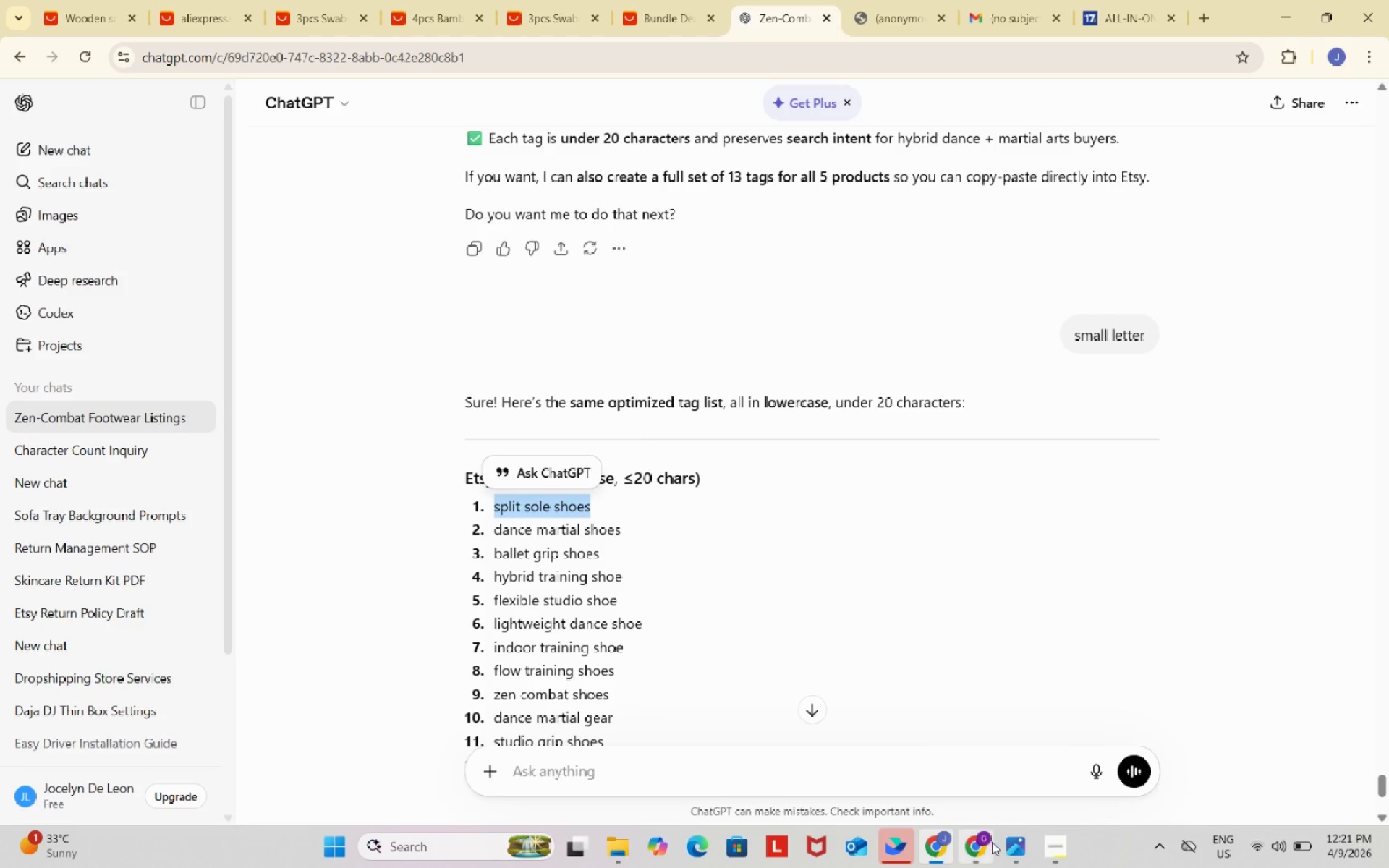 
left_click([985, 842])
 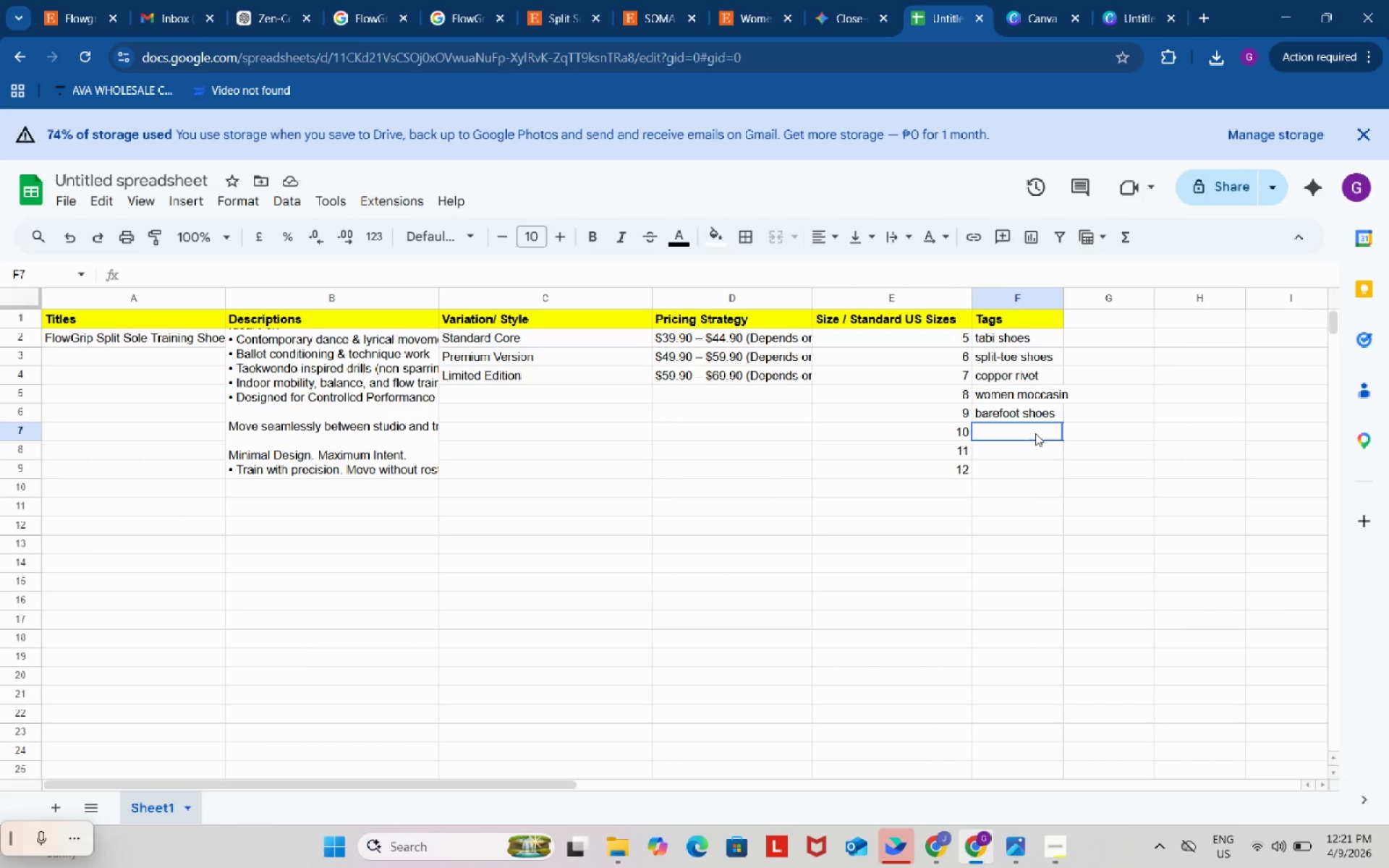 
key(Control+ControlLeft)
 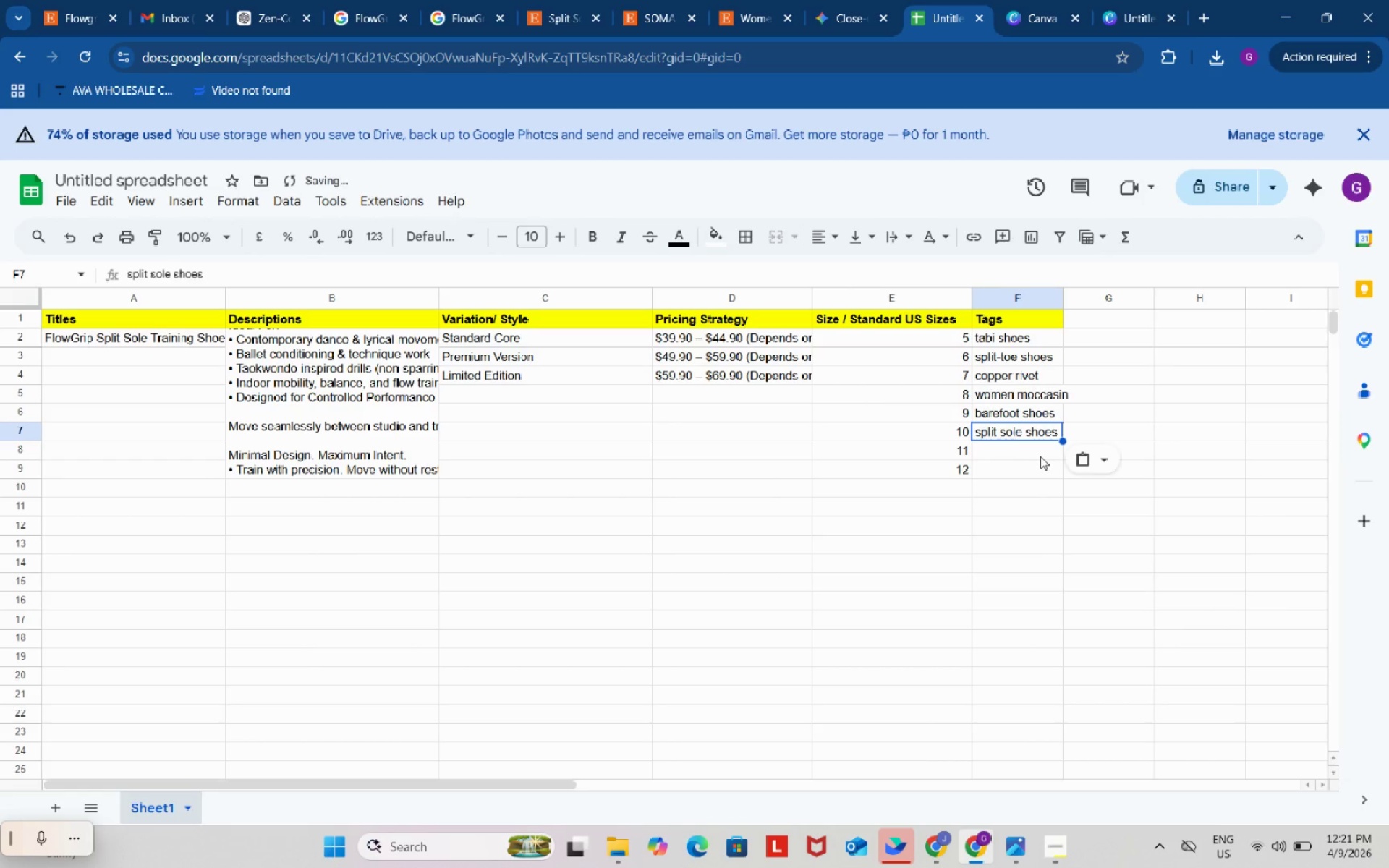 
key(Control+V)
 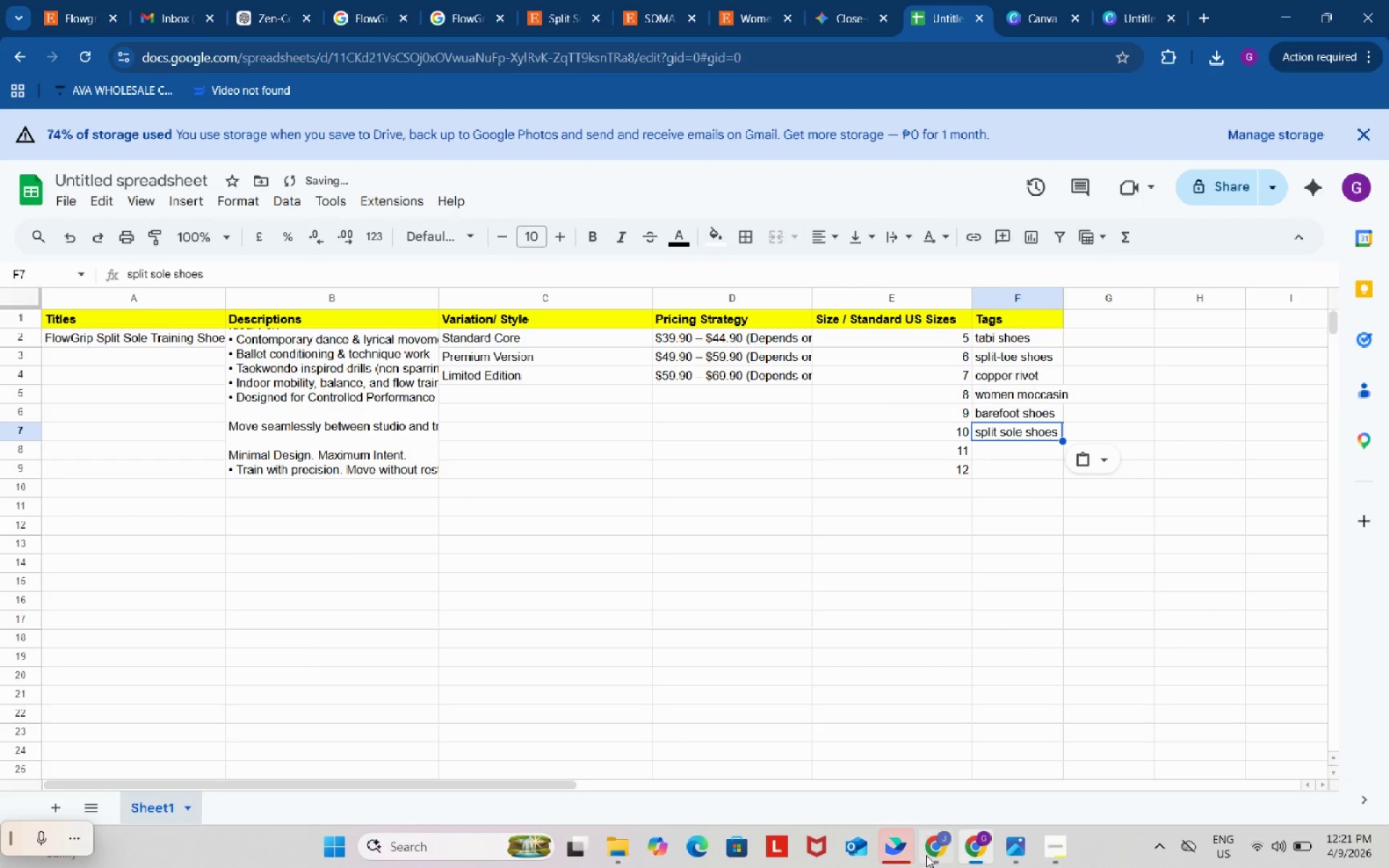 
left_click([942, 843])
 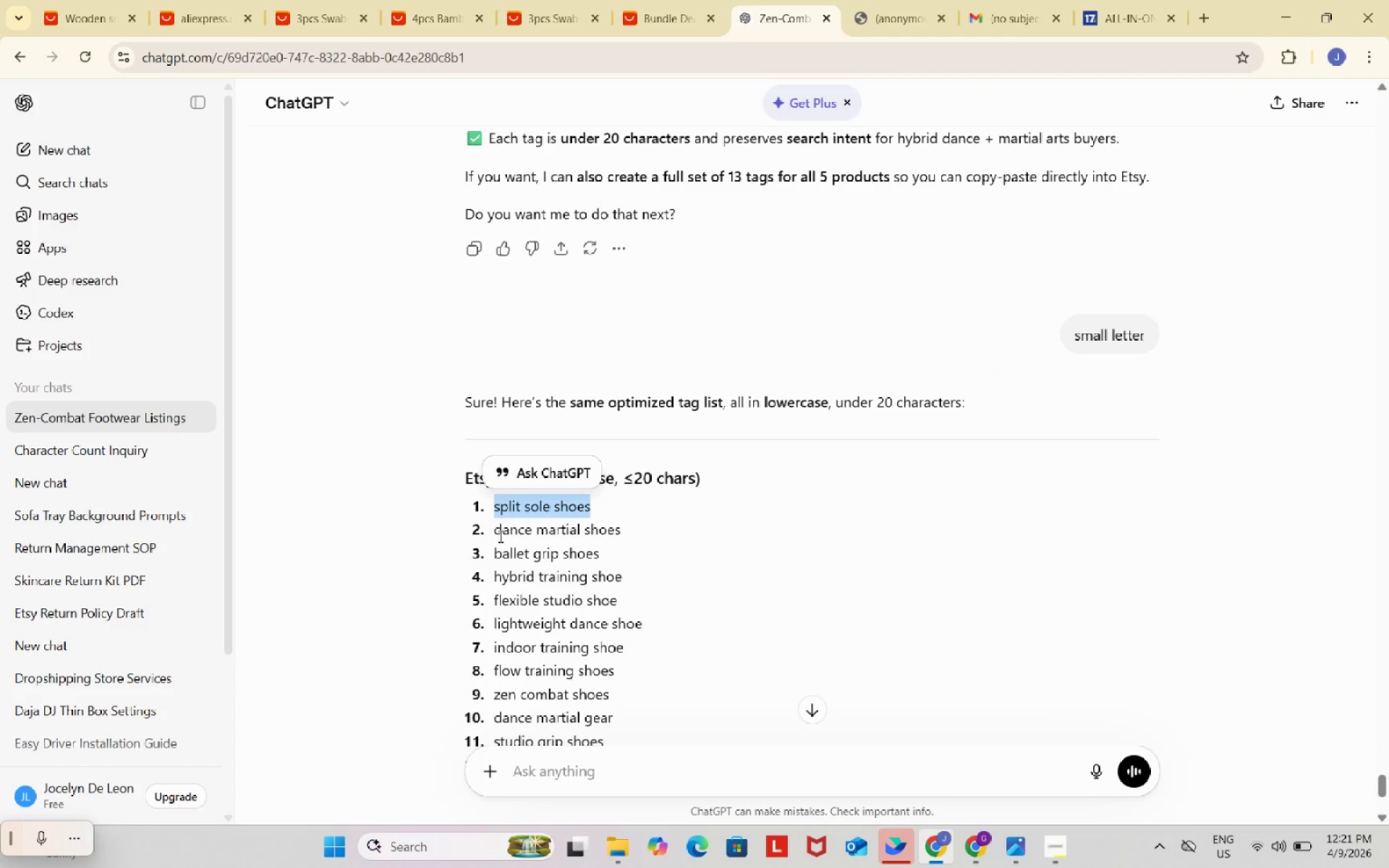 
left_click_drag(start_coordinate=[495, 530], to_coordinate=[634, 530])
 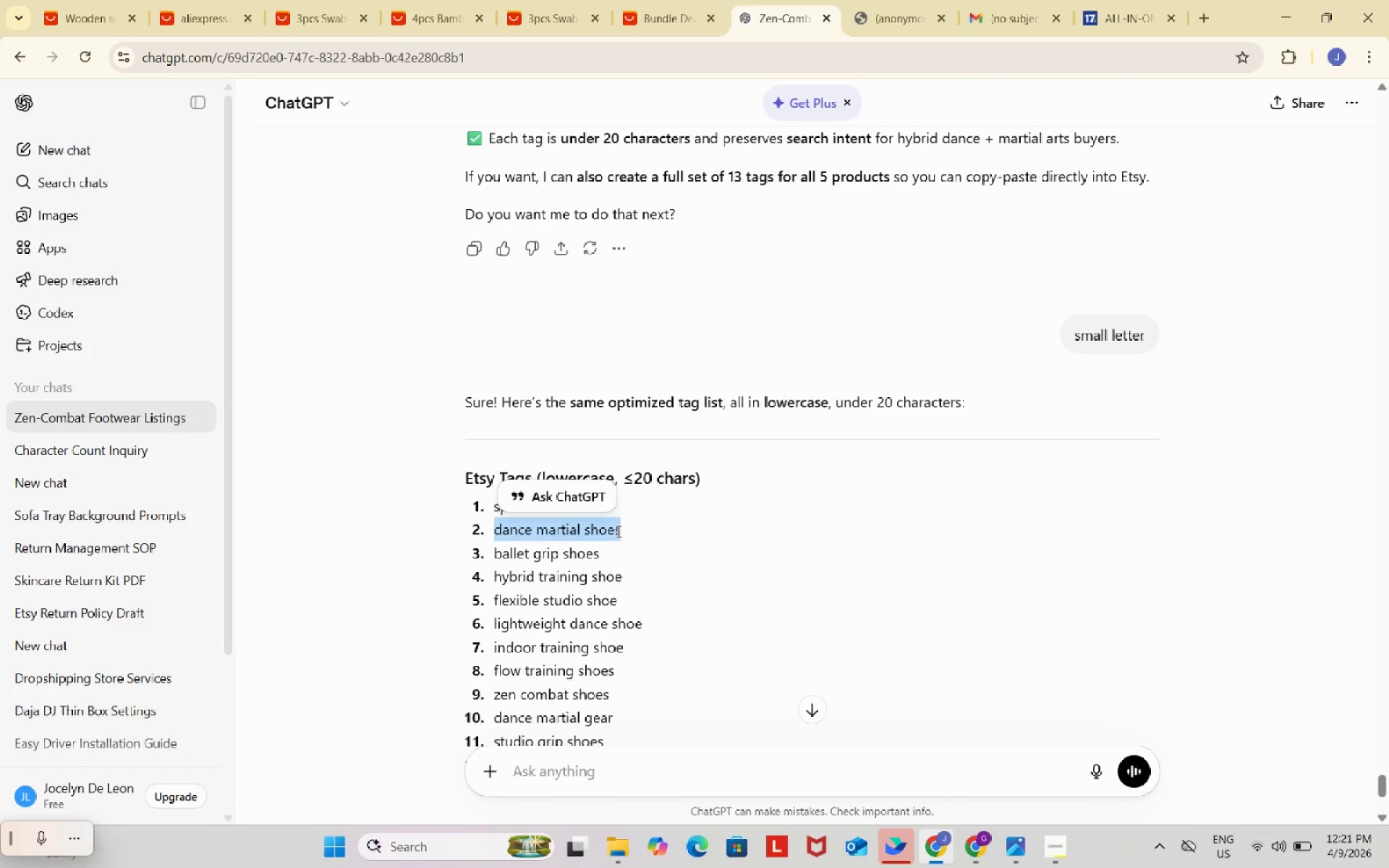 
key(Control+ControlLeft)
 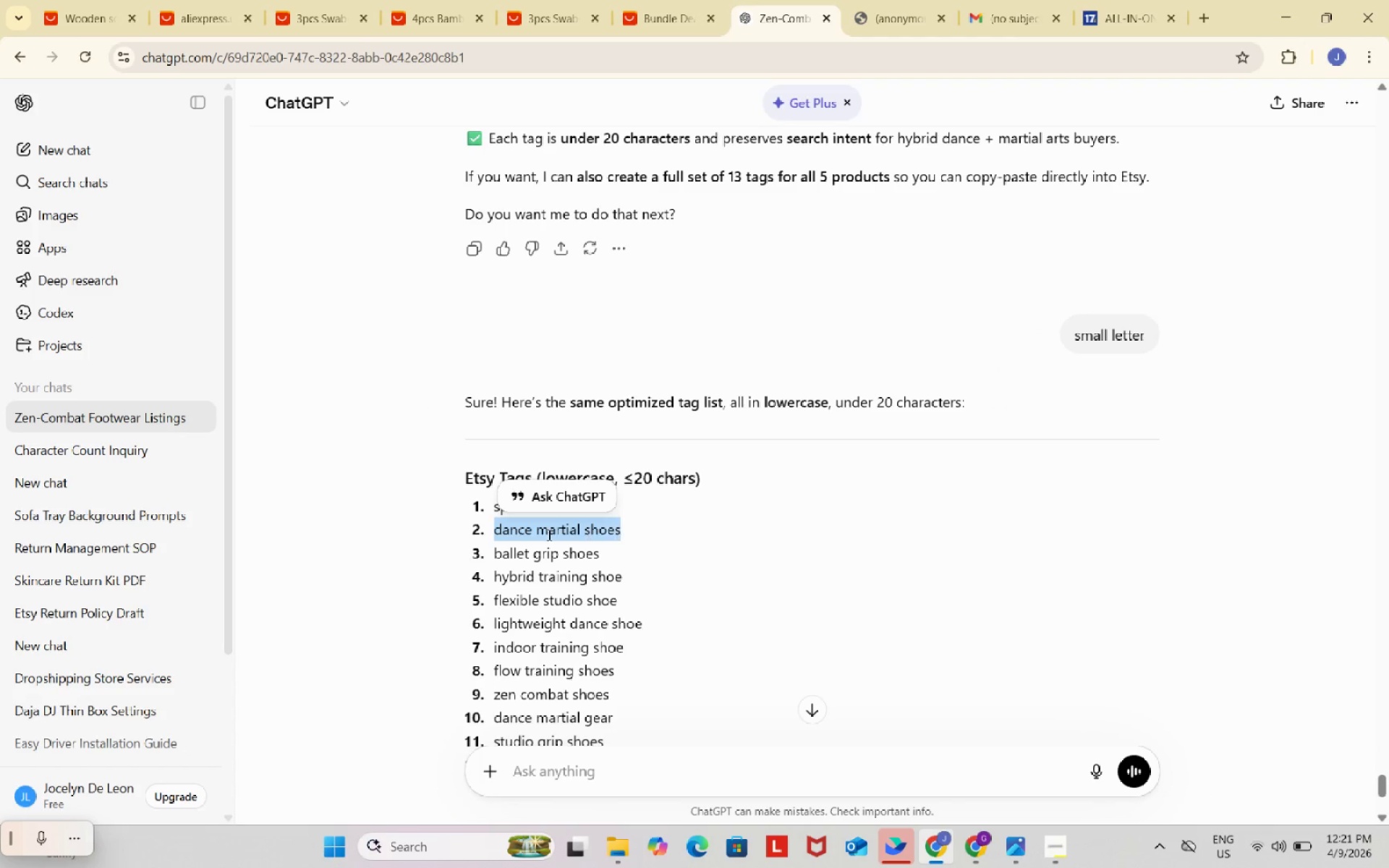 
key(Control+C)
 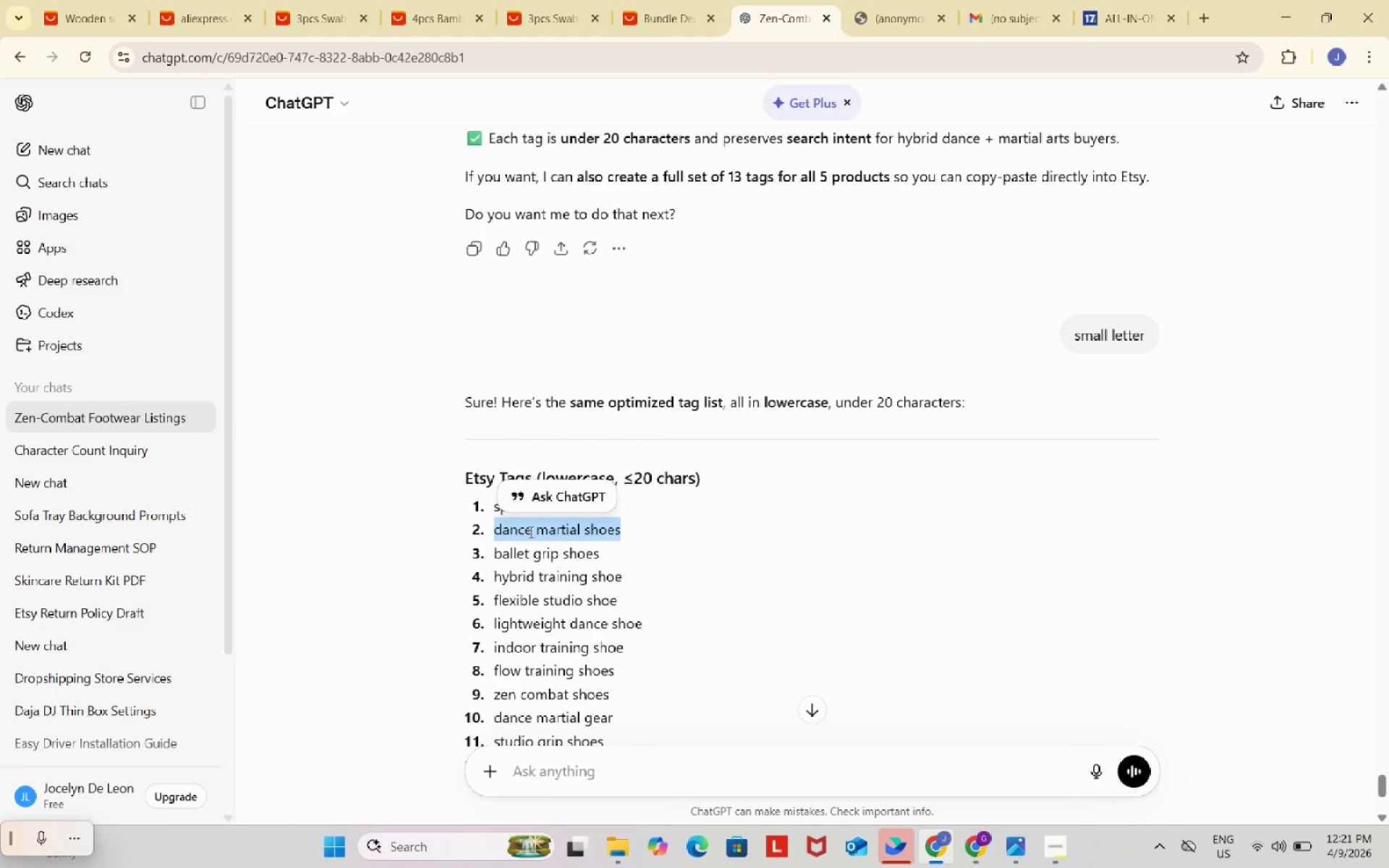 
wait(11.8)
 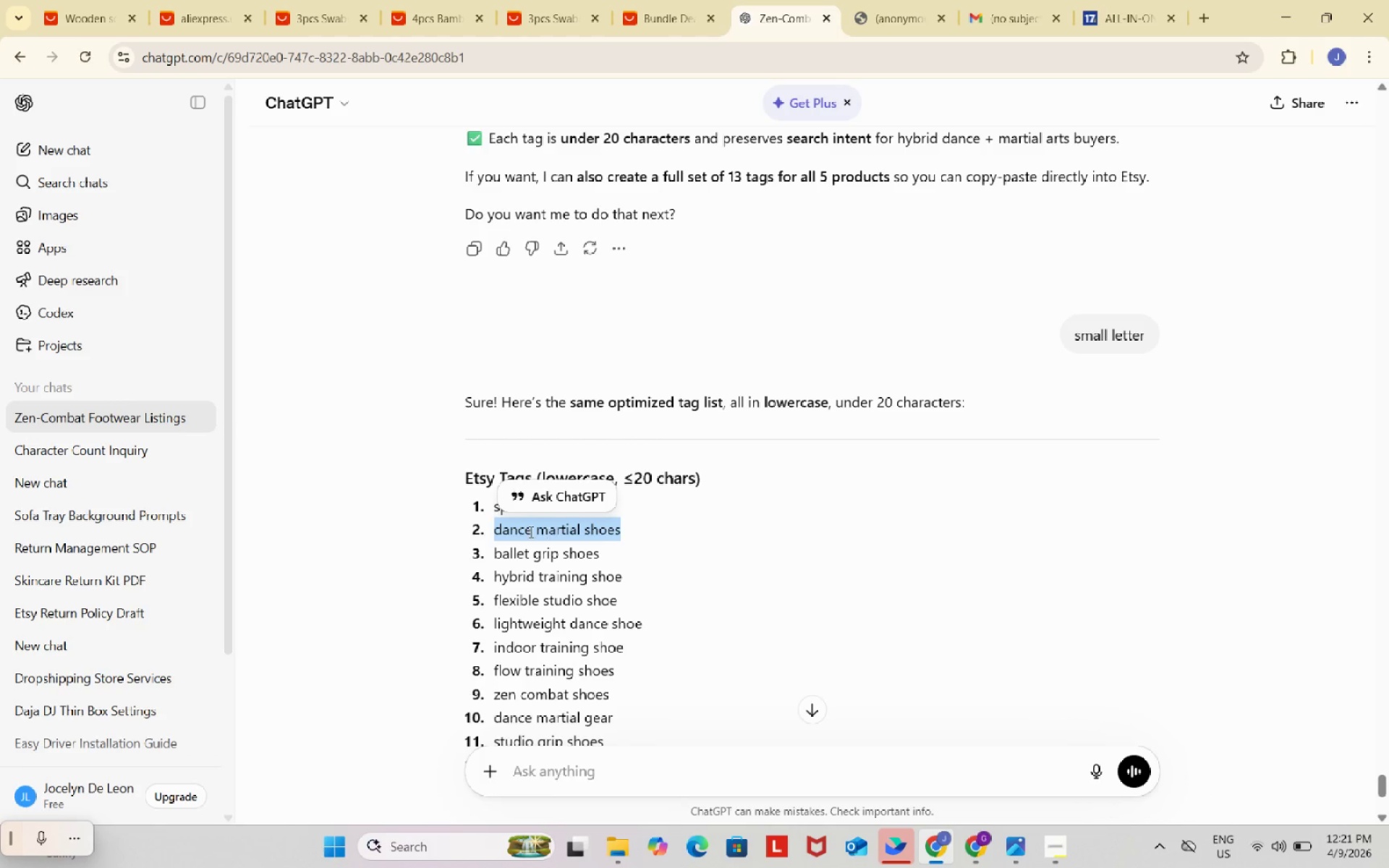 
left_click_drag(start_coordinate=[493, 554], to_coordinate=[603, 562])
 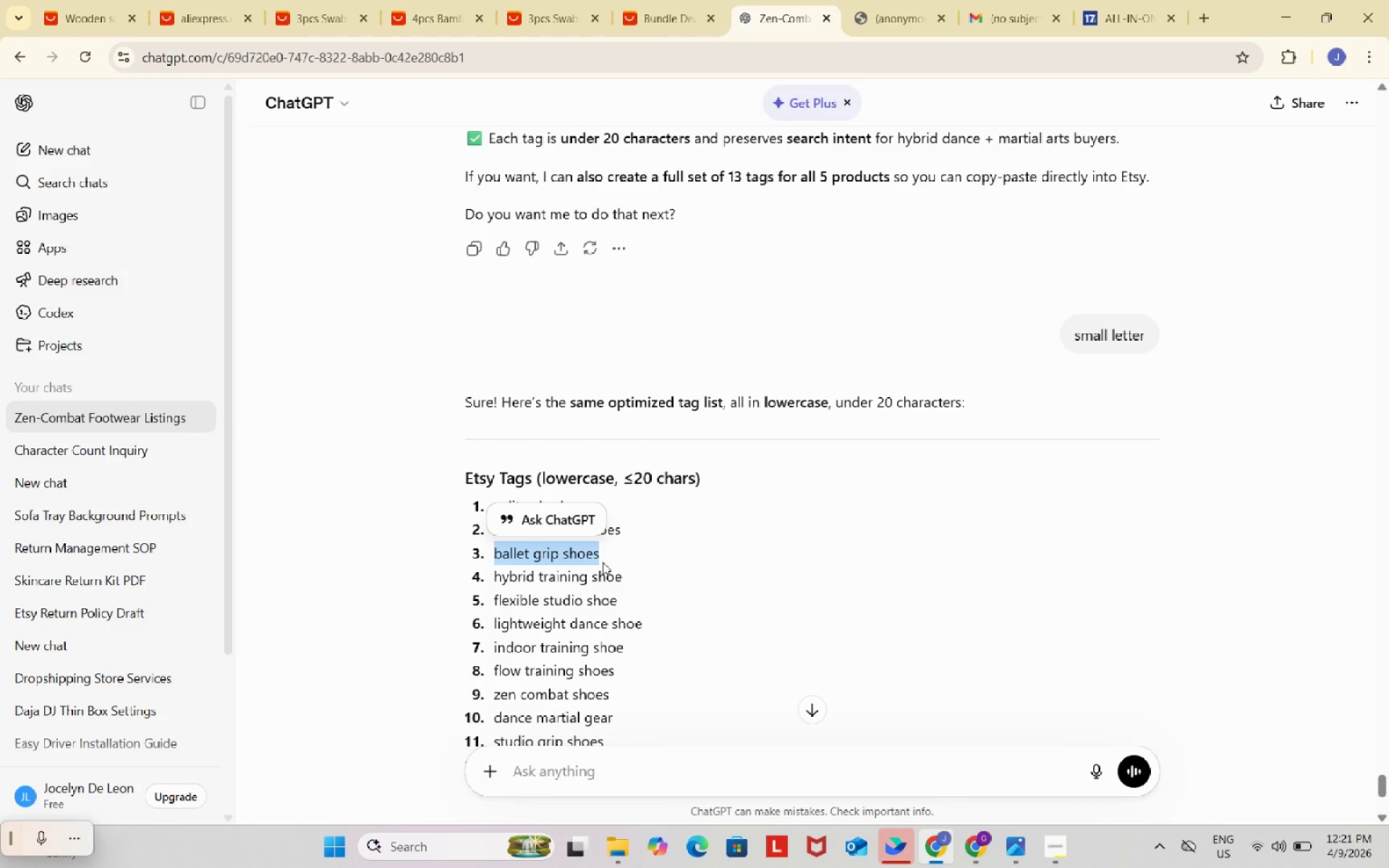 
key(Control+ControlLeft)
 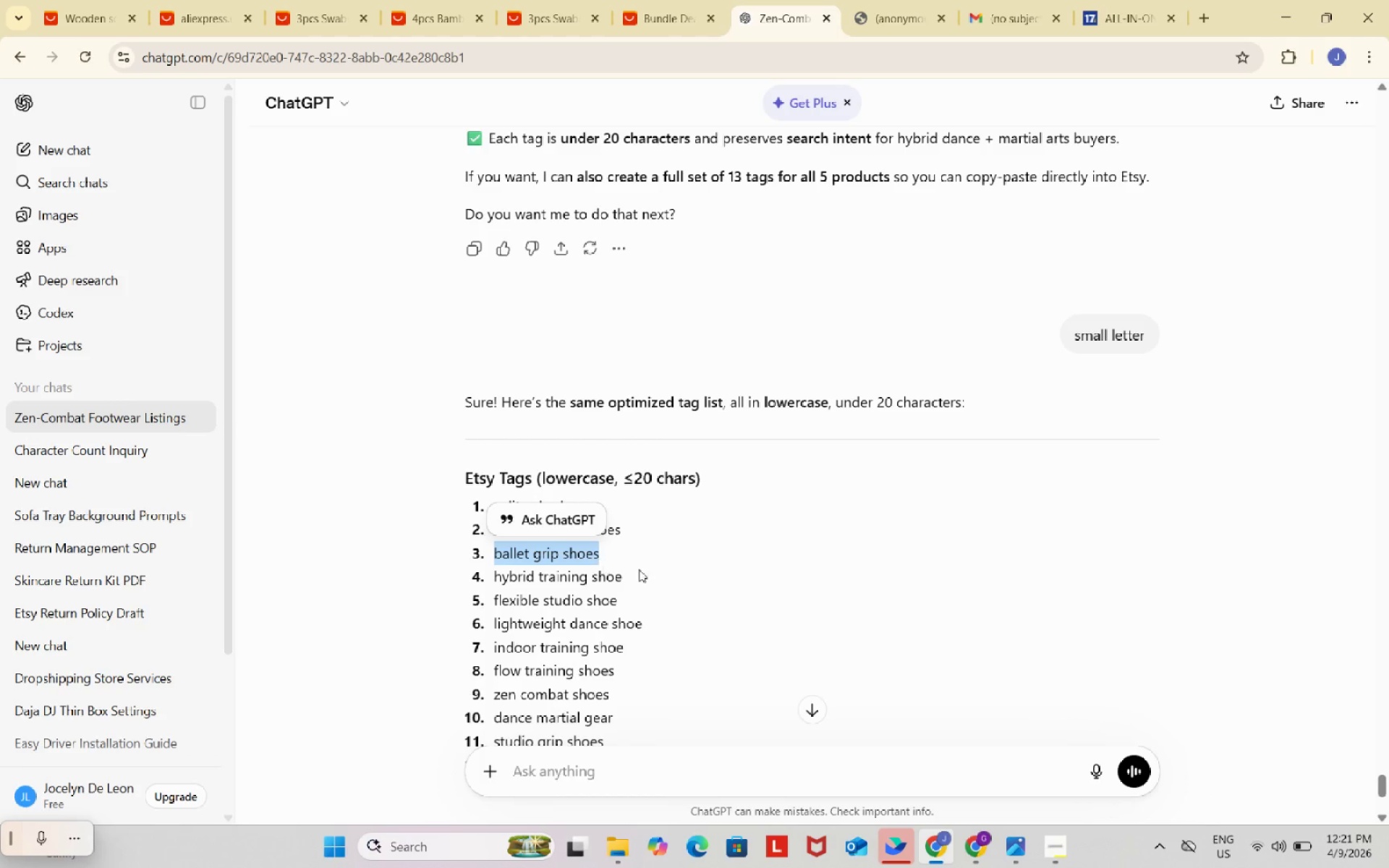 
key(Control+C)
 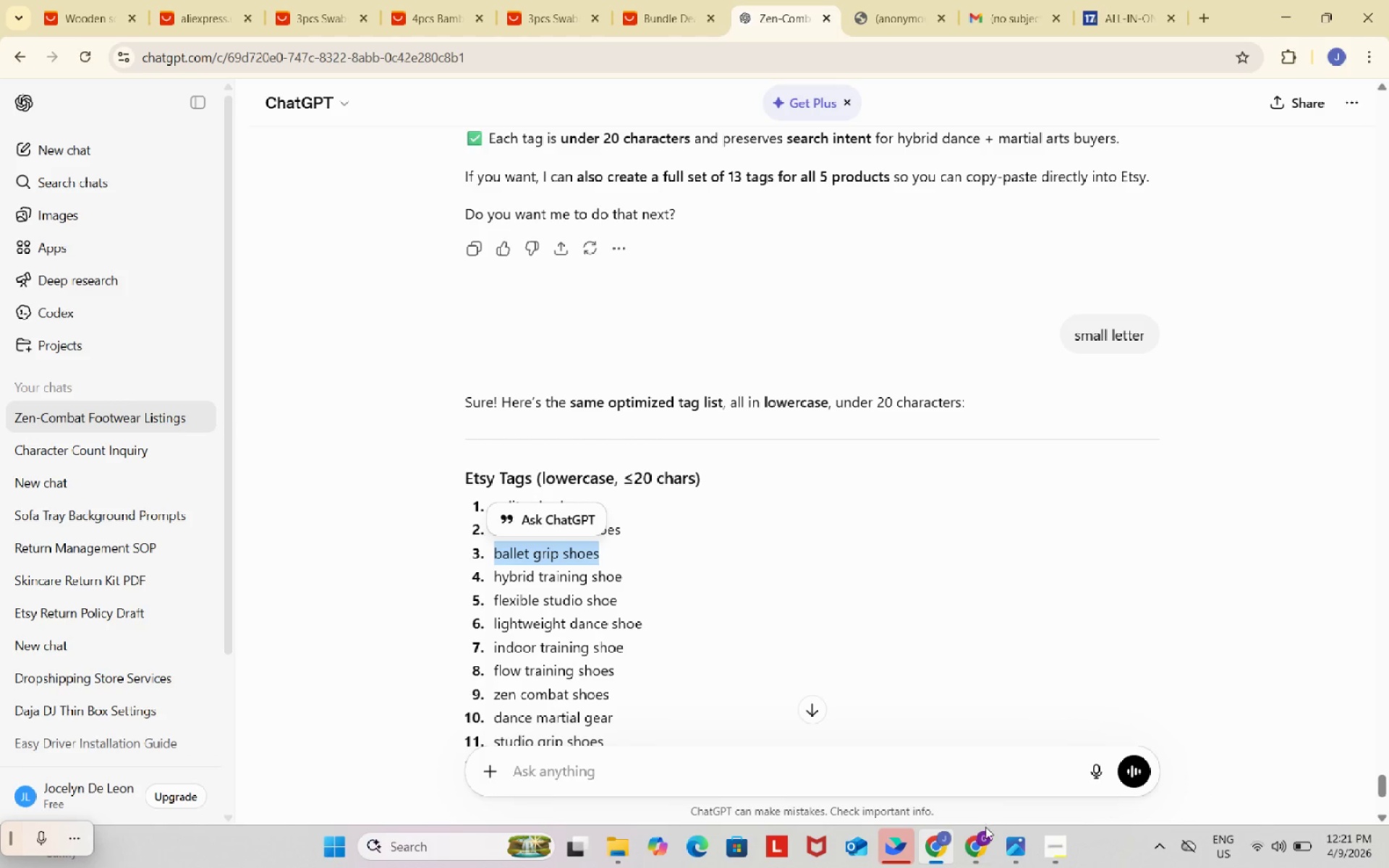 
left_click([982, 850])
 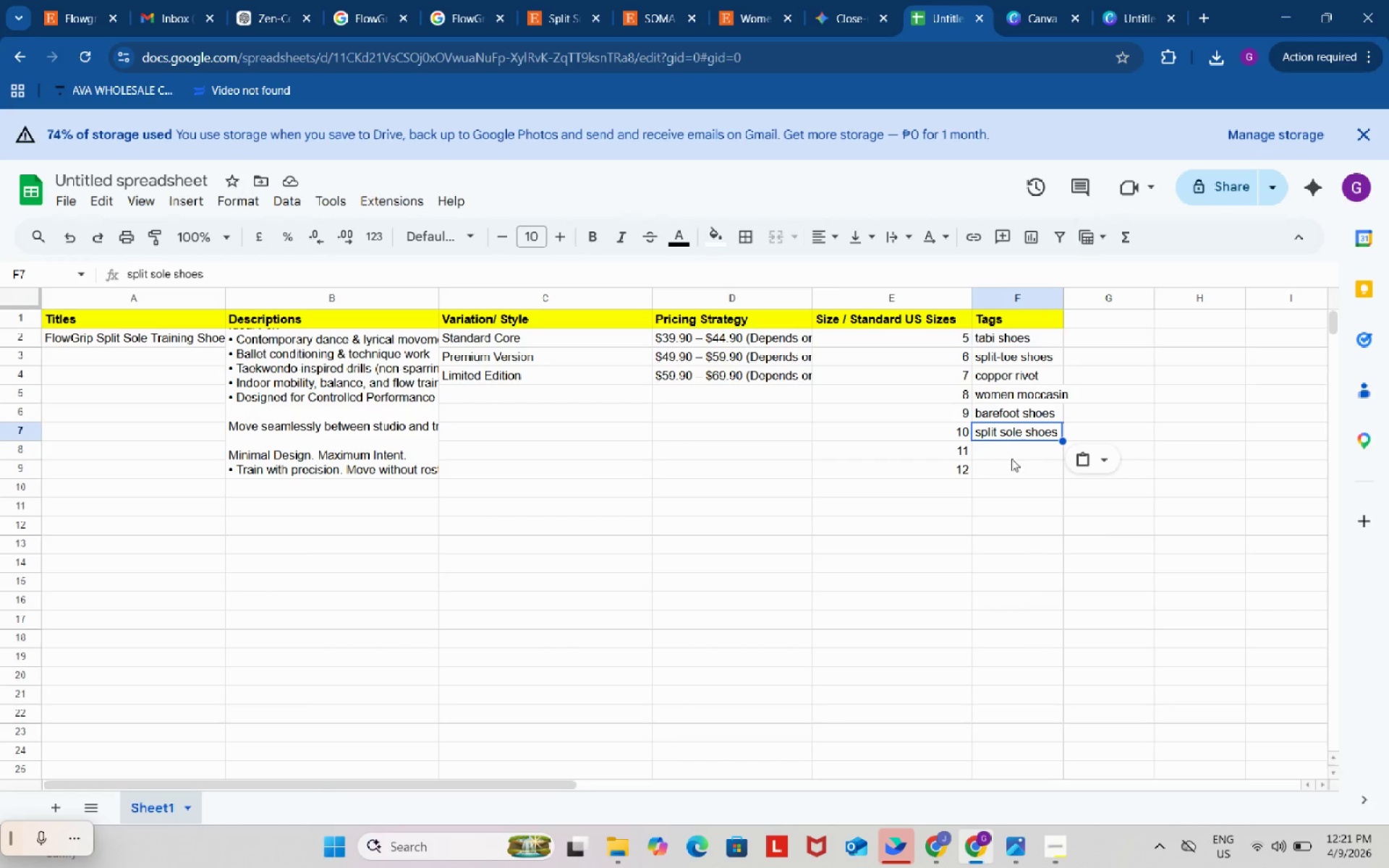 
left_click([1011, 459])
 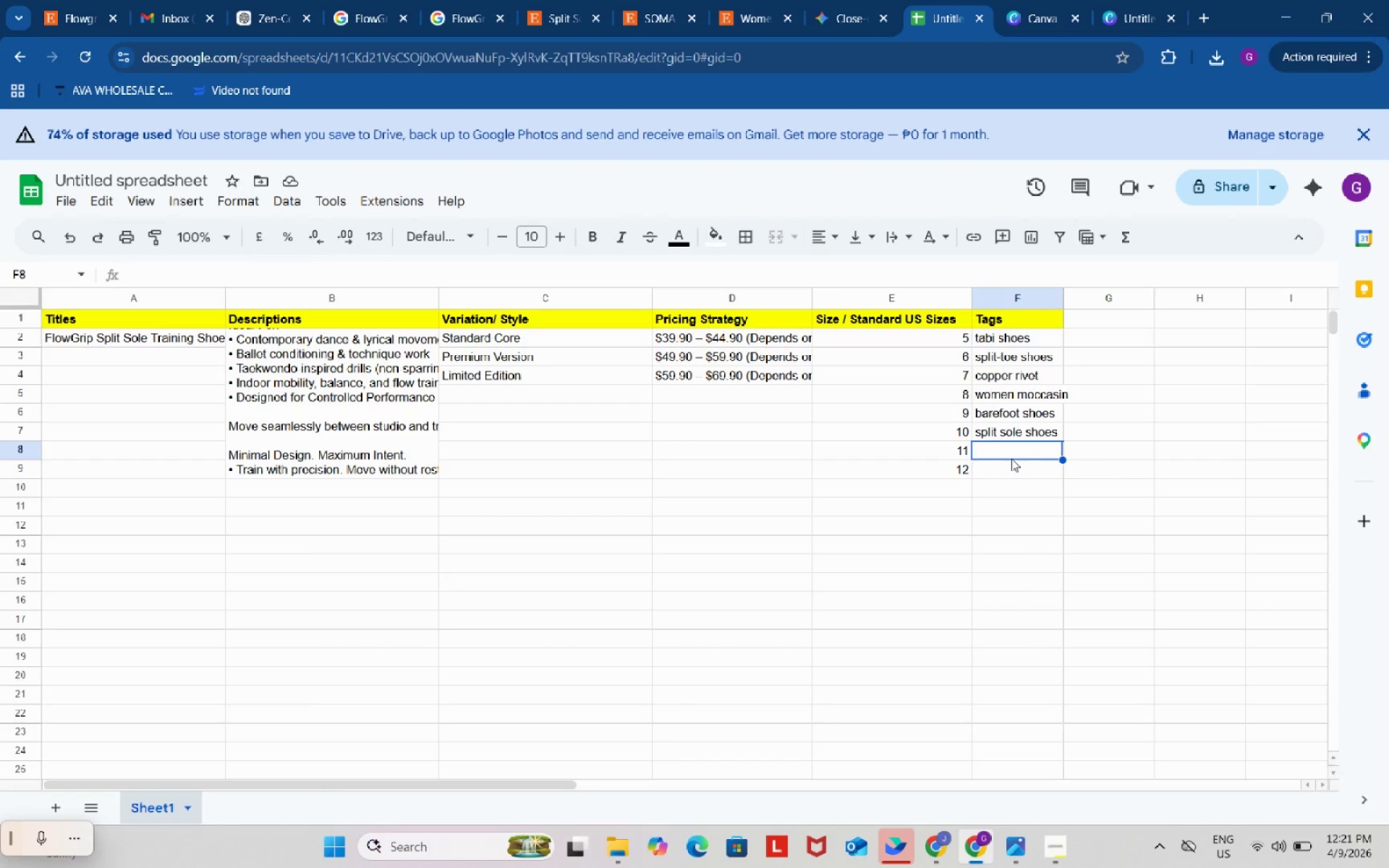 
key(Control+ControlLeft)
 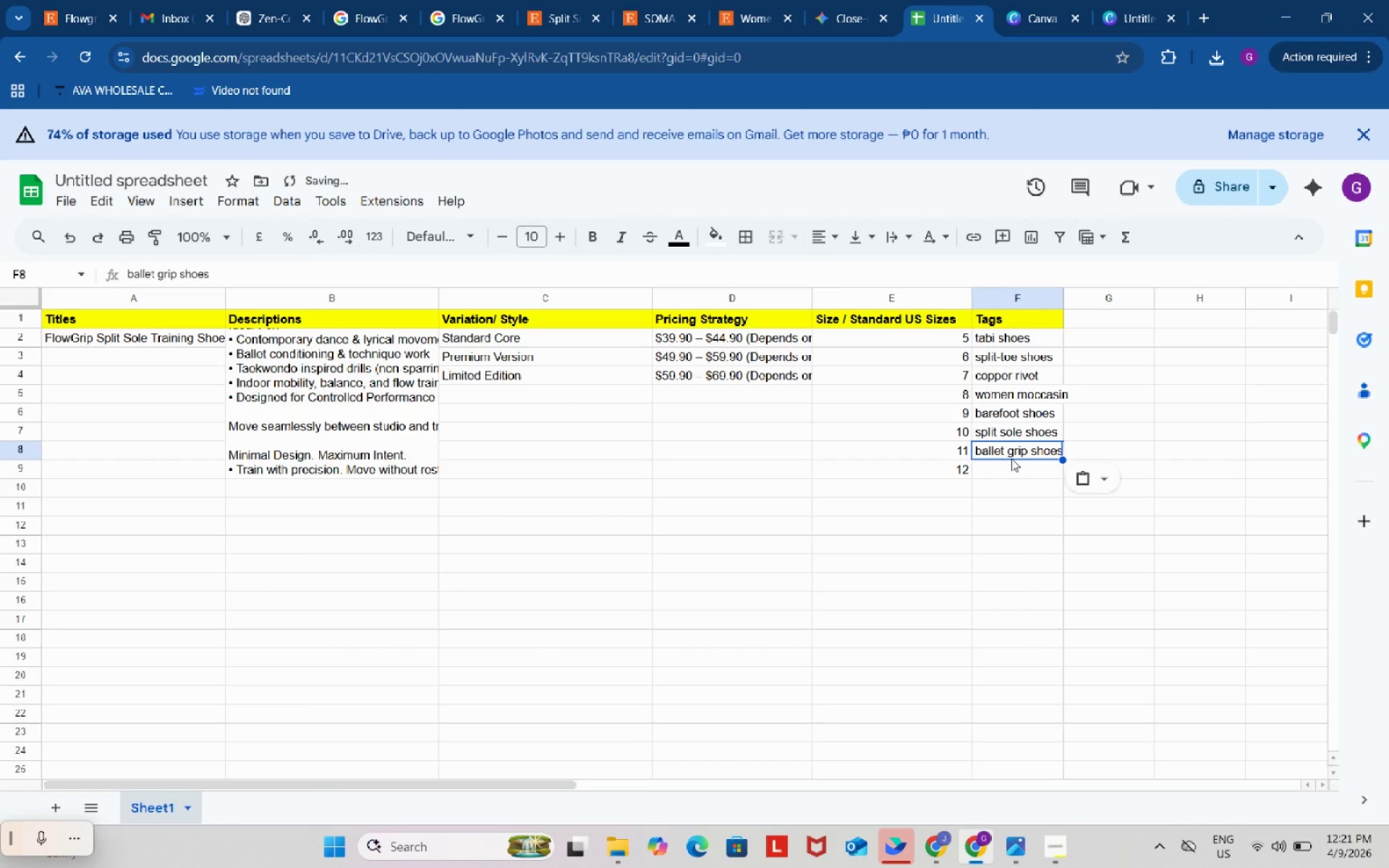 
key(Control+V)
 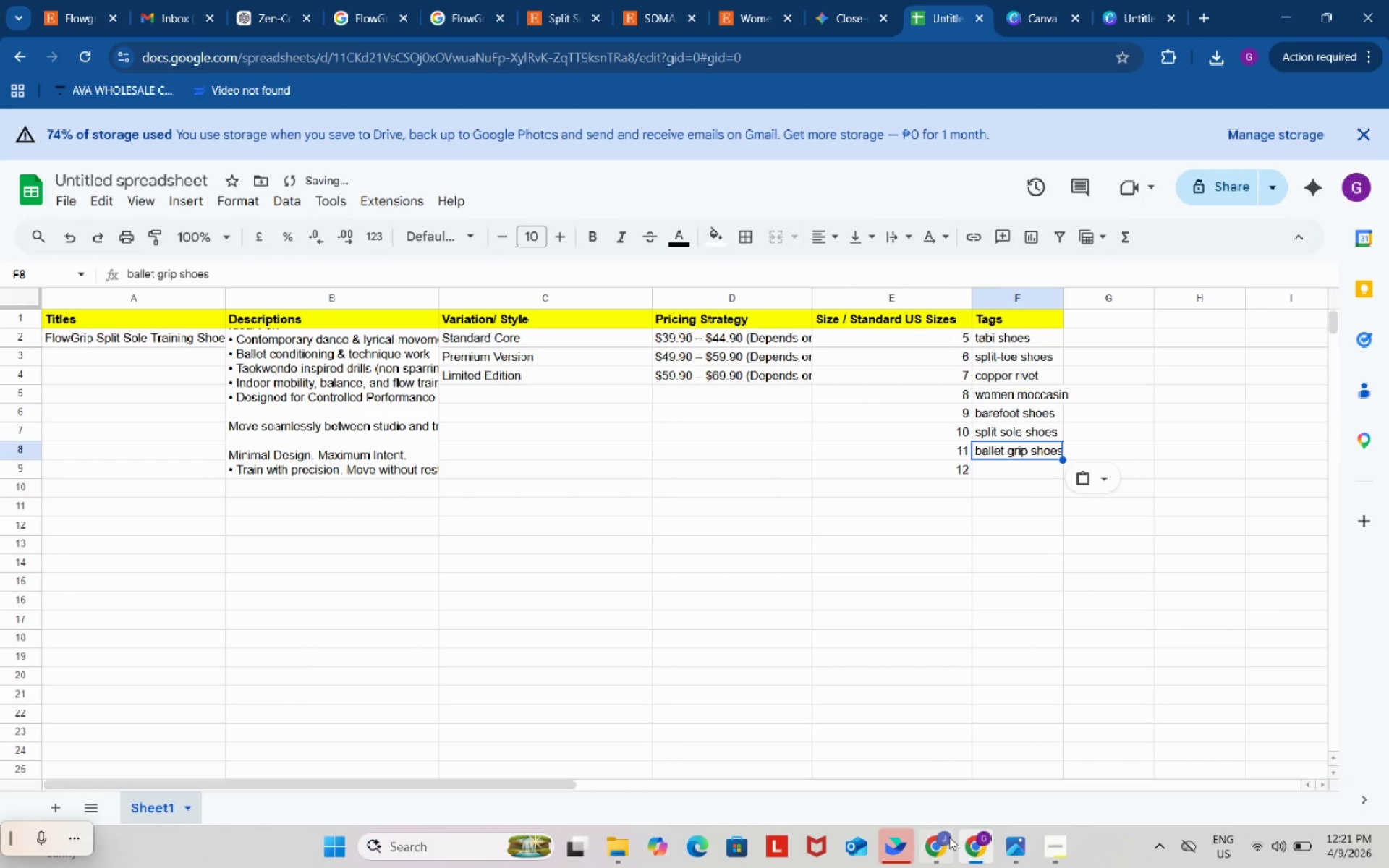 
left_click_drag(start_coordinate=[934, 835], to_coordinate=[935, 831])
 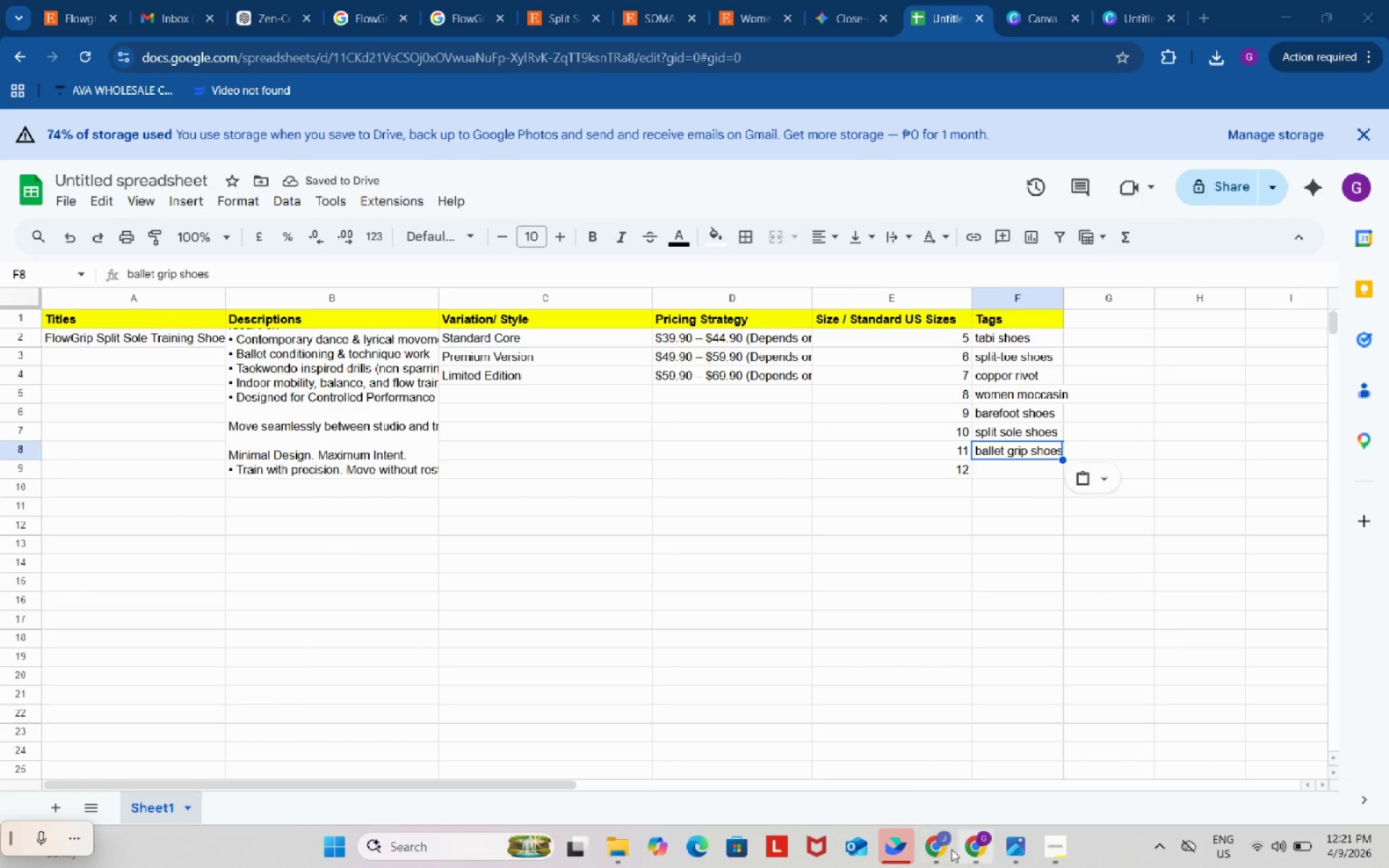 
left_click([935, 844])
 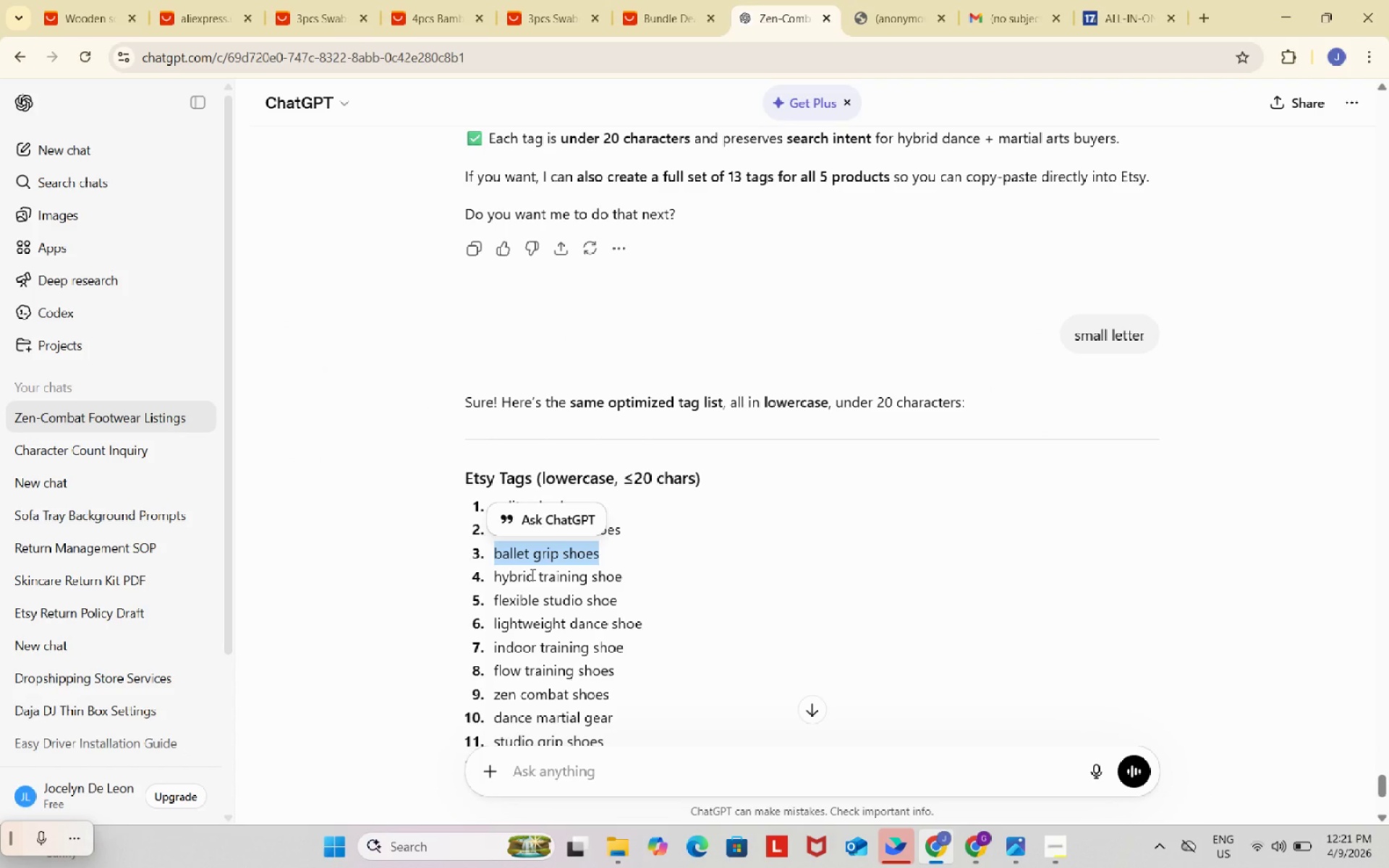 
wait(8.33)
 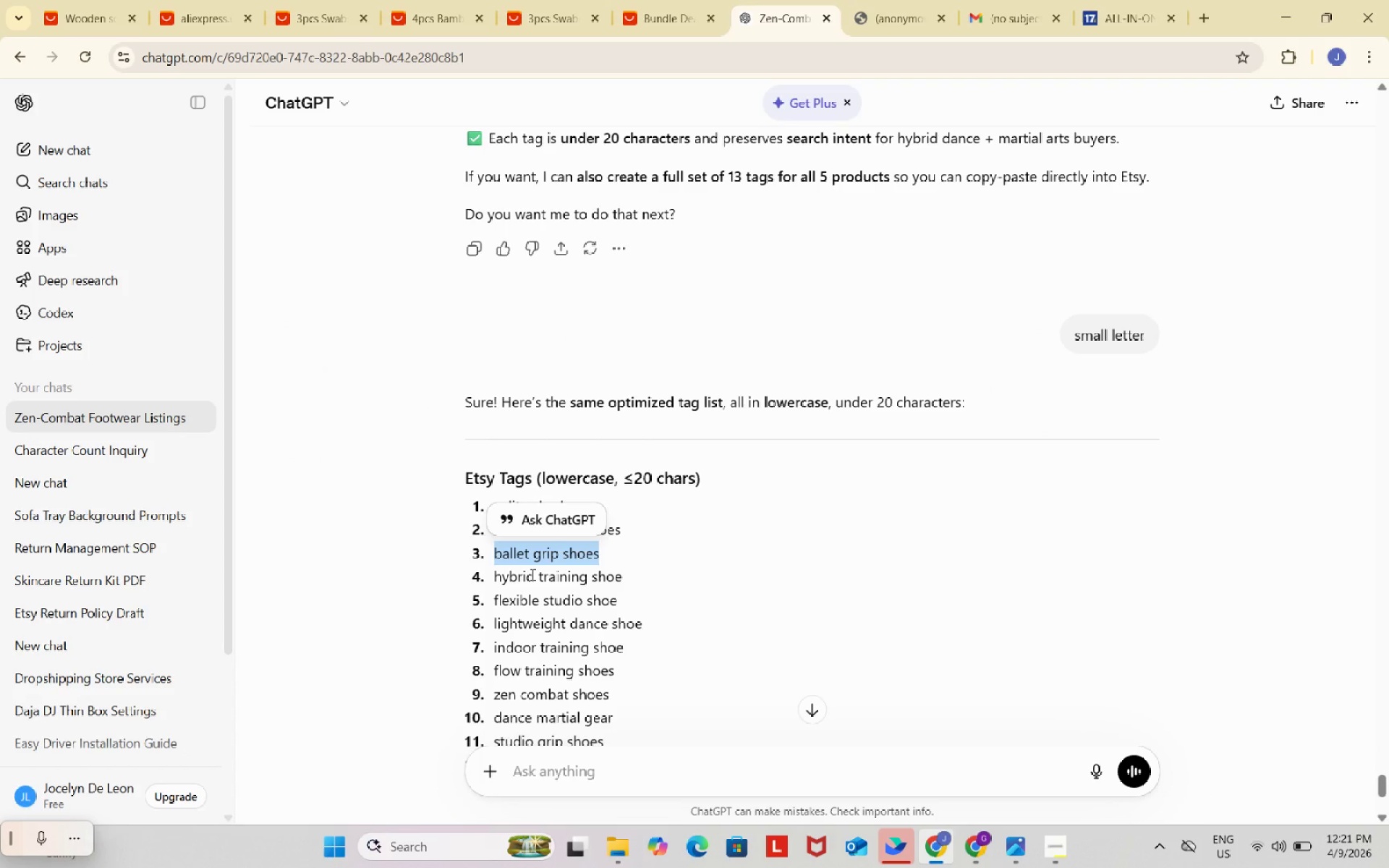 
left_click_drag(start_coordinate=[624, 578], to_coordinate=[498, 578])
 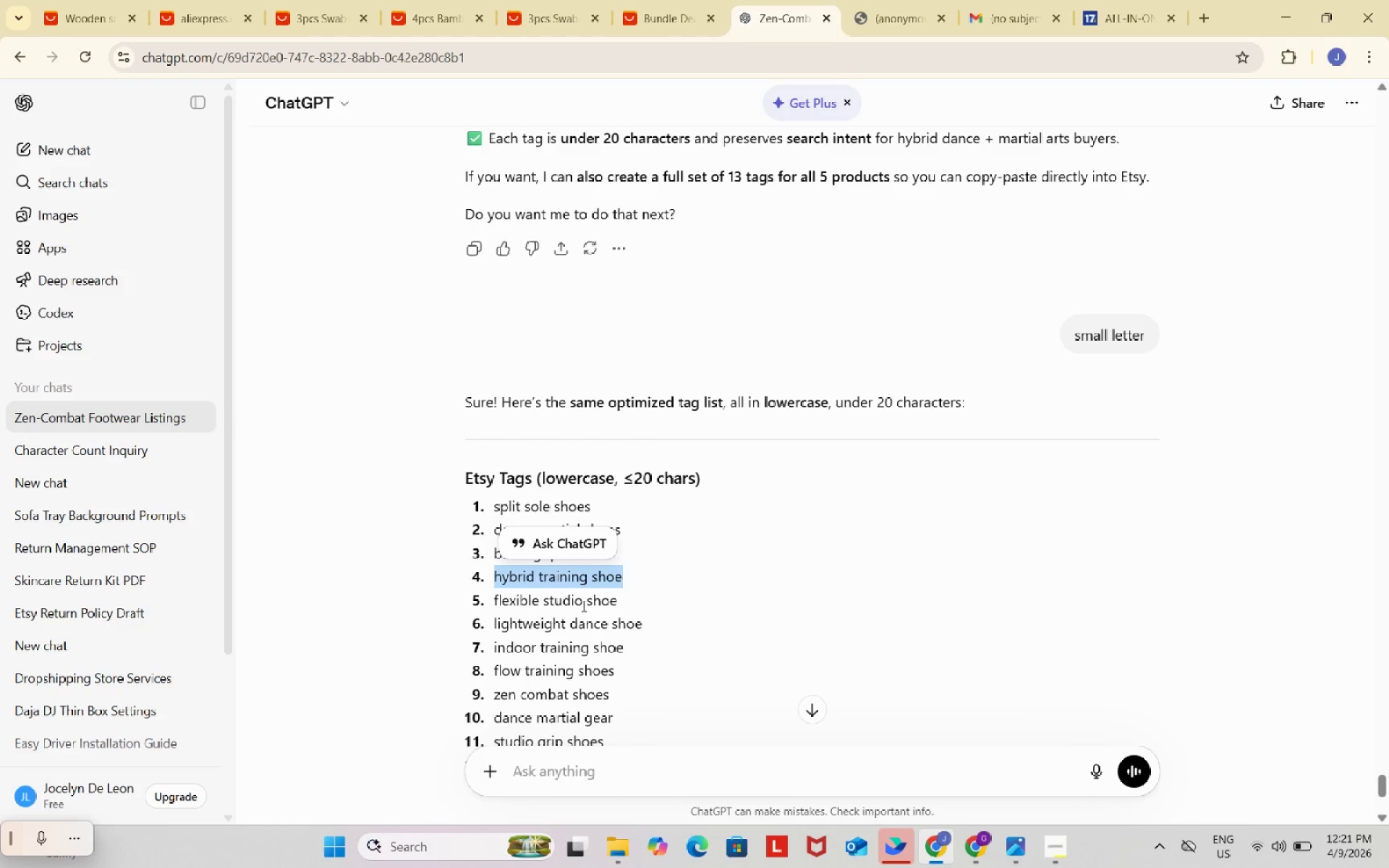 
key(Control+ControlLeft)
 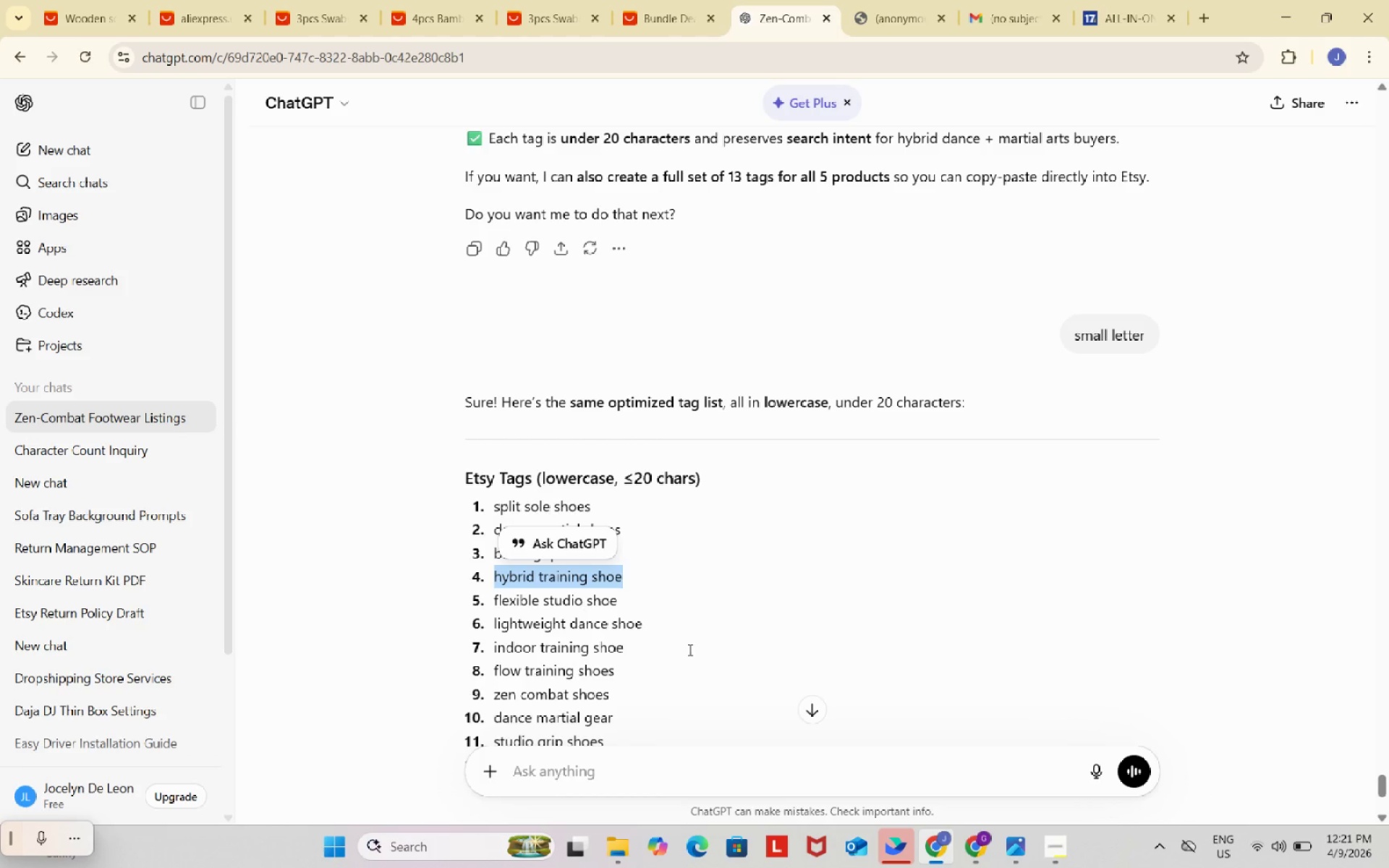 
key(Control+C)
 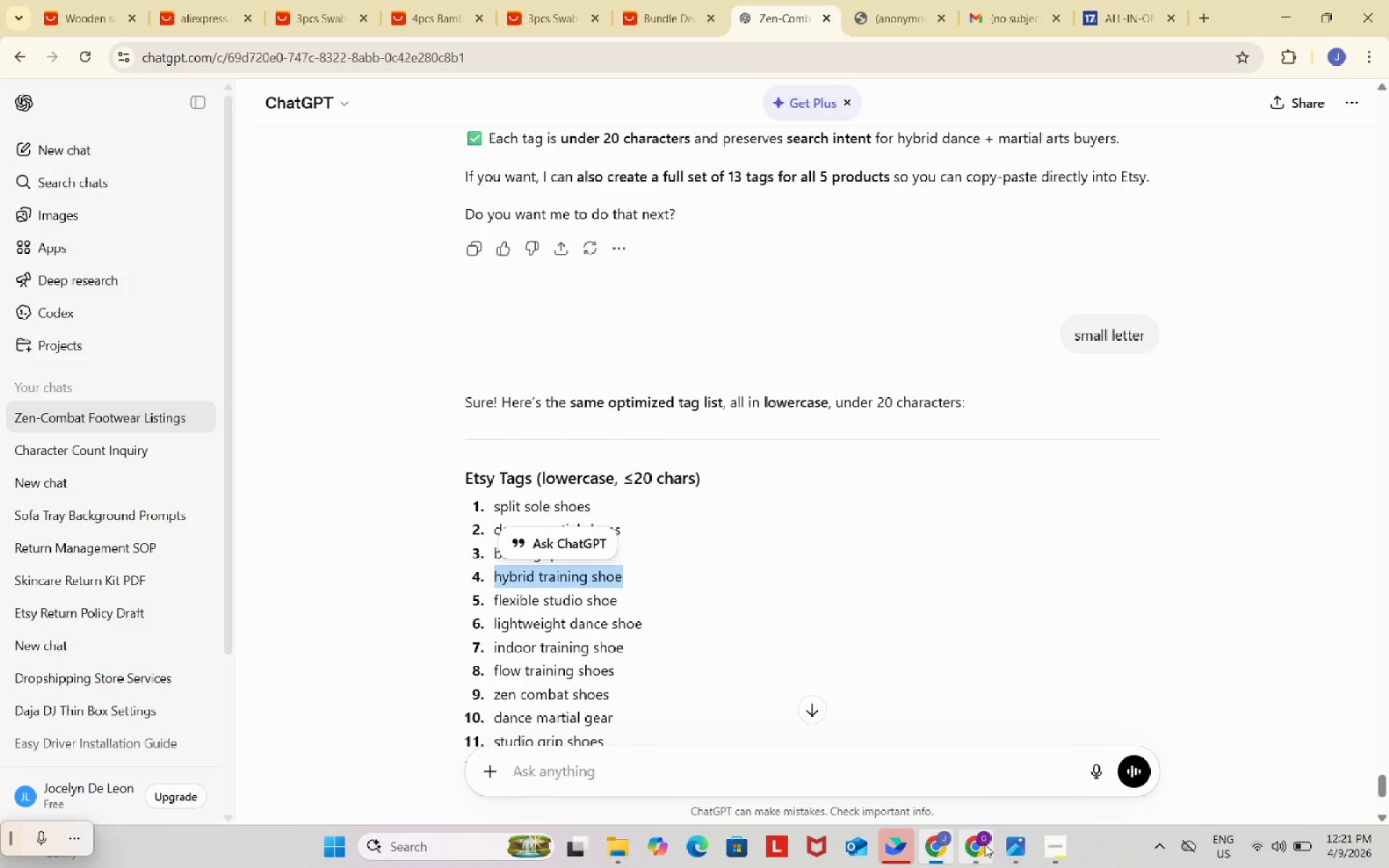 
left_click([983, 844])
 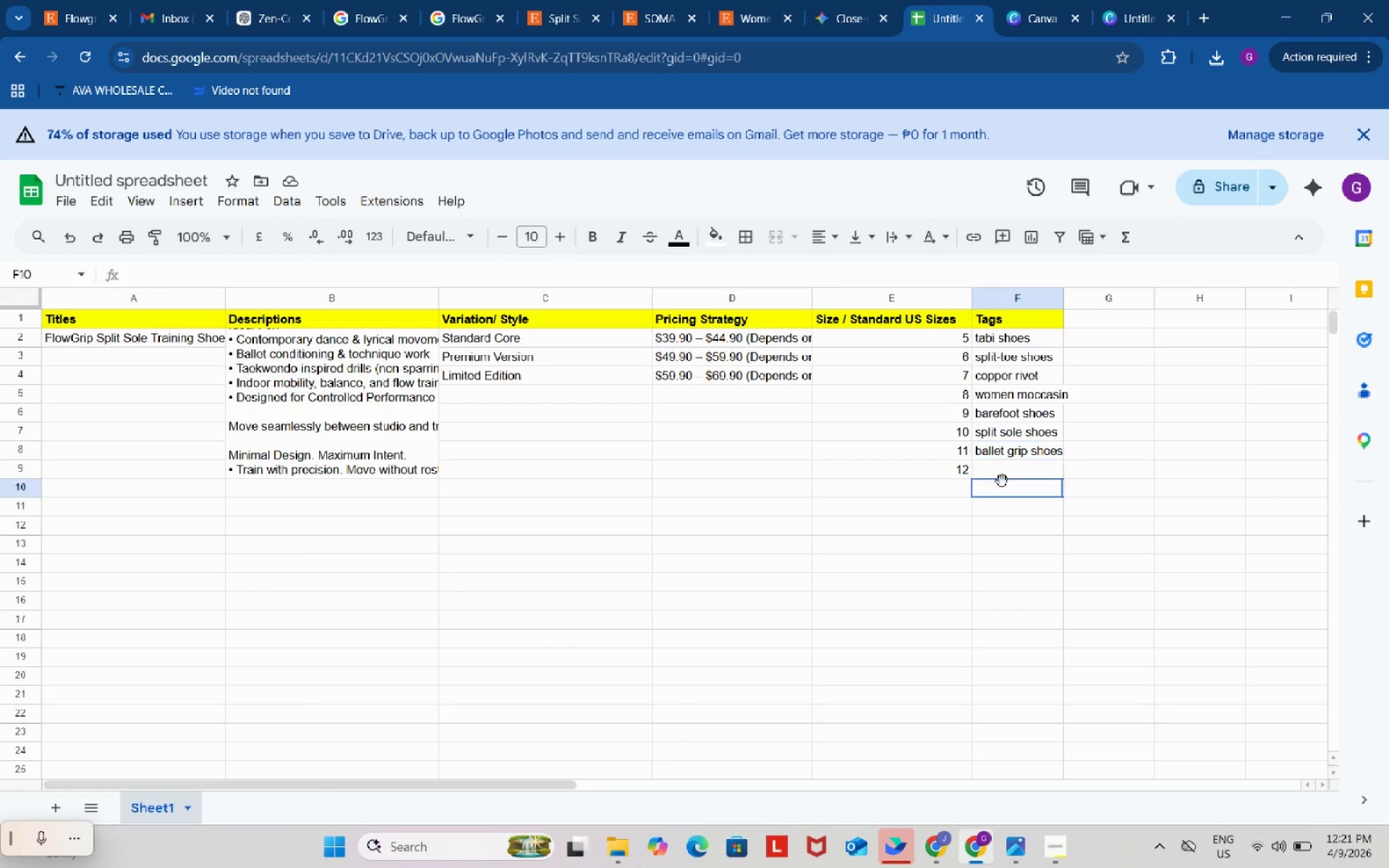 
key(Control+ControlLeft)
 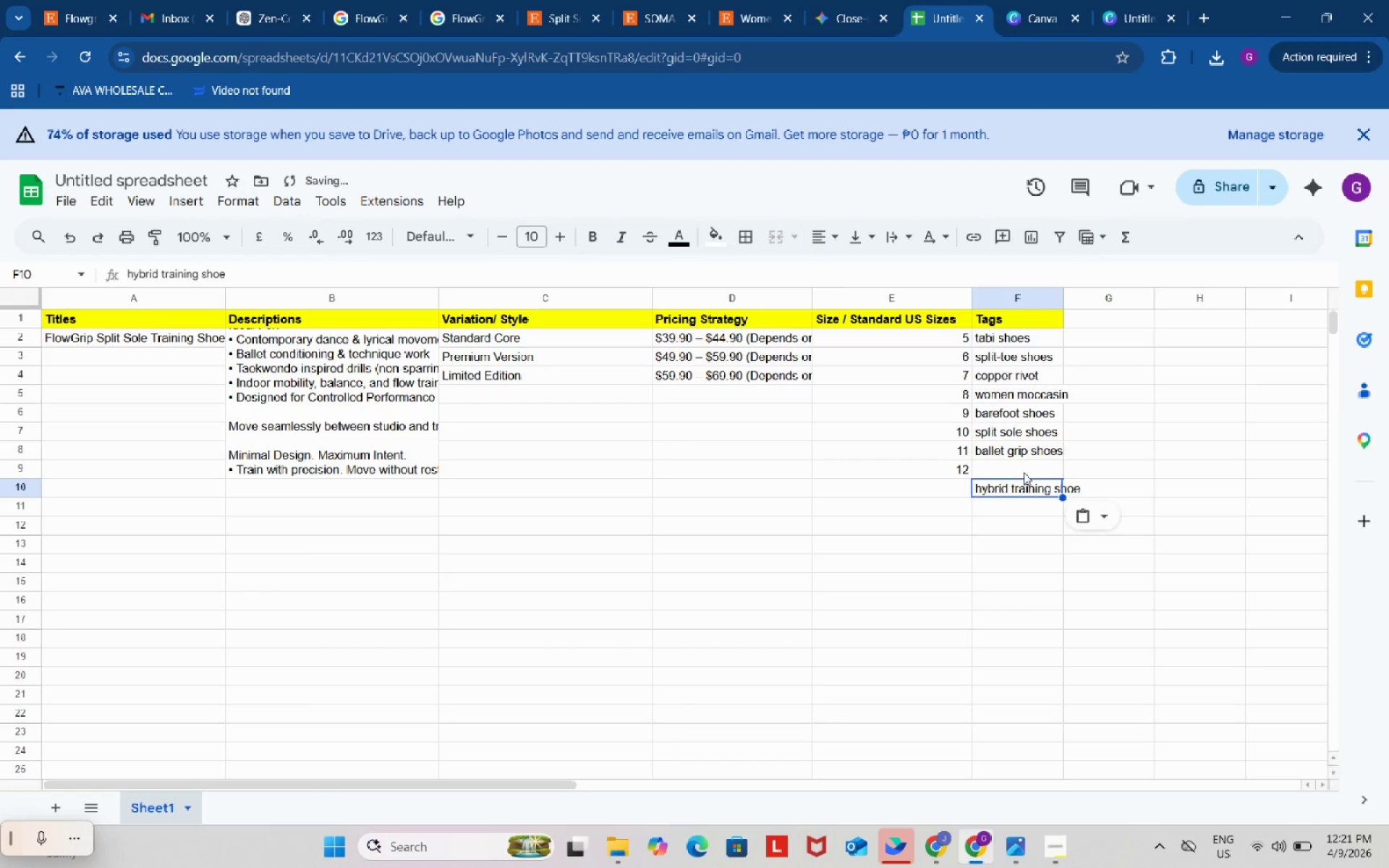 
key(Control+V)
 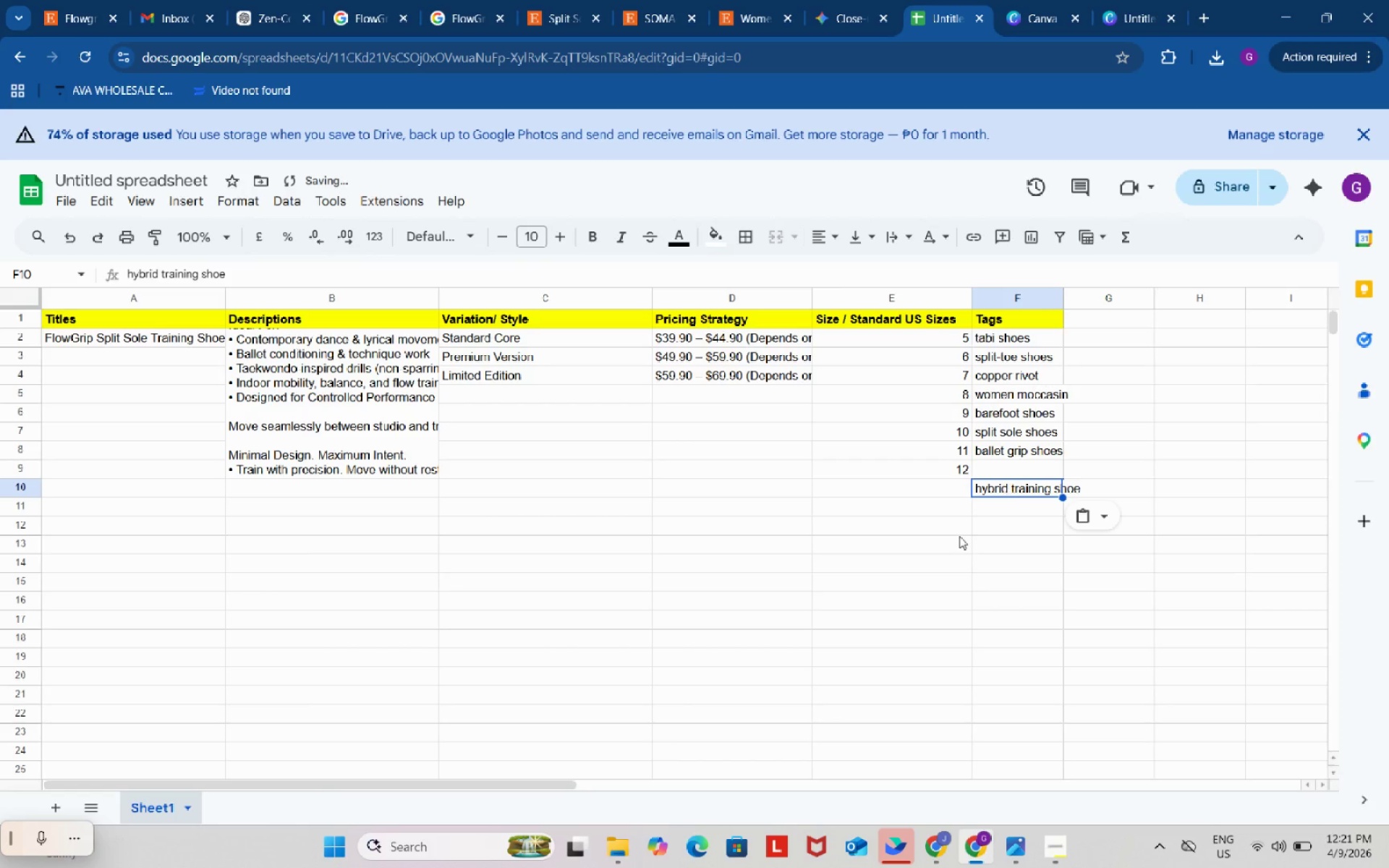 
key(Control+Z)
 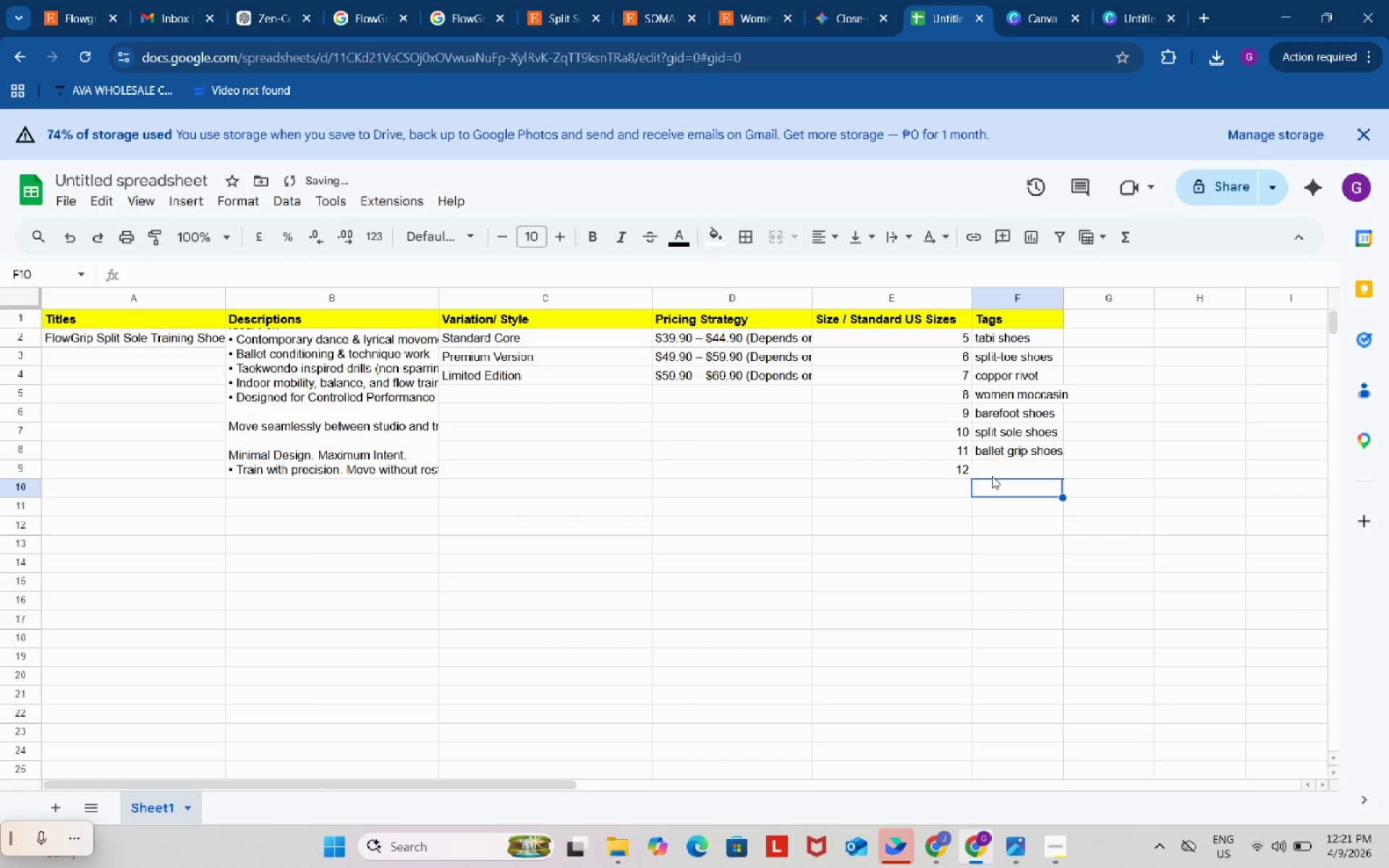 
left_click([994, 473])
 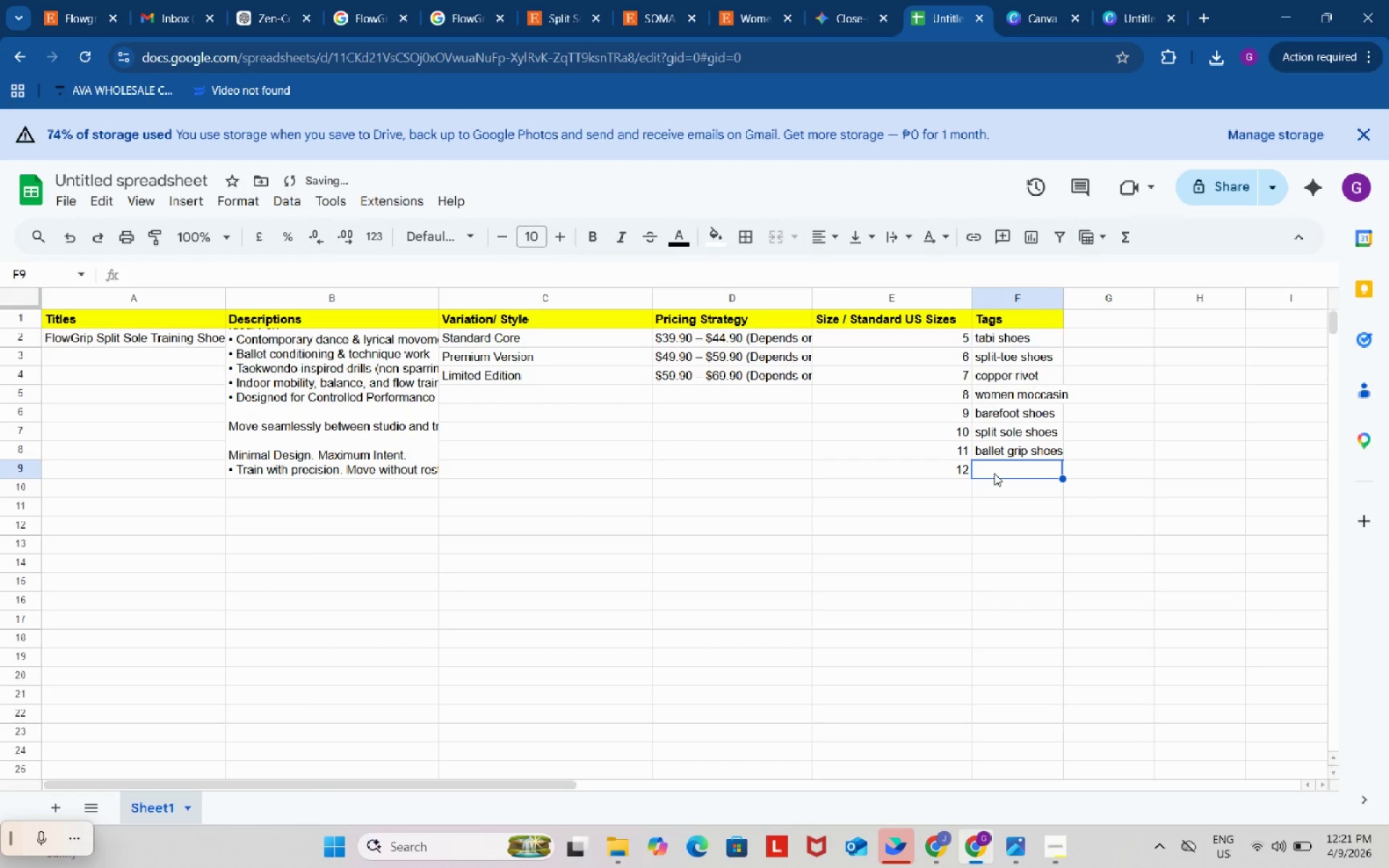 
key(Control+ControlLeft)
 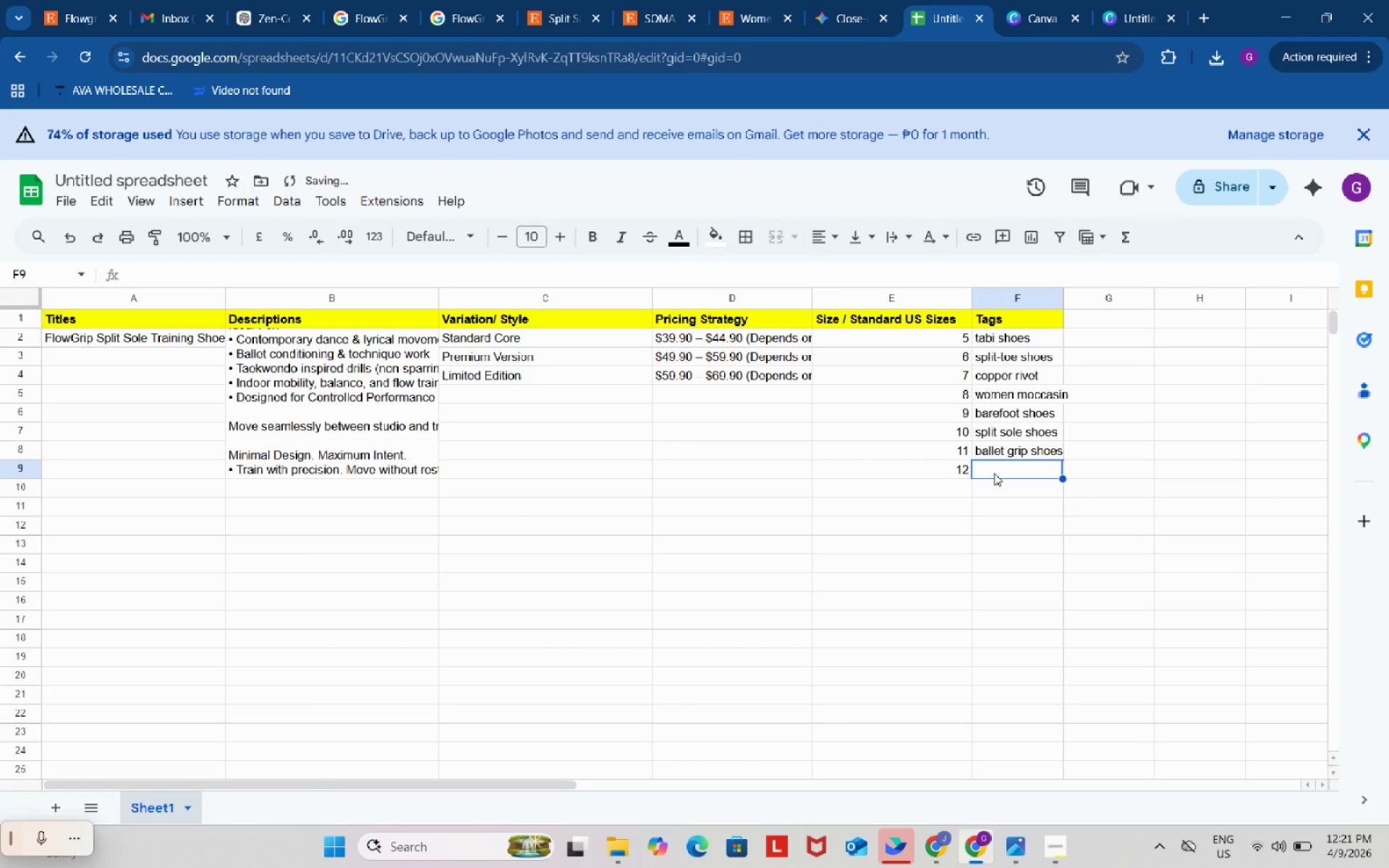 
key(Control+V)
 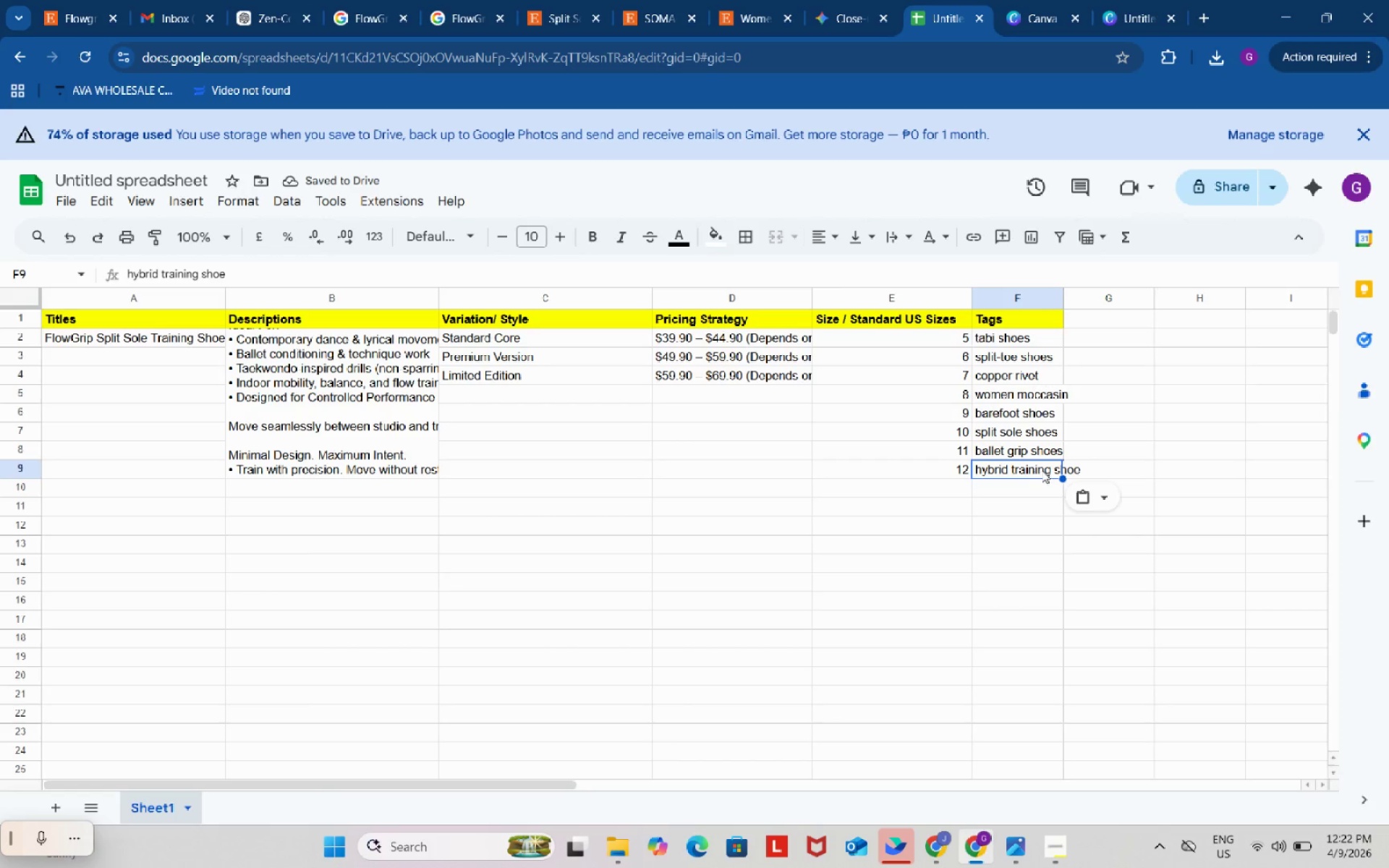 
wait(8.75)
 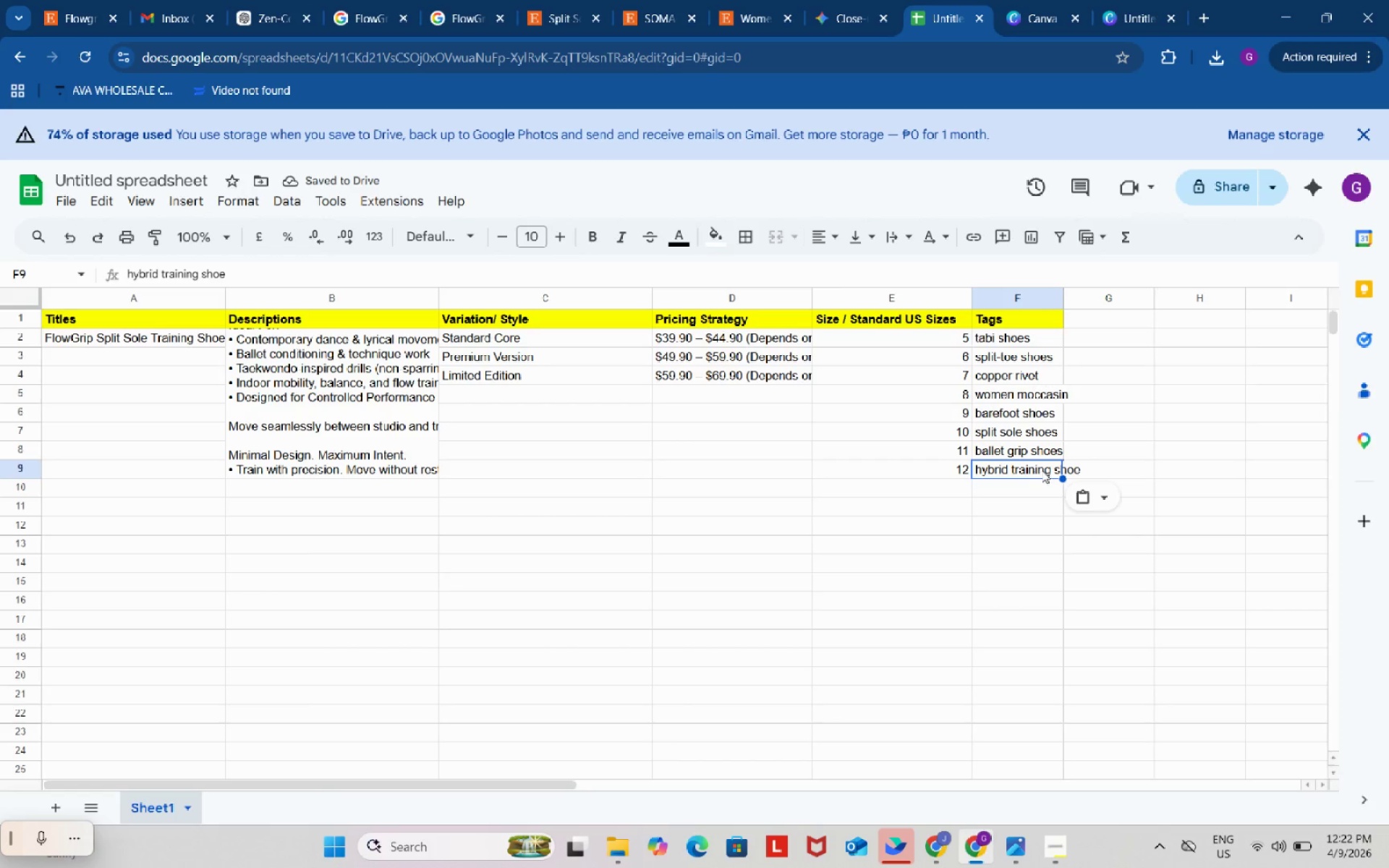 
left_click_drag(start_coordinate=[491, 601], to_coordinate=[602, 599])
 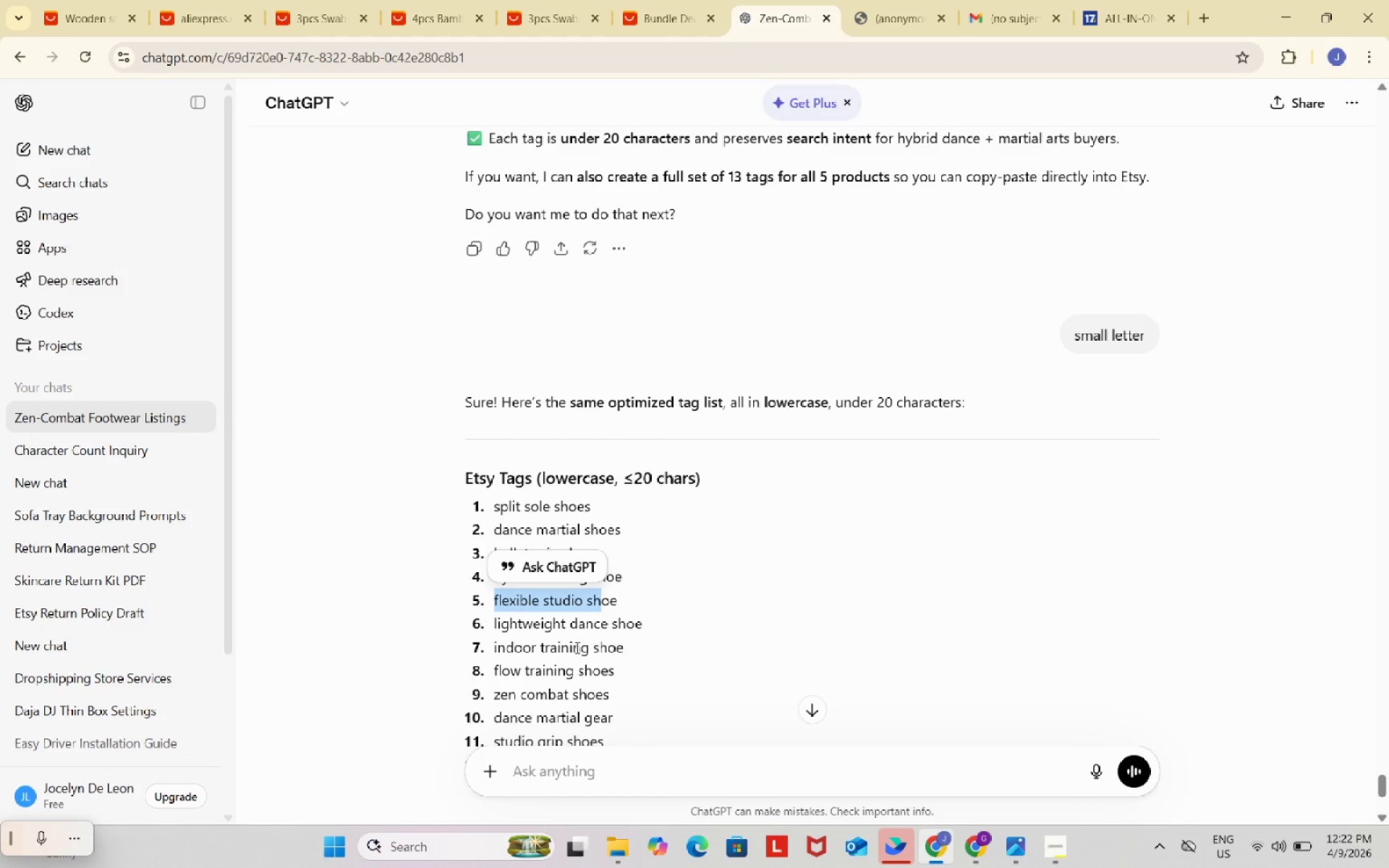 
wait(7.5)
 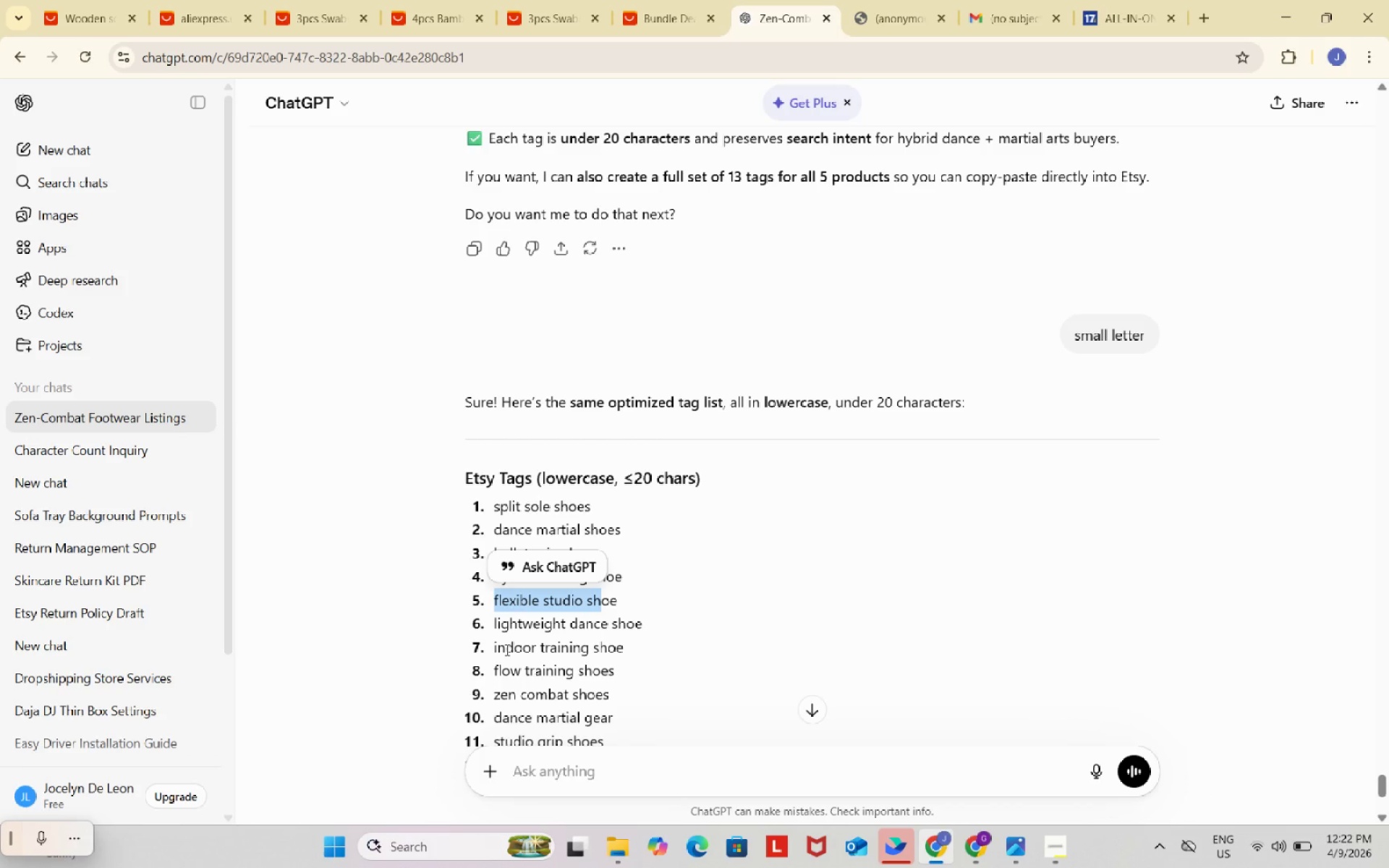 
left_click_drag(start_coordinate=[622, 650], to_coordinate=[499, 648])
 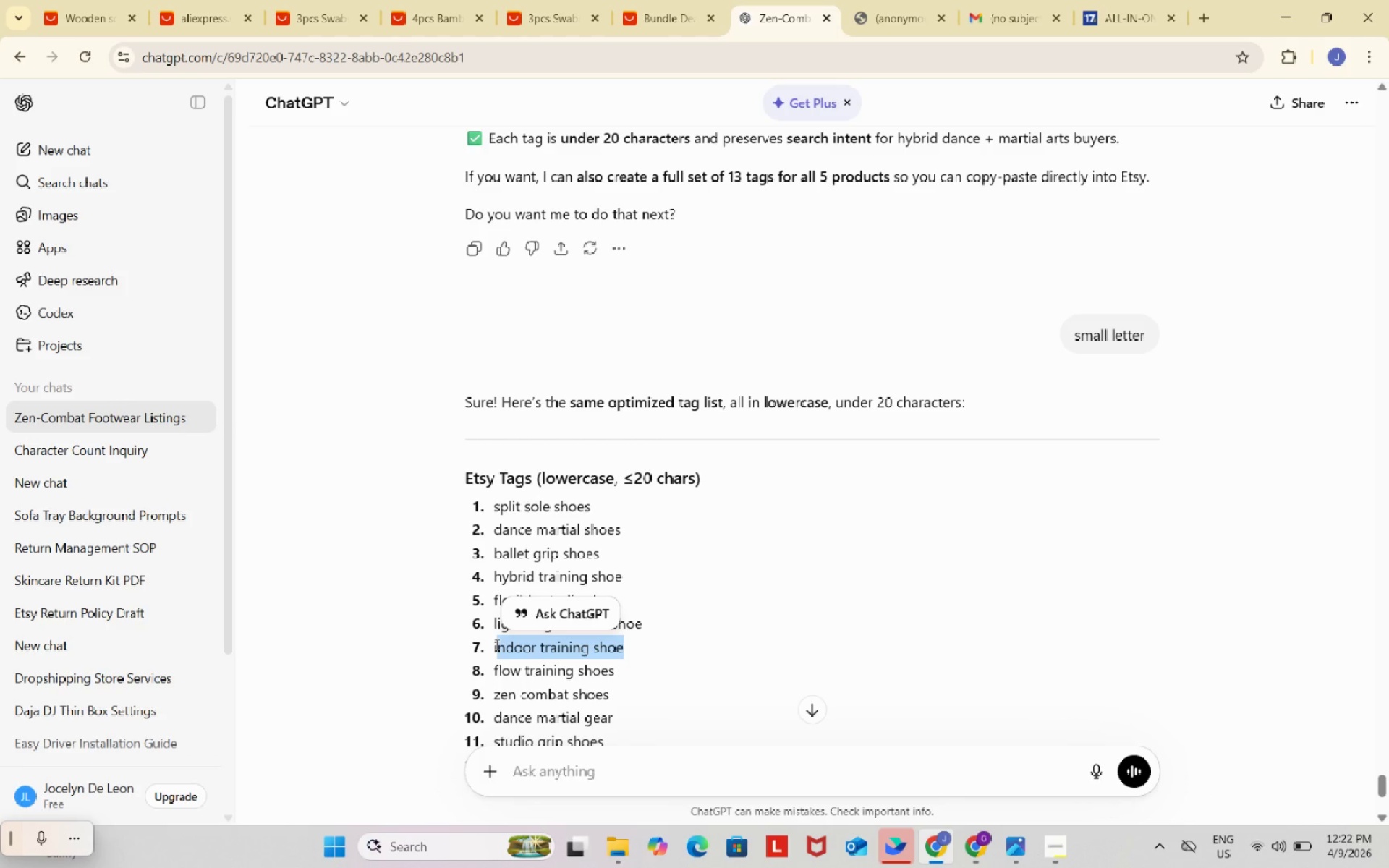 
left_click_drag(start_coordinate=[496, 644], to_coordinate=[506, 644])
 